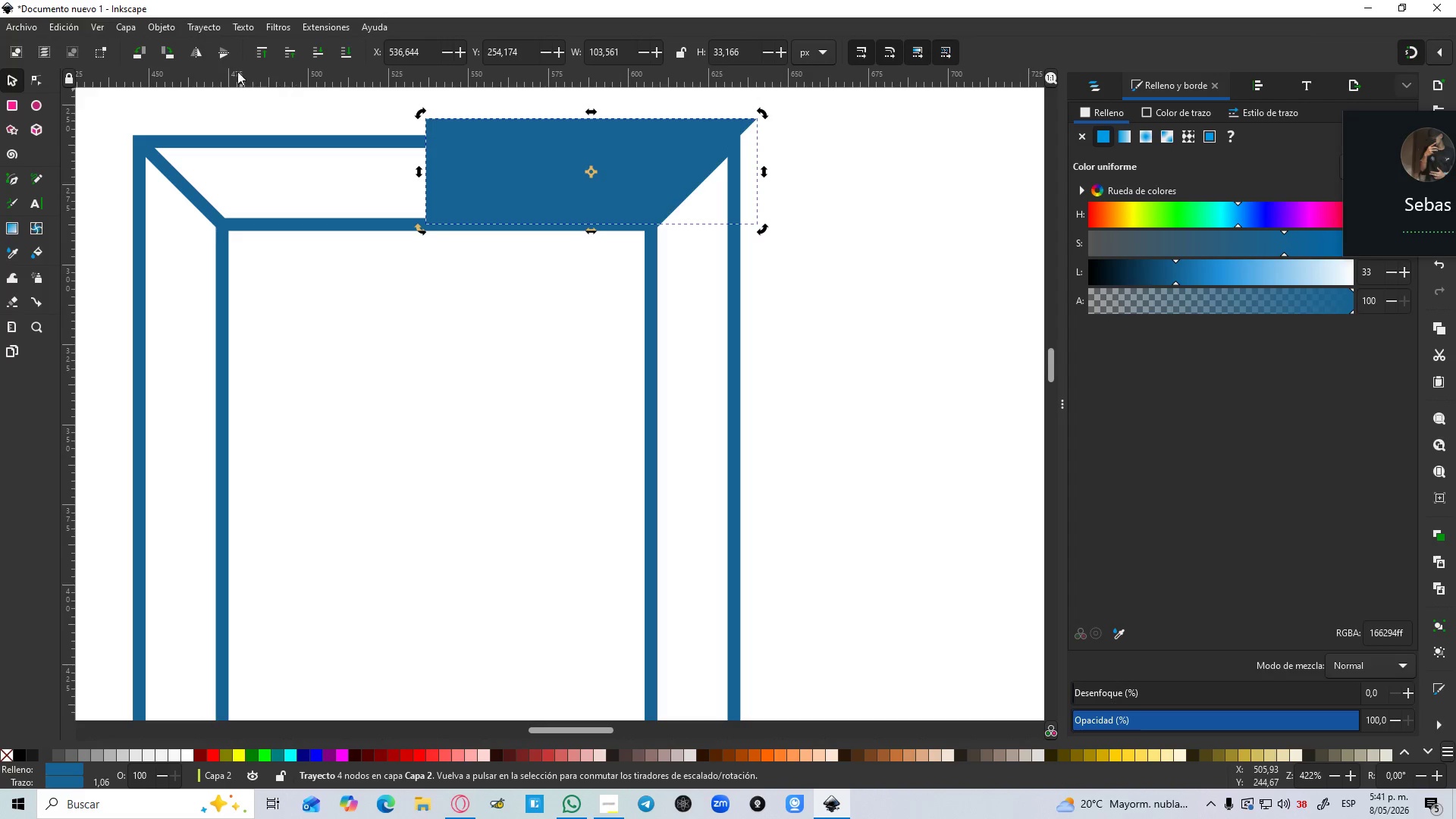 
left_click([199, 49])
 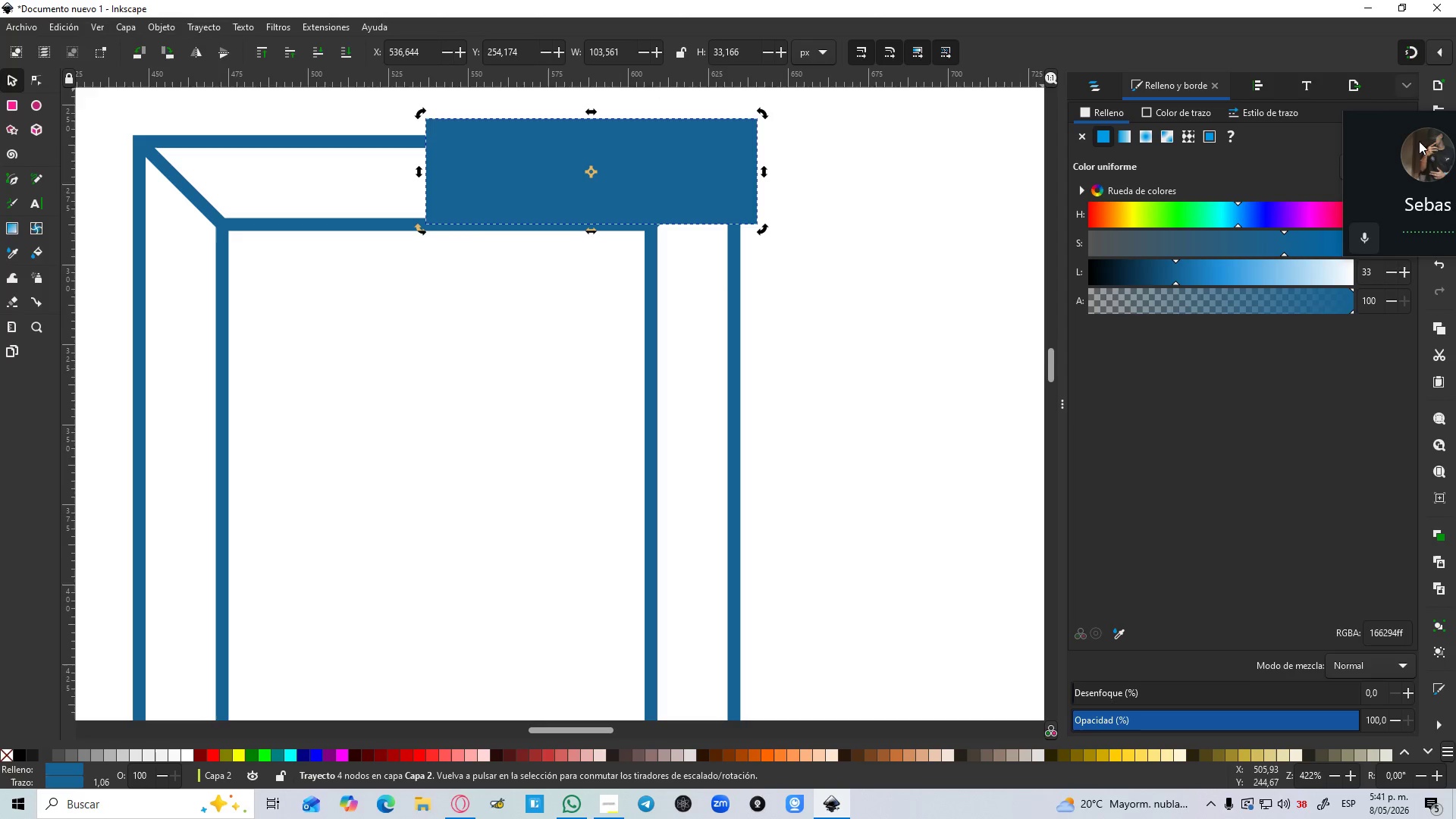 
left_click_drag(start_coordinate=[1406, 123], to_coordinate=[1320, 127])
 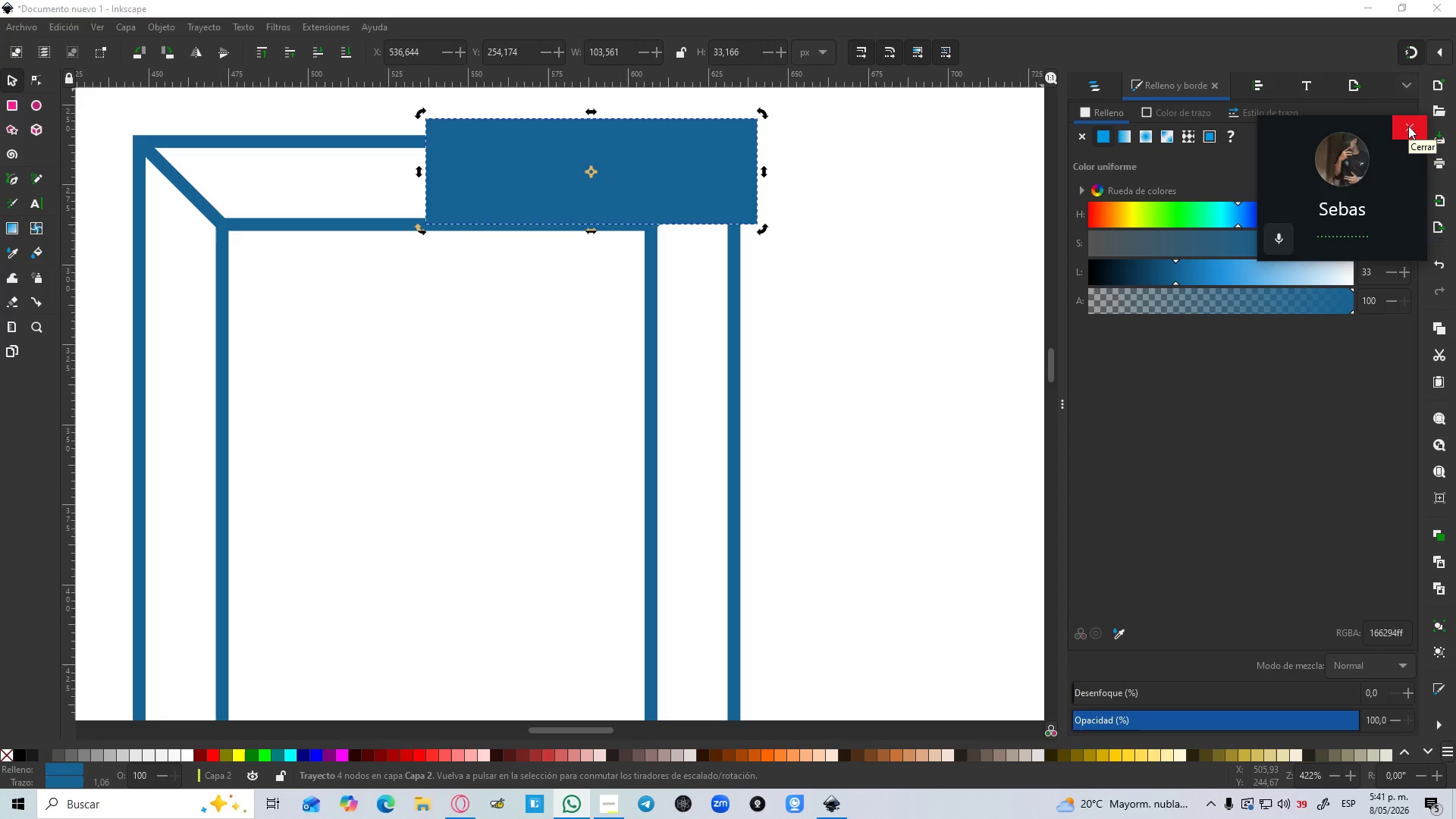 
left_click([1408, 126])
 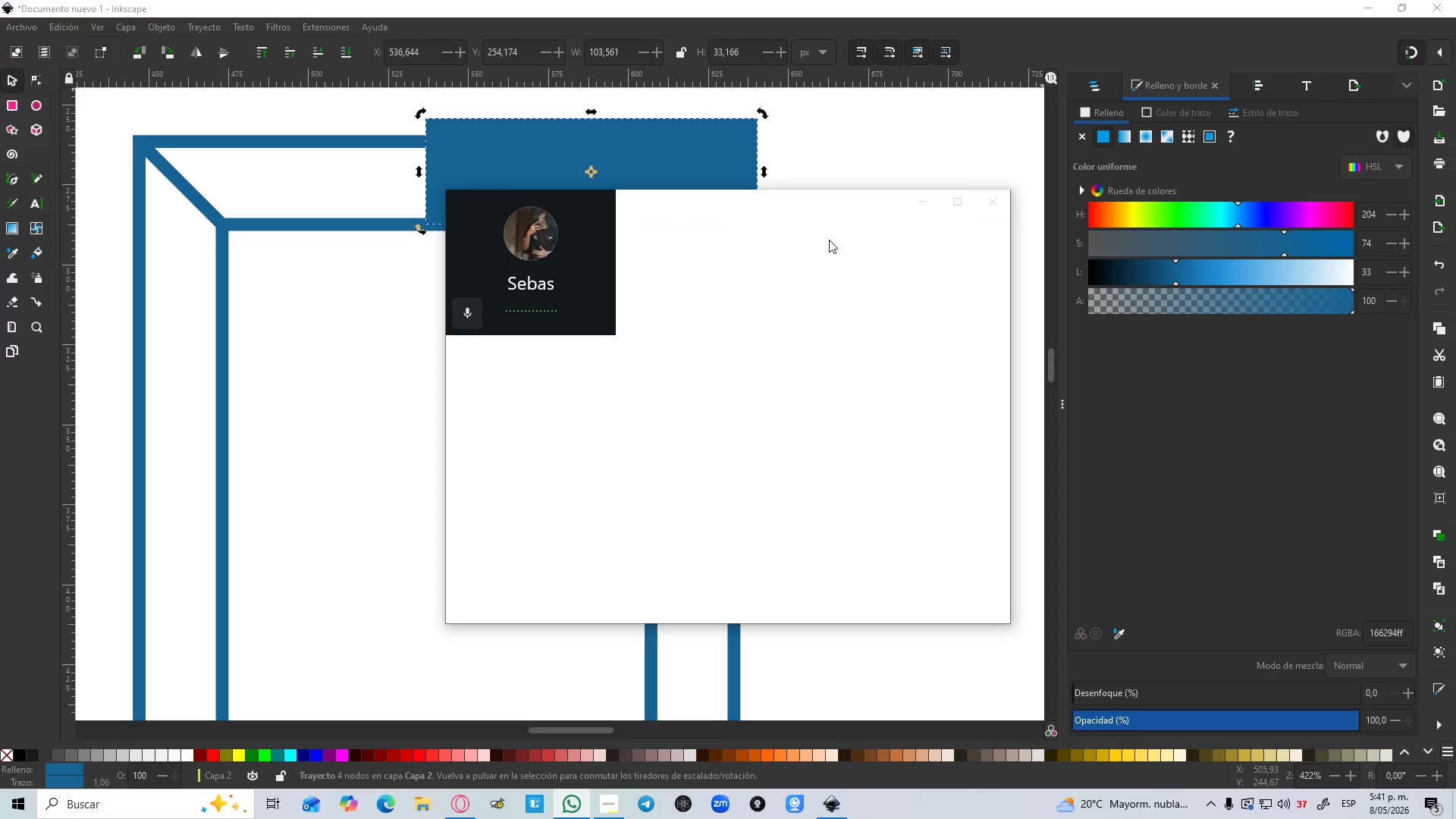 
mouse_move([749, 284])
 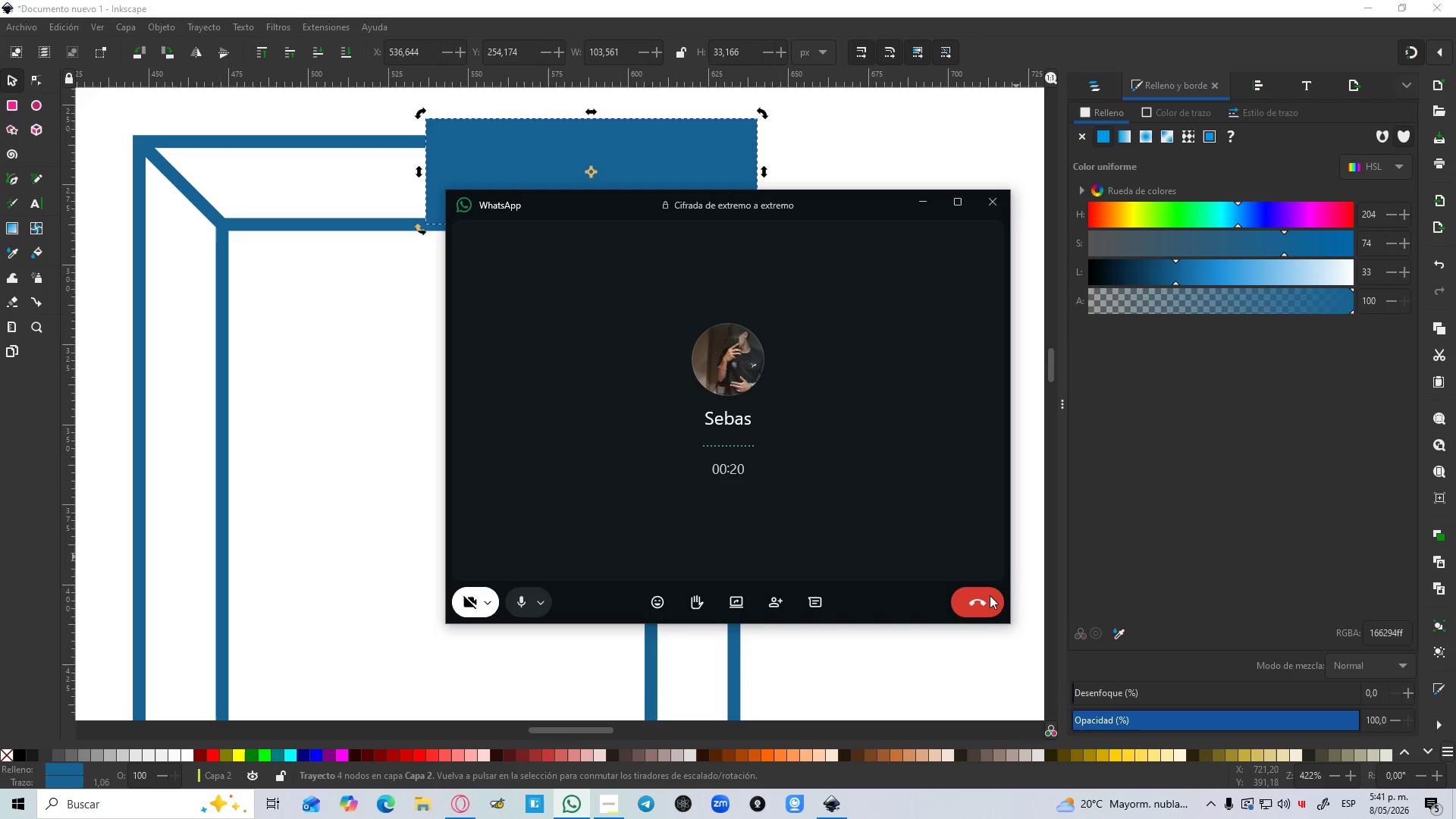 
left_click([977, 609])
 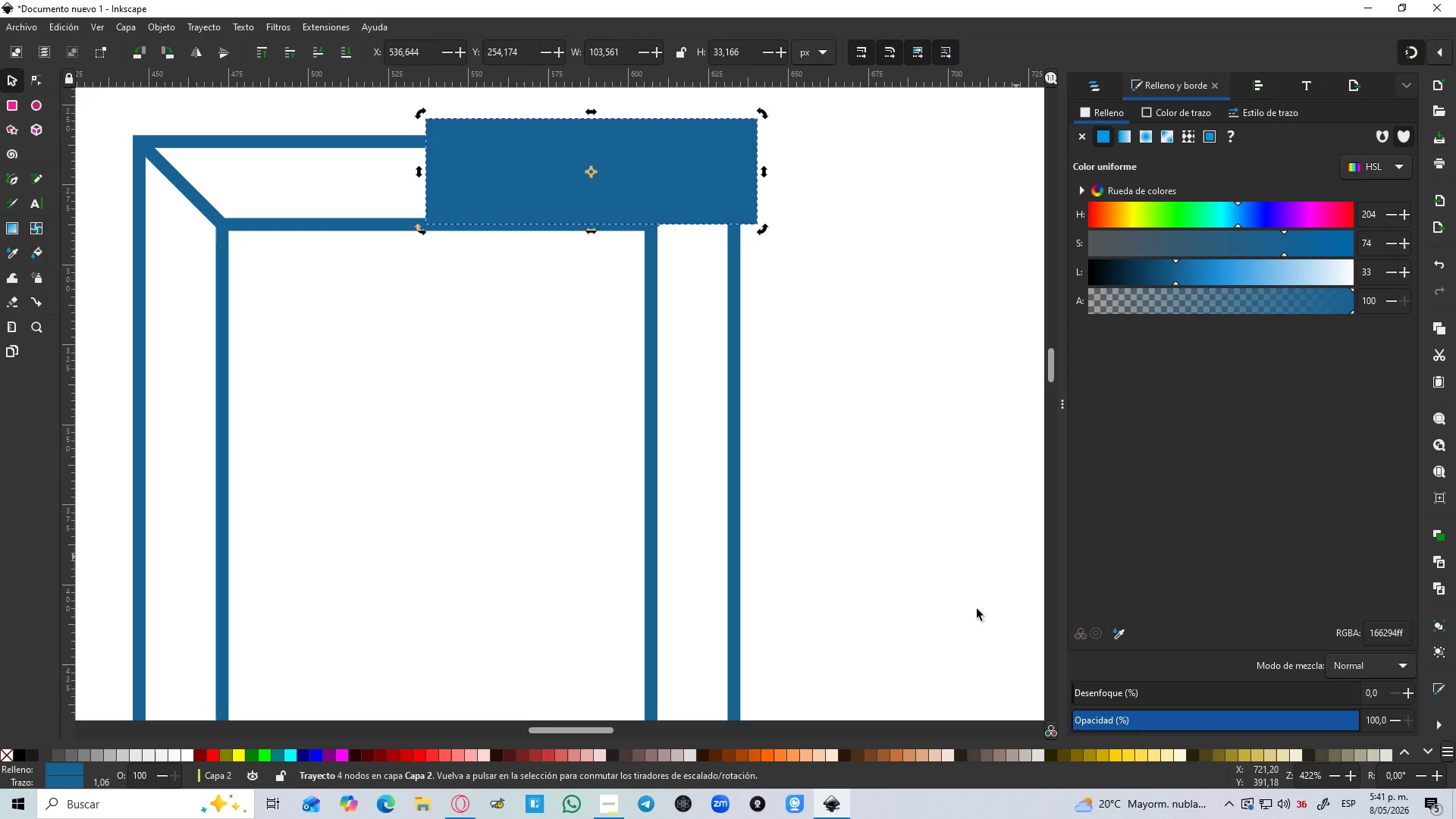 
wait(9.86)
 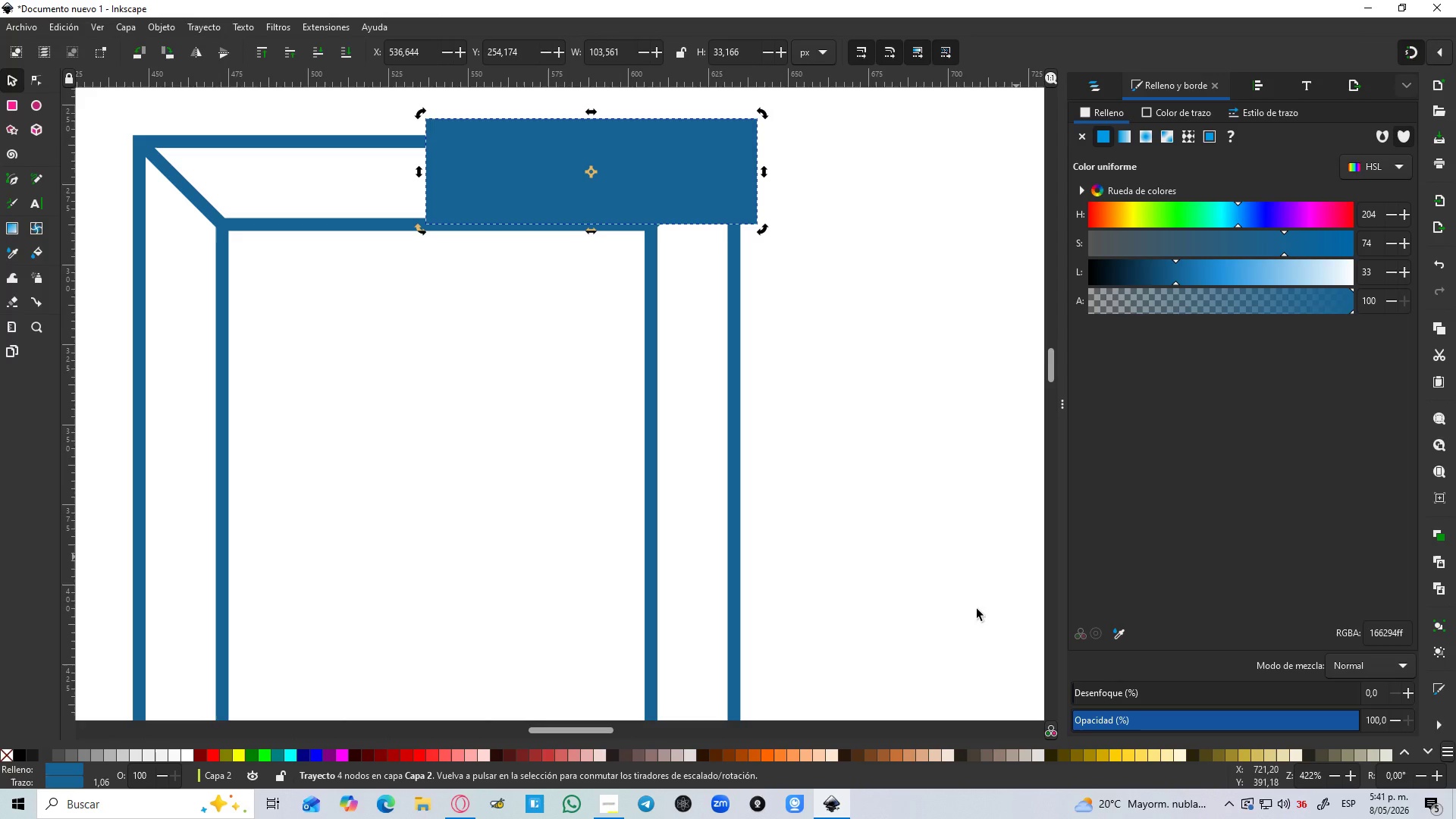 
left_click([20, 81])
 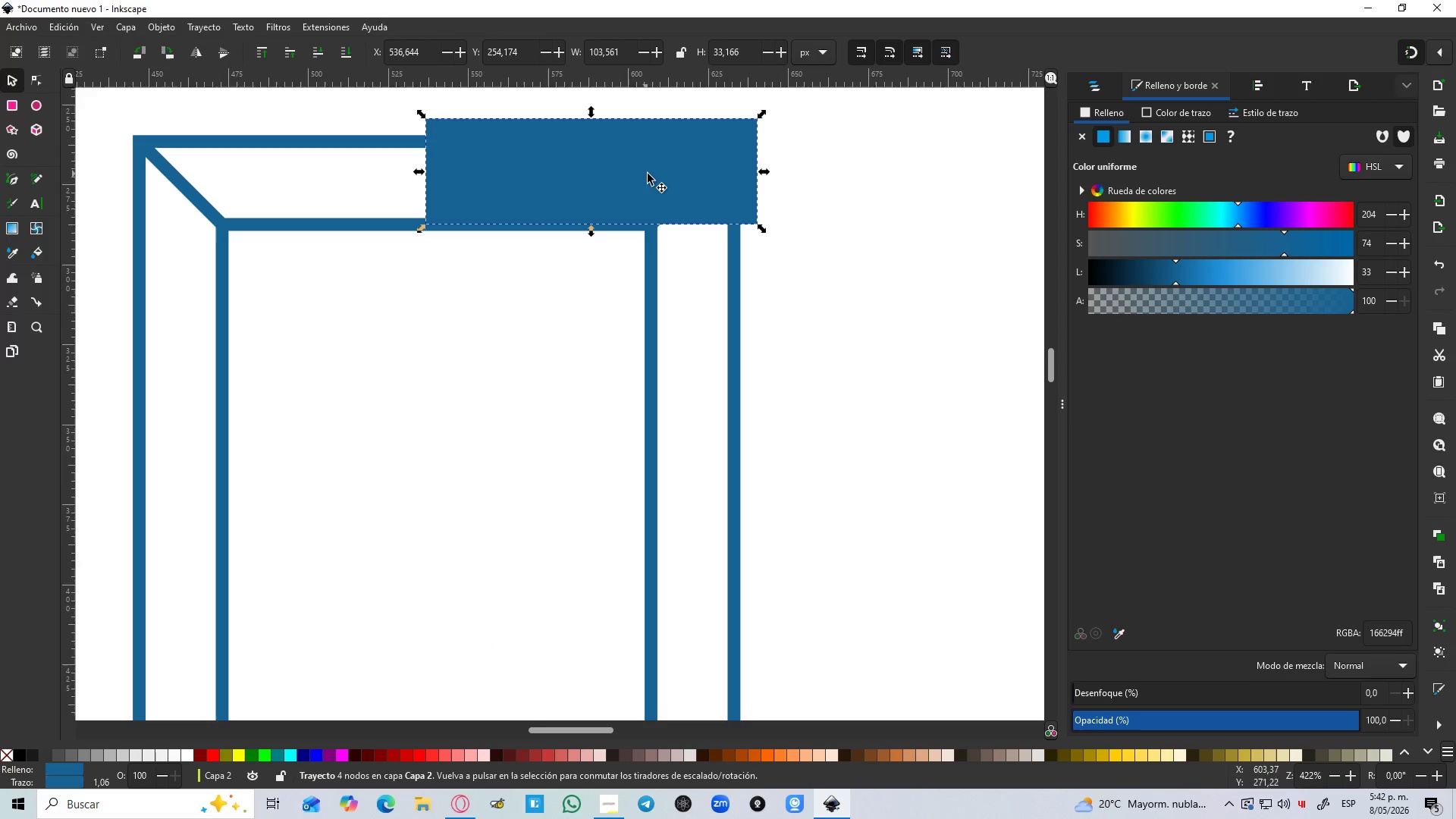 
left_click_drag(start_coordinate=[671, 181], to_coordinate=[336, 179])
 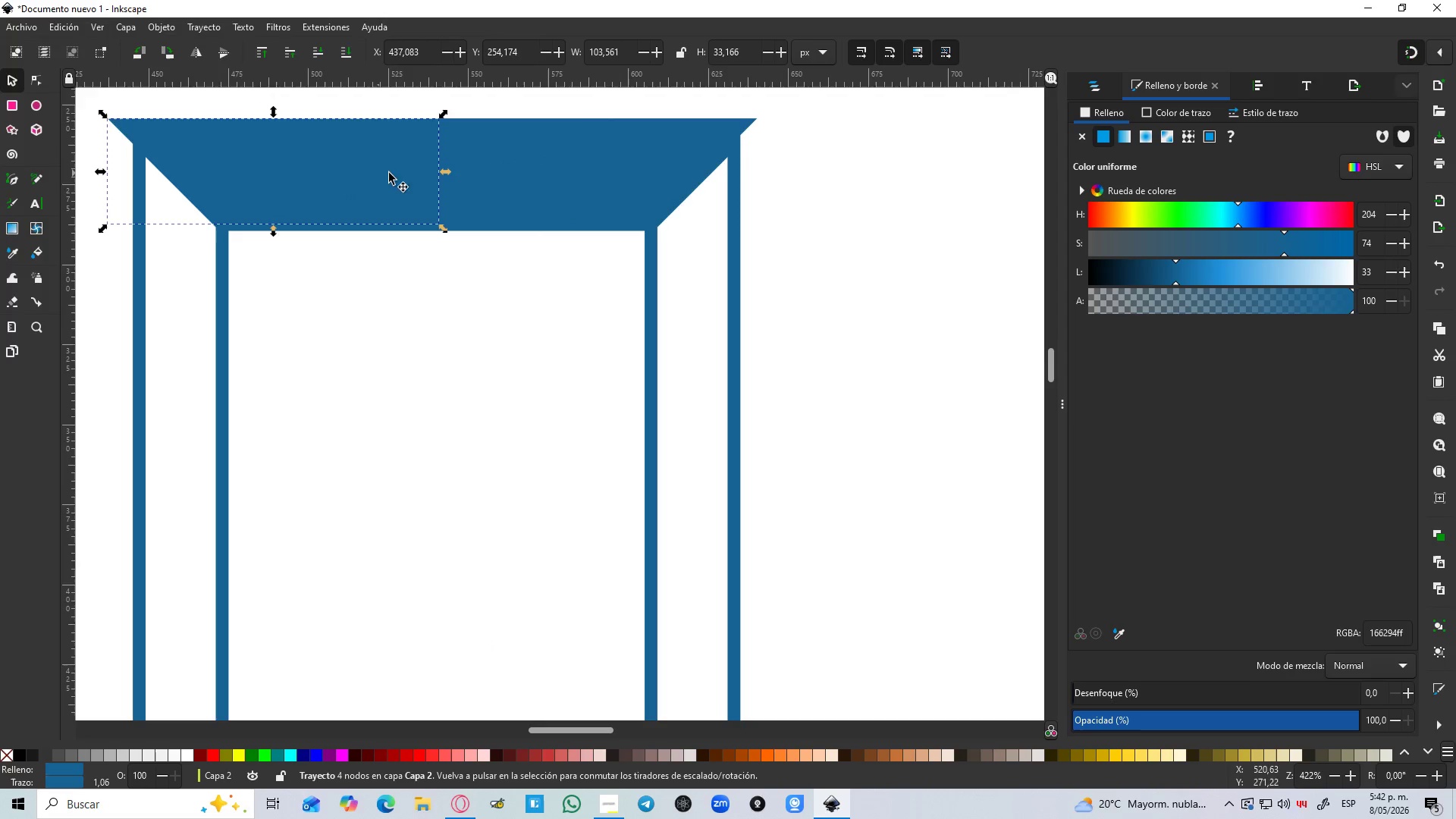 
hold_key(key=ShiftLeft, duration=1.44)
left_click([468, 186])
 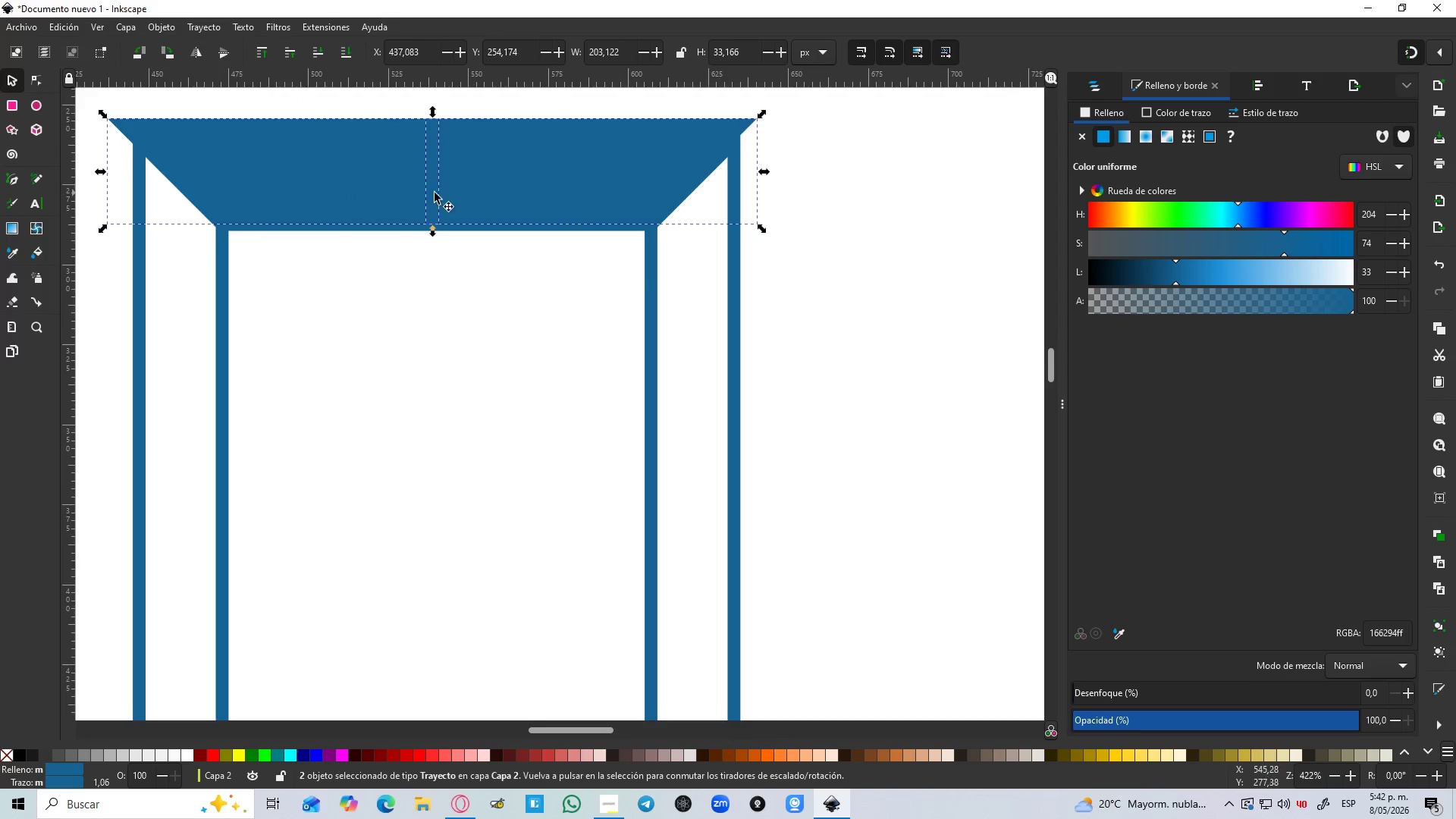 
left_click([388, 322])
 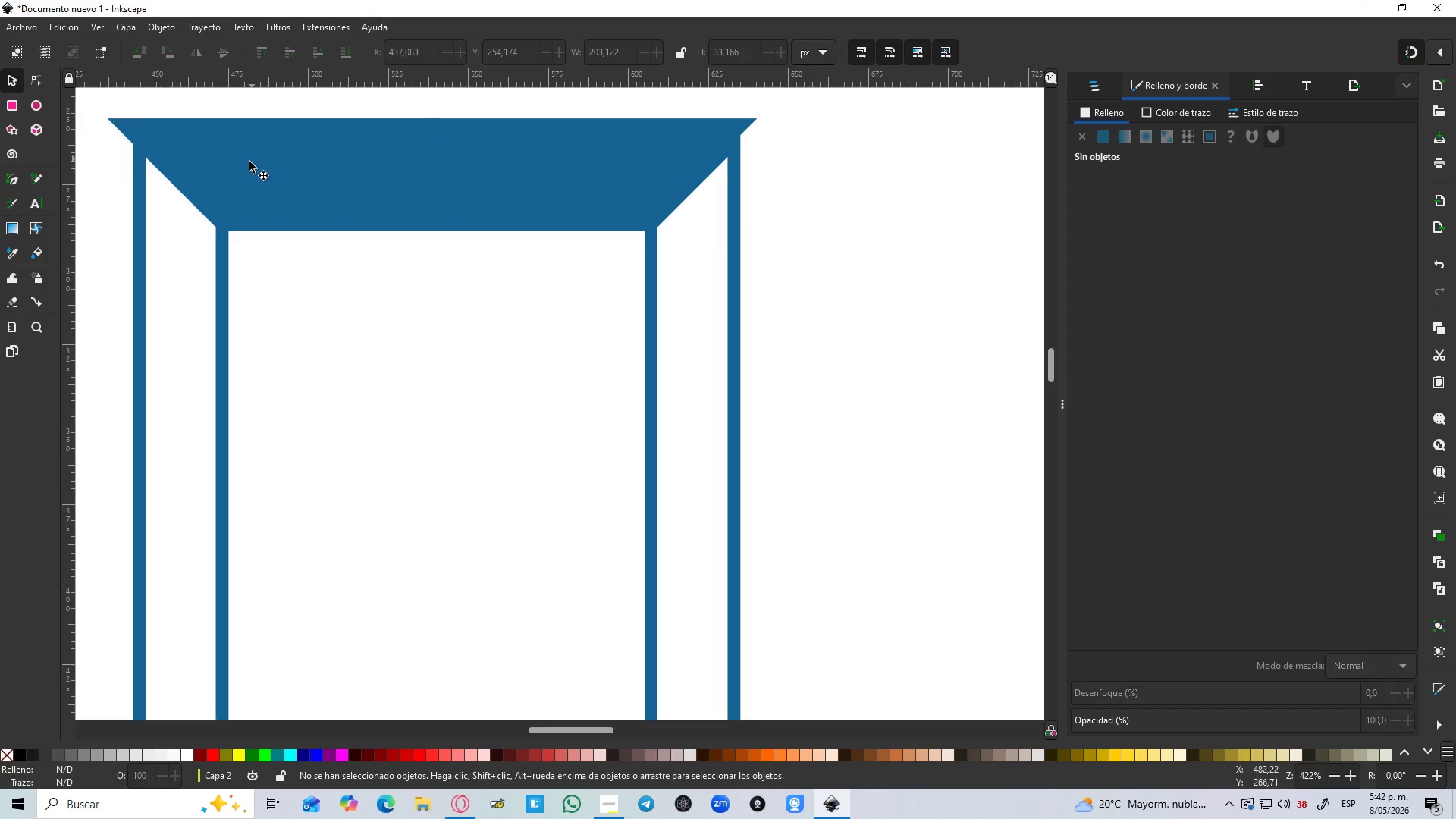 
left_click_drag(start_coordinate=[249, 163], to_coordinate=[271, 162])
 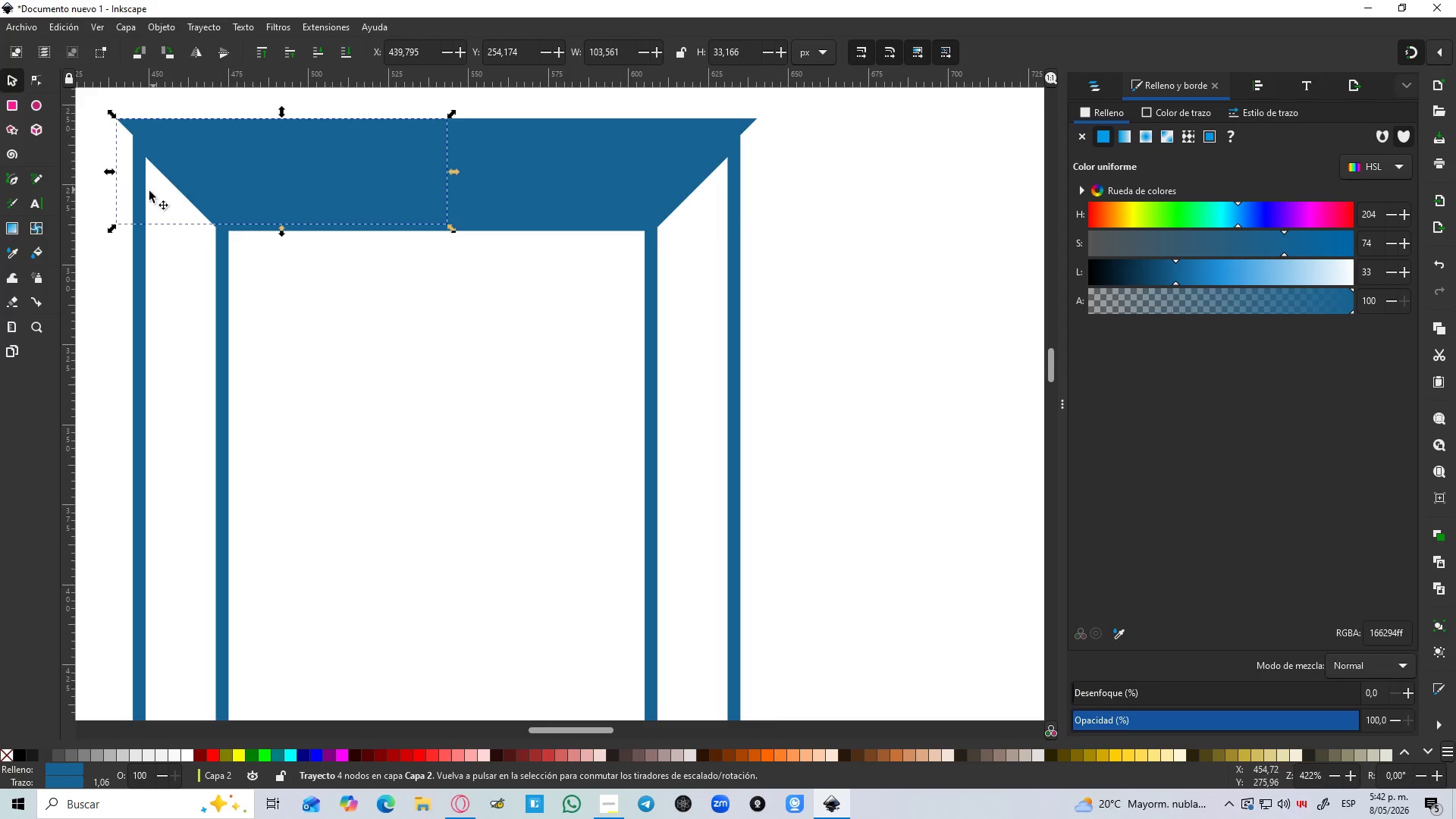 
hold_key(key=ControlLeft, duration=0.84)
scroll: coordinate [162, 163], scroll_direction: up, amount: 2.0
 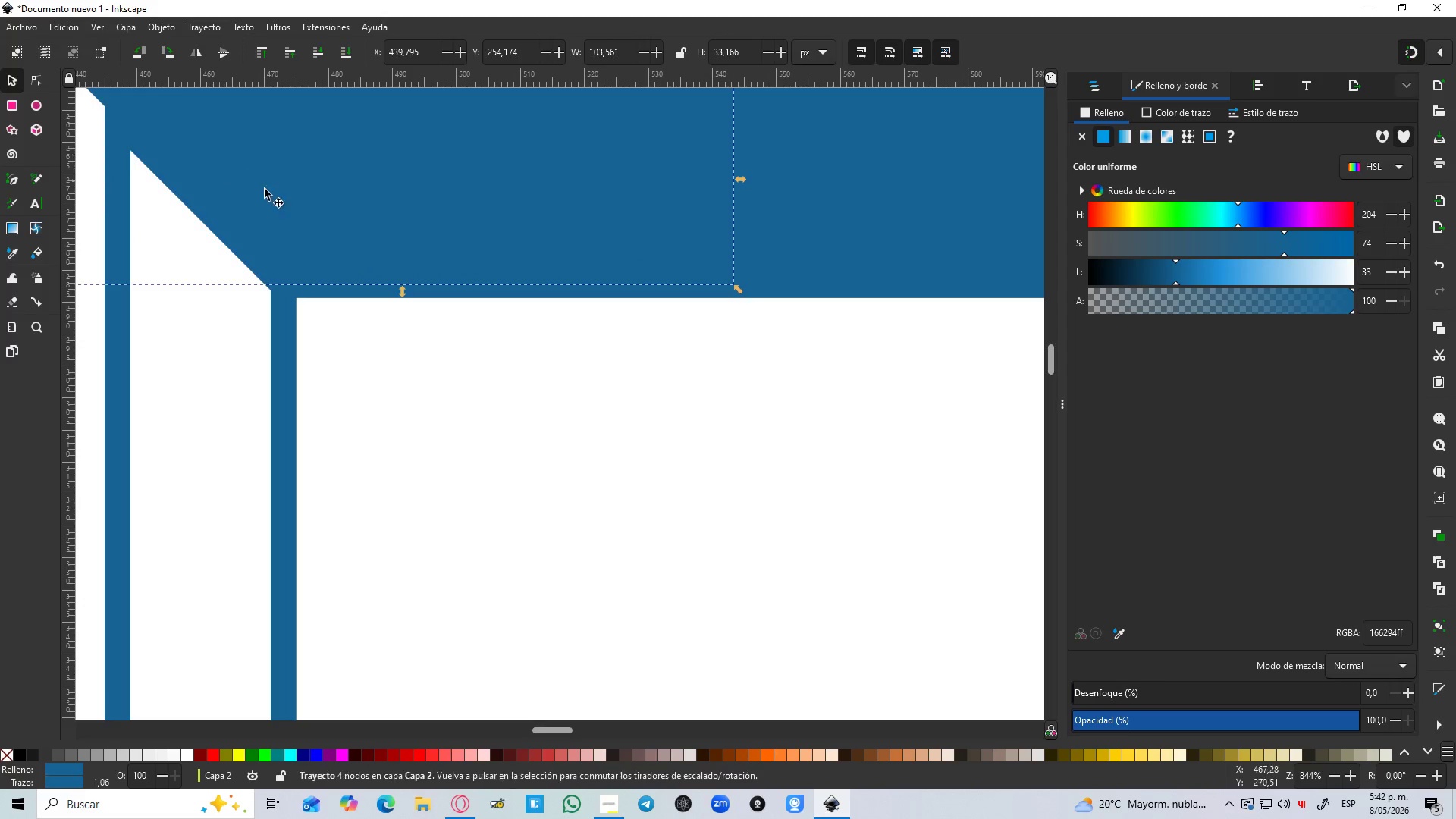 
key(D)
 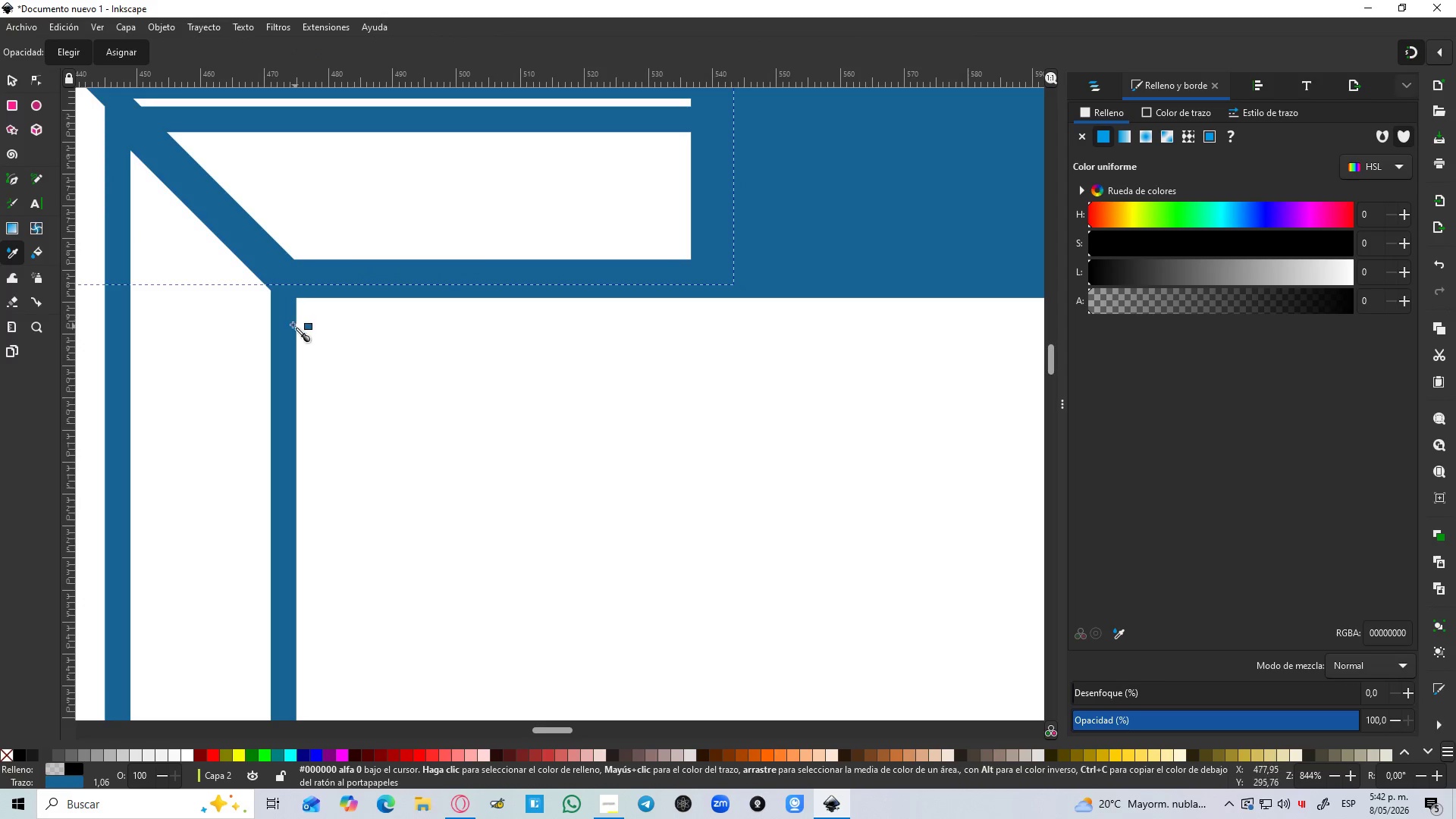 
hold_key(key=ControlLeft, duration=0.86)
scroll: coordinate [348, 327], scroll_direction: down, amount: 2.0
 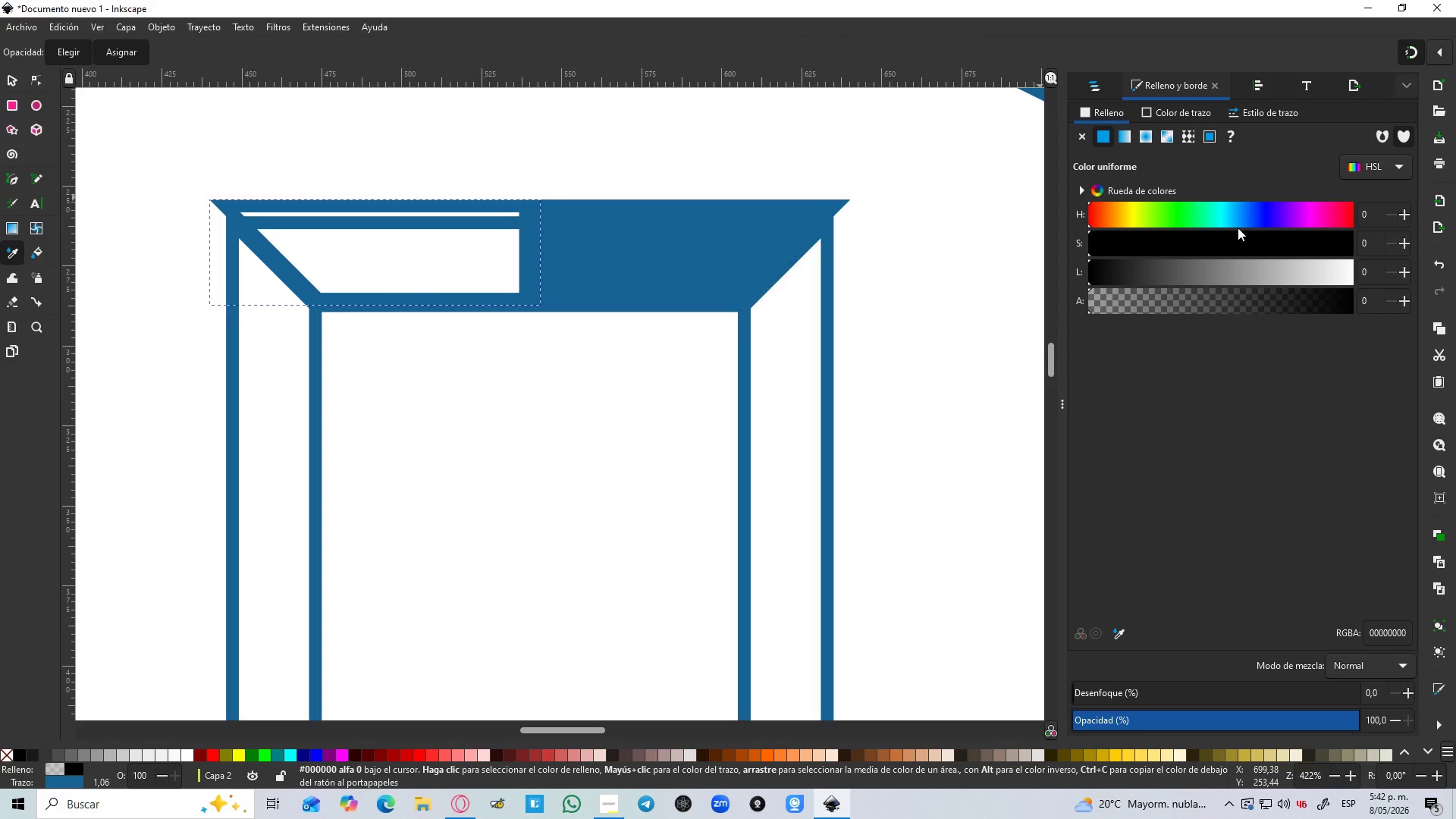 
left_click_drag(start_coordinate=[1299, 273], to_coordinate=[1364, 284])
 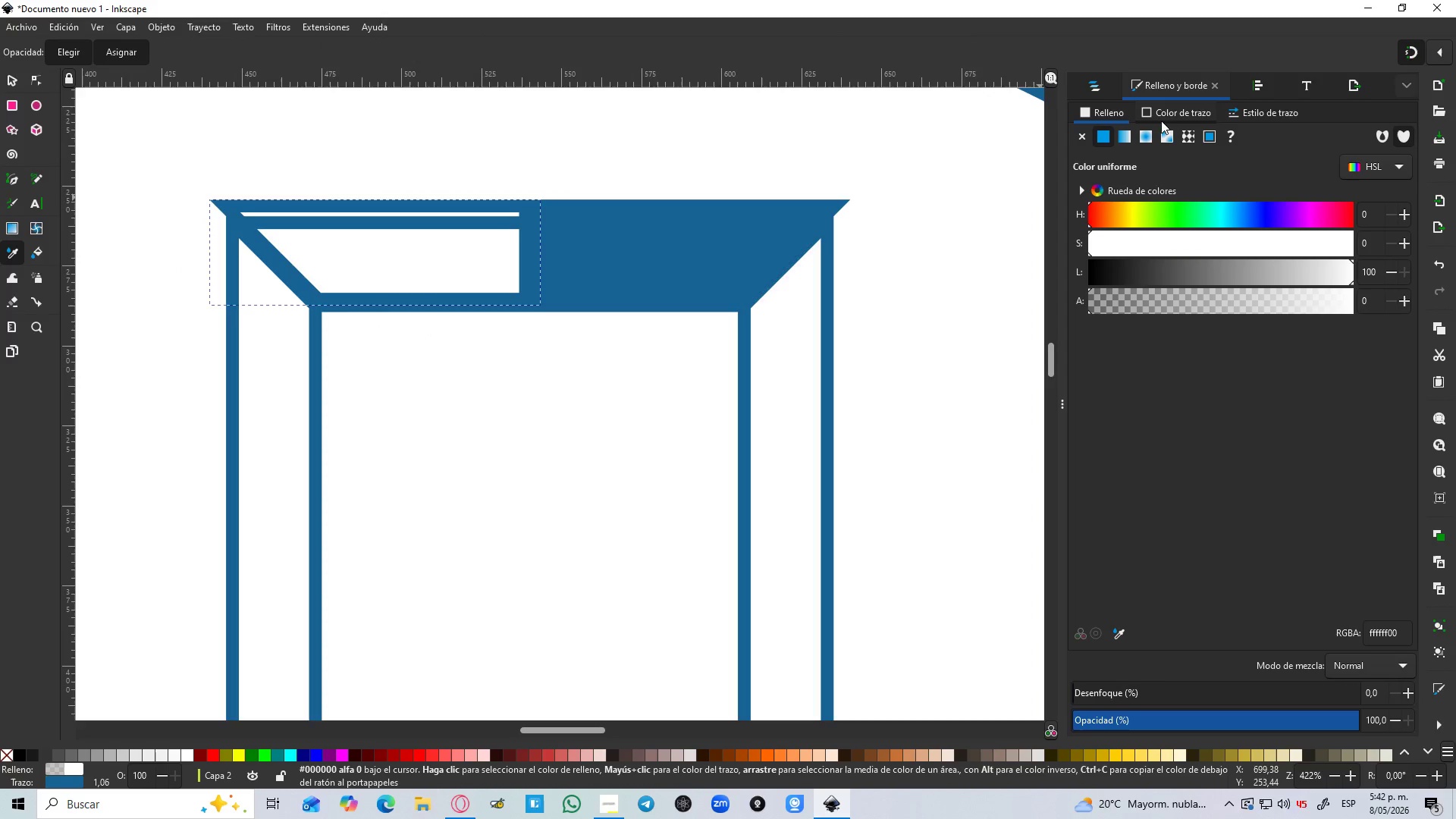 
left_click([1164, 117])
 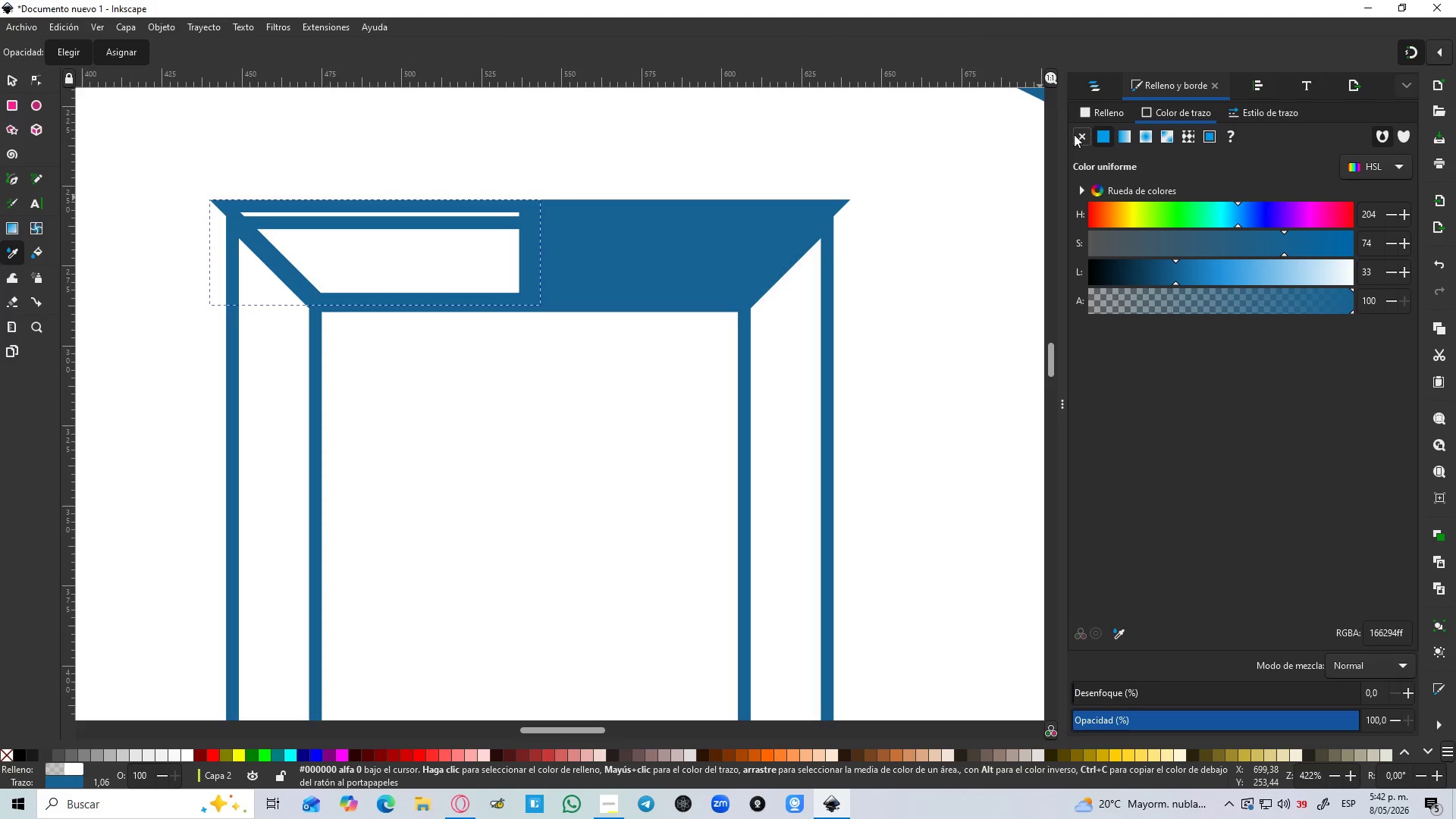 
left_click([1077, 136])
 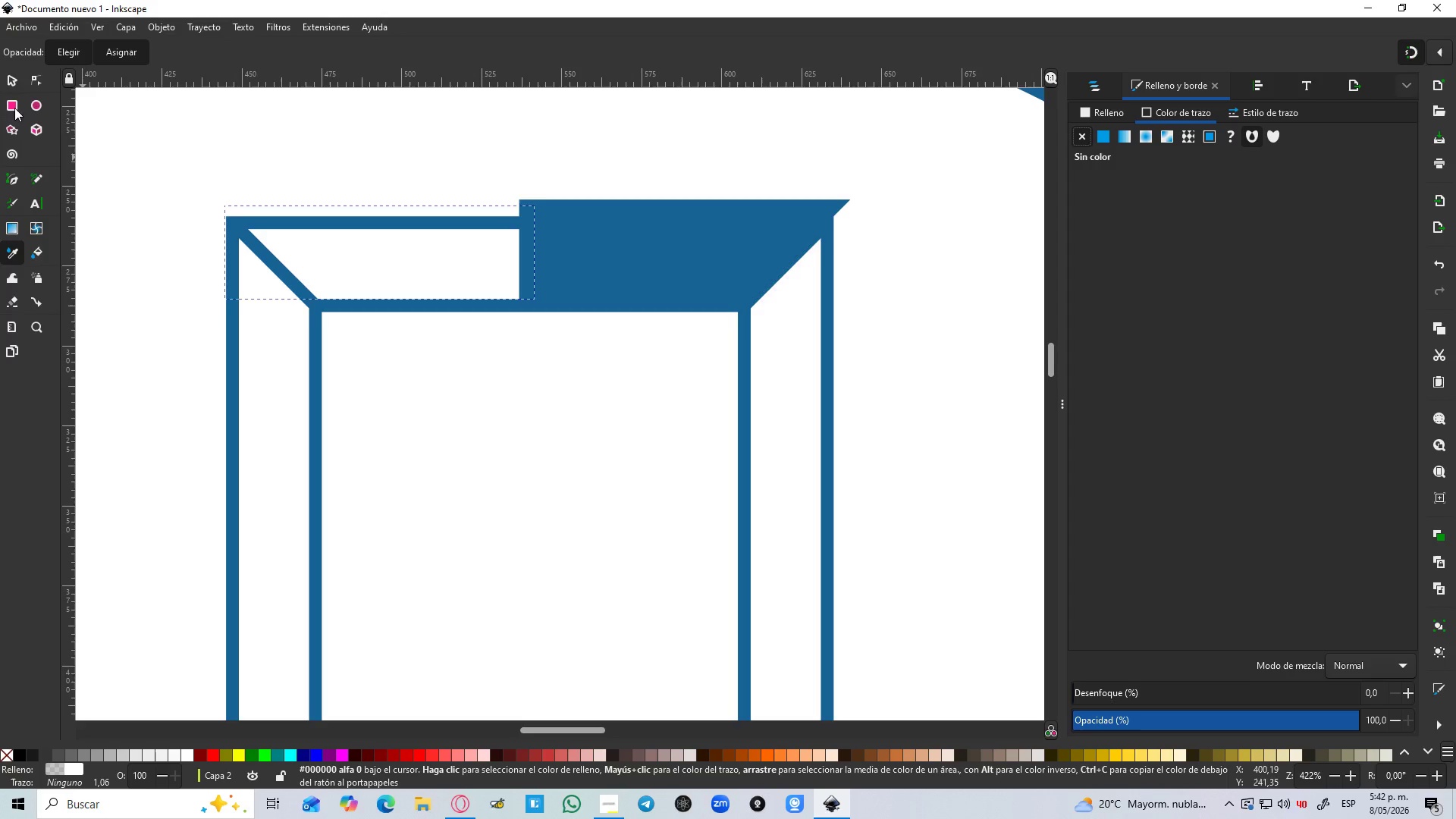 
left_click([16, 78])
 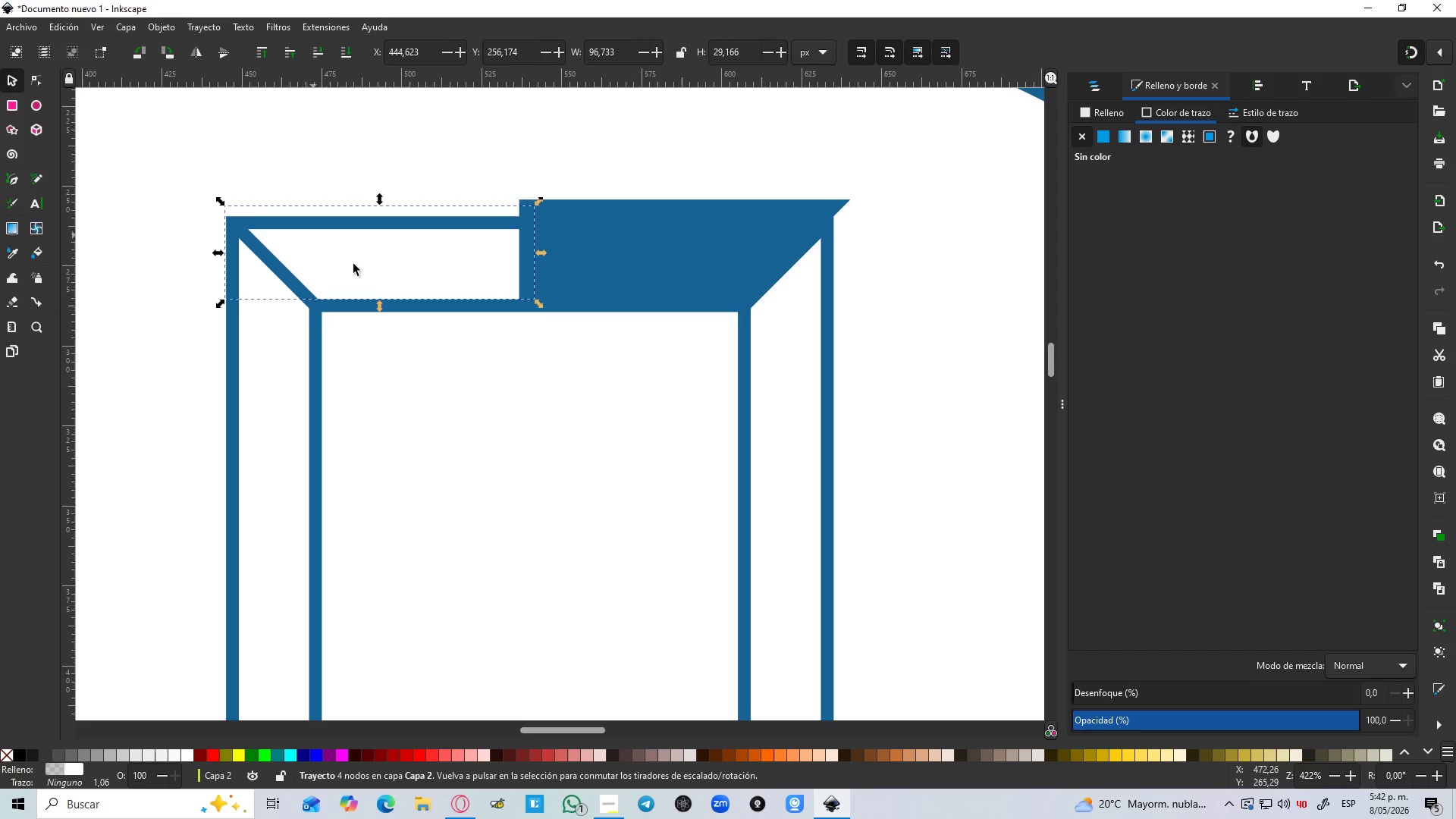 
left_click([358, 265])
 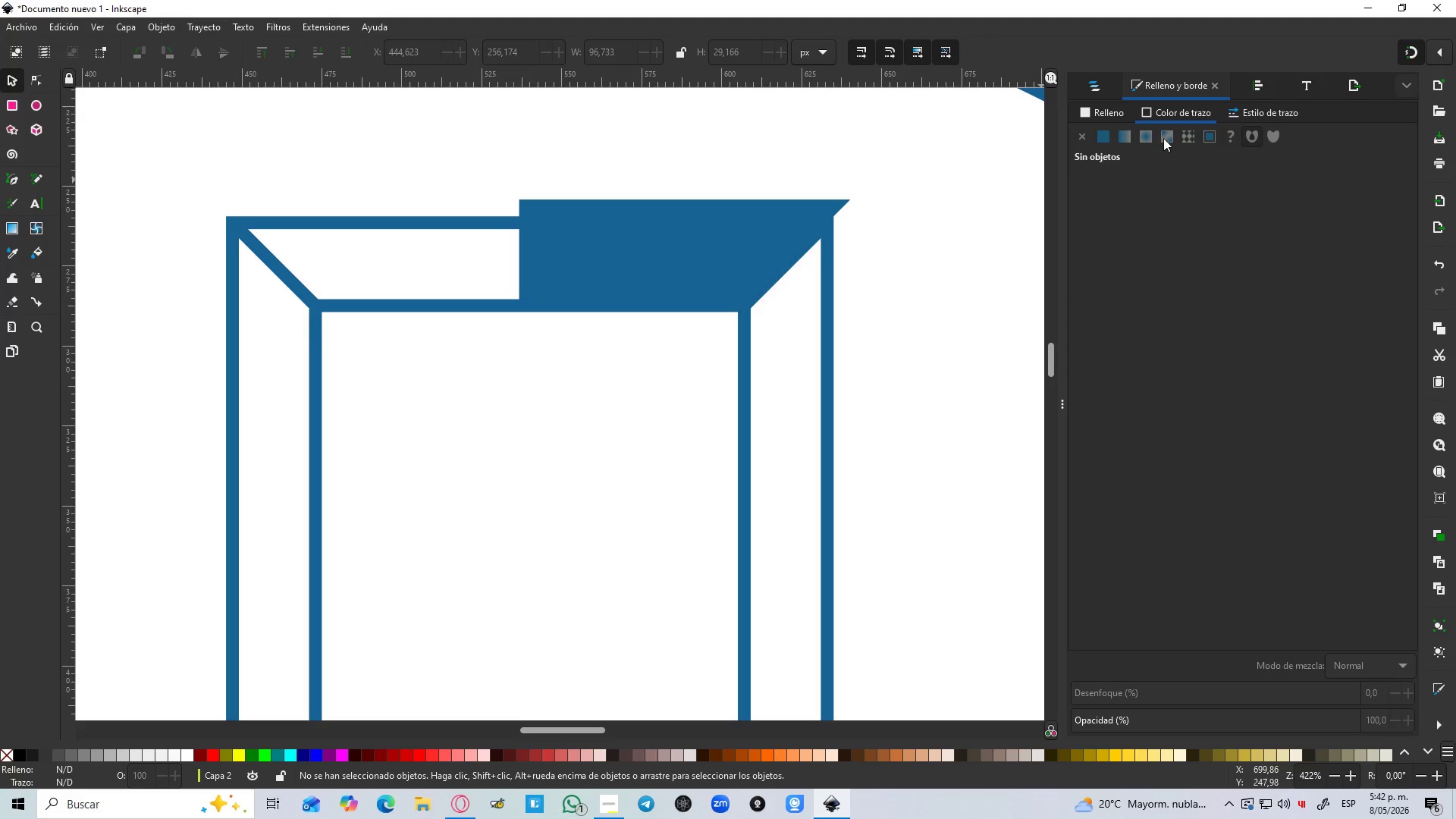 
left_click([1098, 117])
 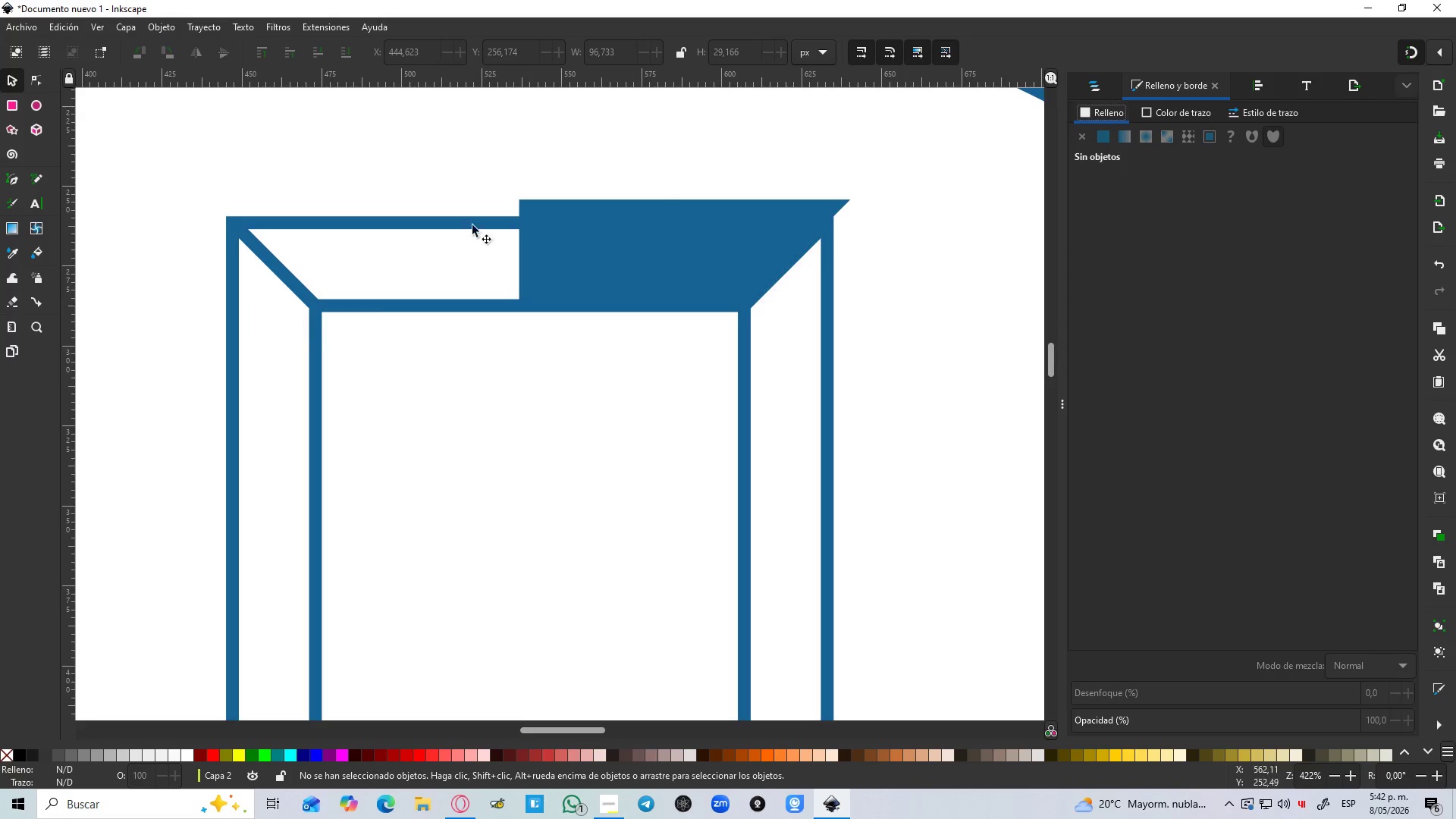 
left_click([387, 258])
 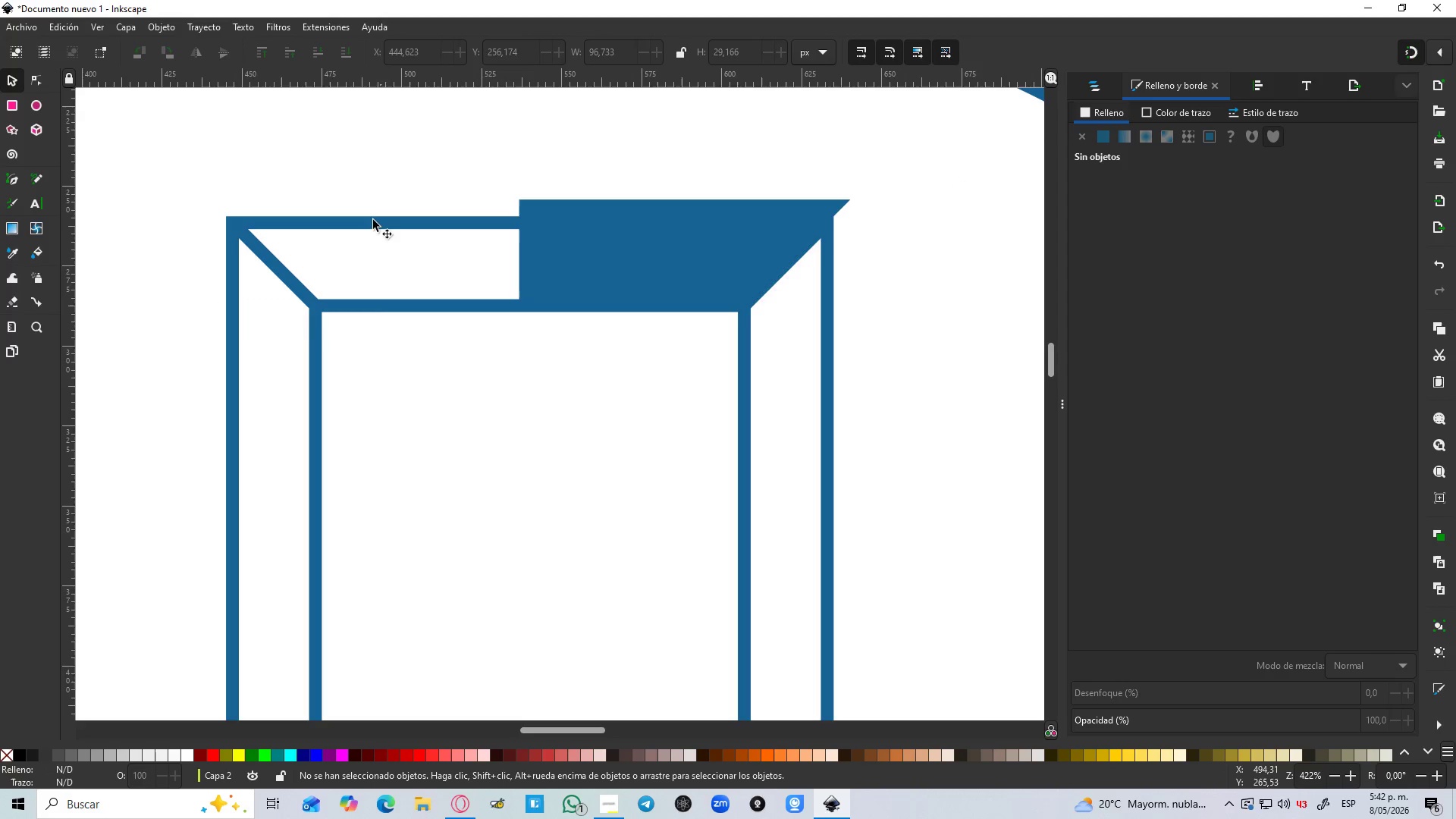 
left_click([365, 206])
 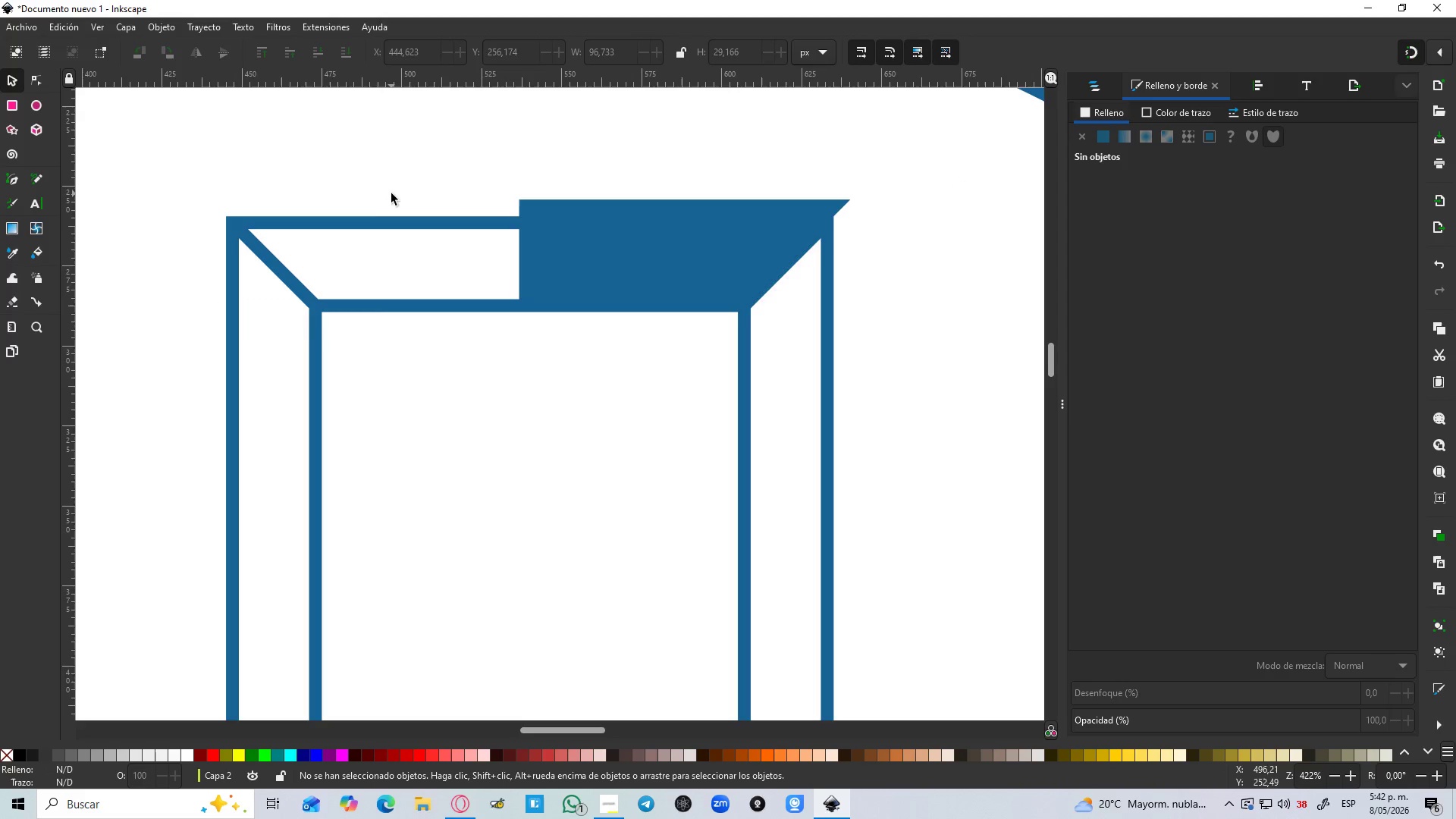 
left_click_drag(start_coordinate=[392, 193], to_coordinate=[433, 209])
 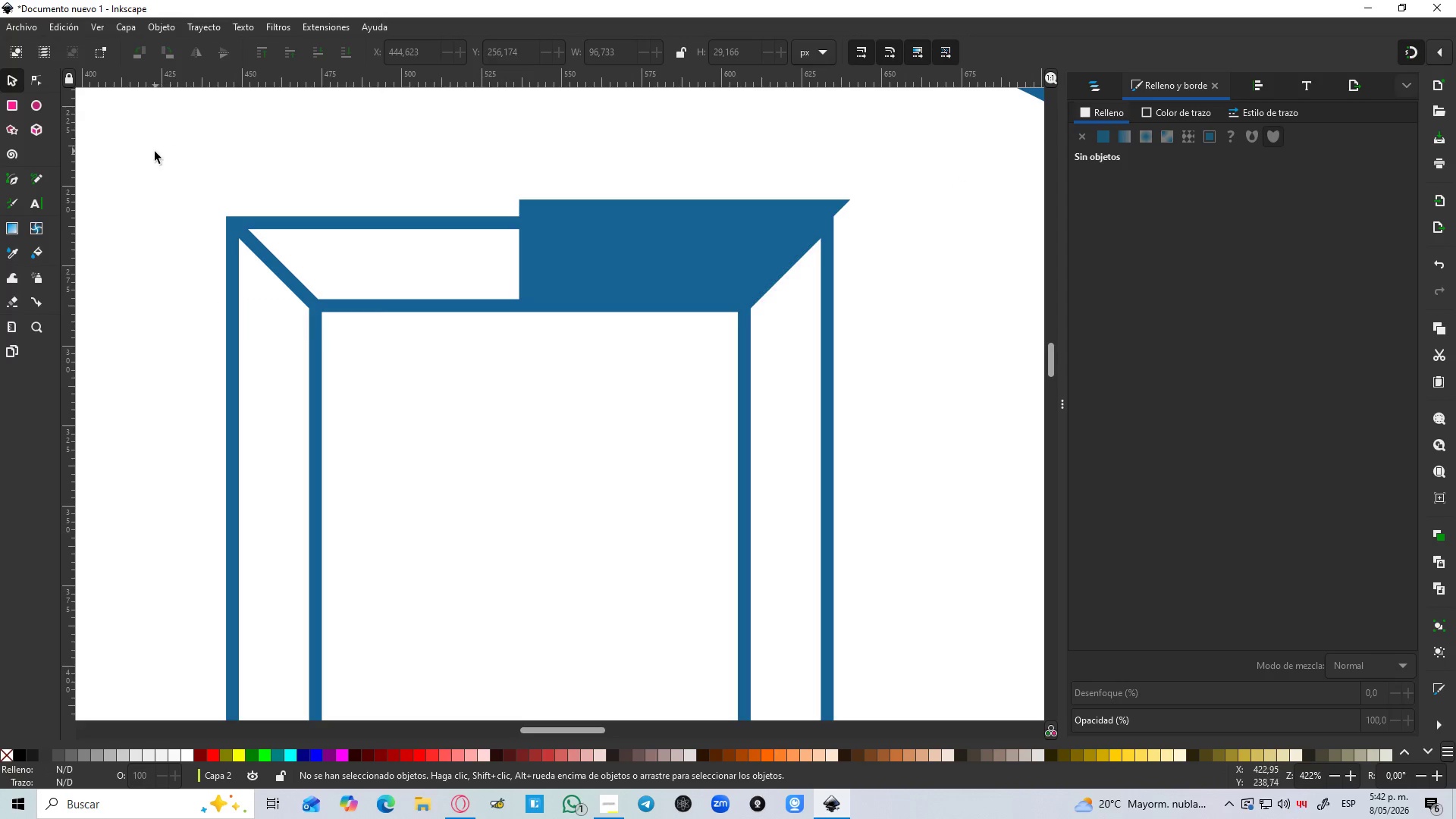 
left_click_drag(start_coordinate=[153, 157], to_coordinate=[645, 413])
 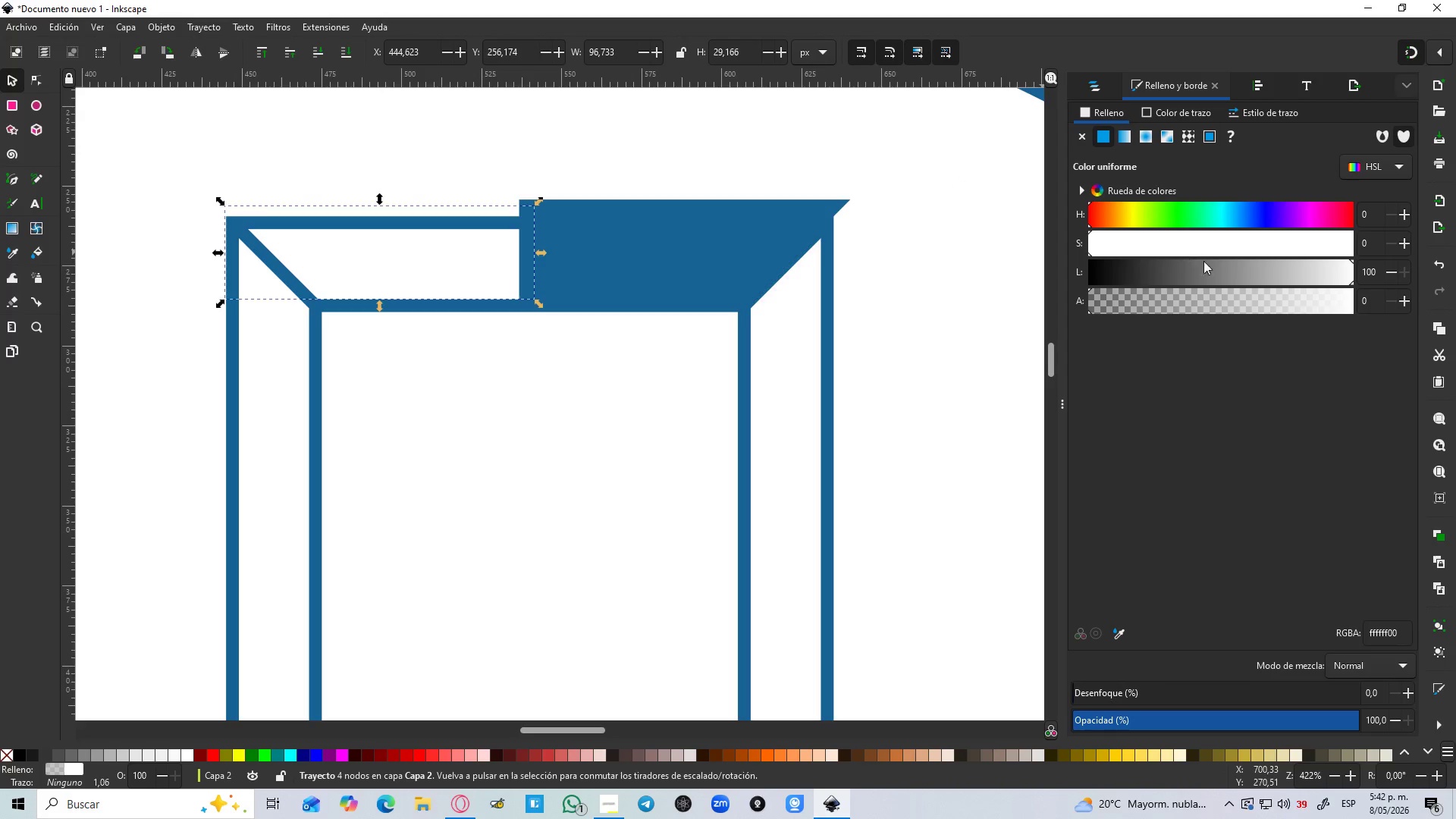 
left_click_drag(start_coordinate=[1197, 301], to_coordinate=[1367, 316])
 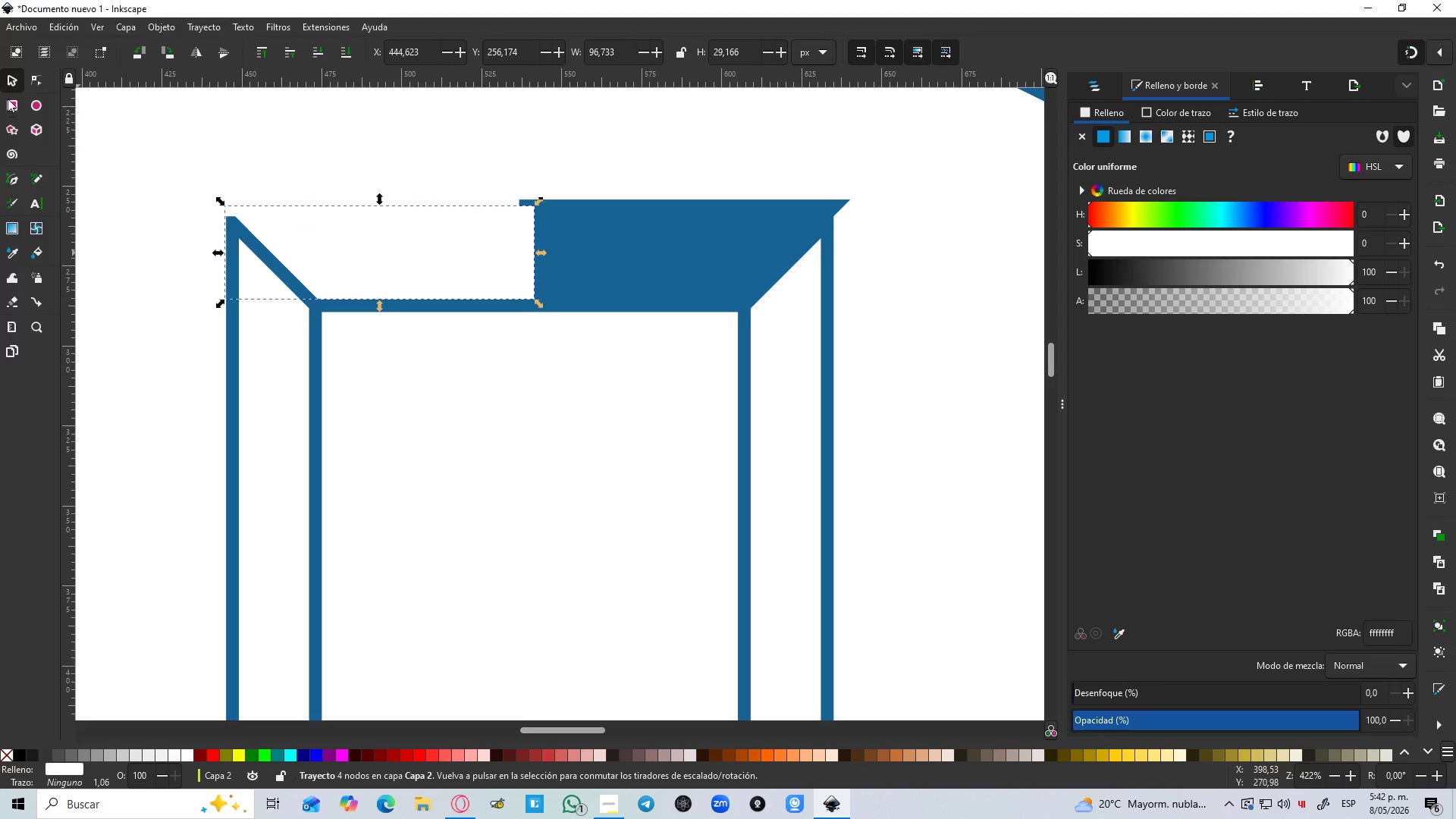 
left_click([6, 77])
 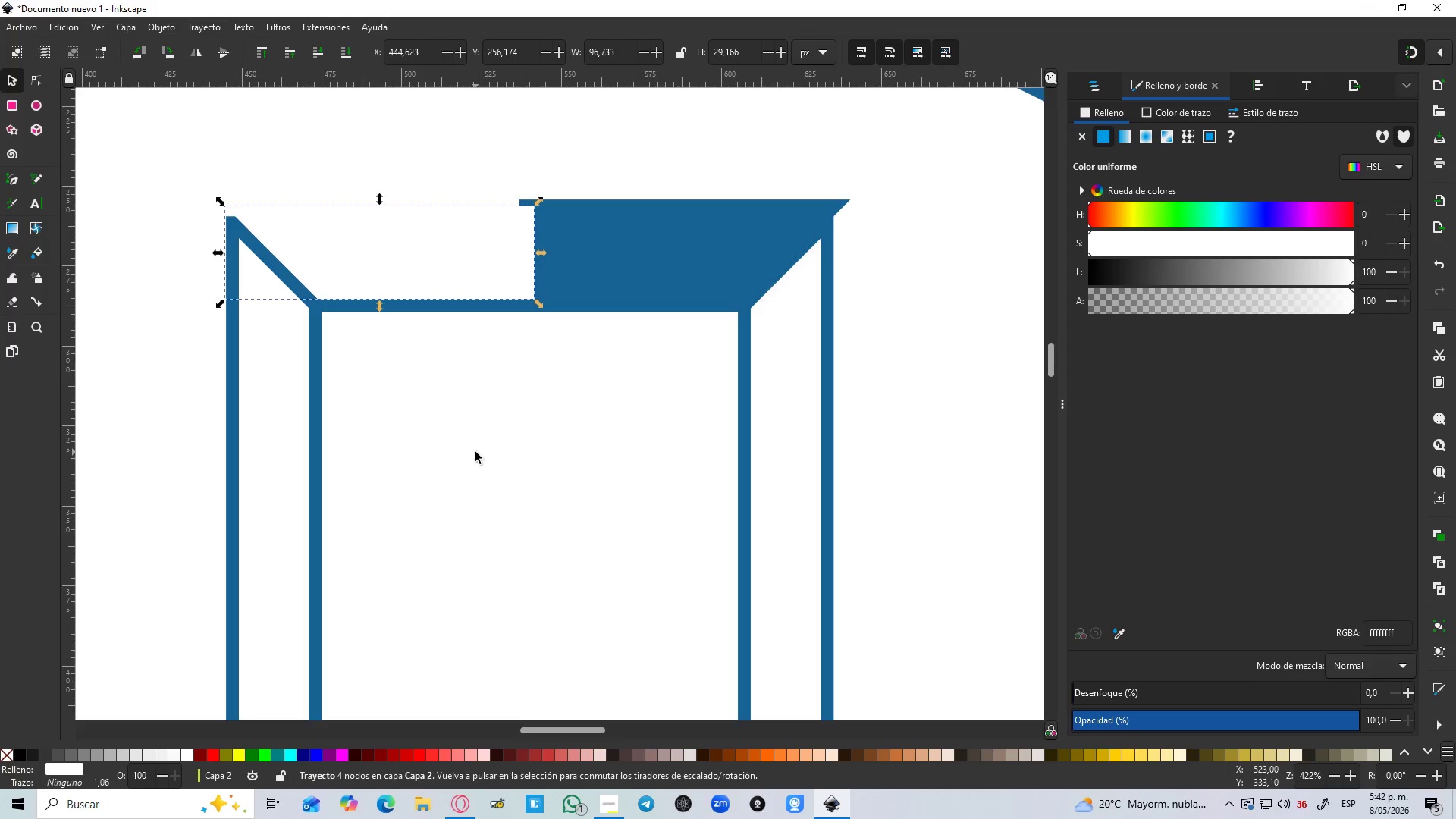 
wait(5.17)
 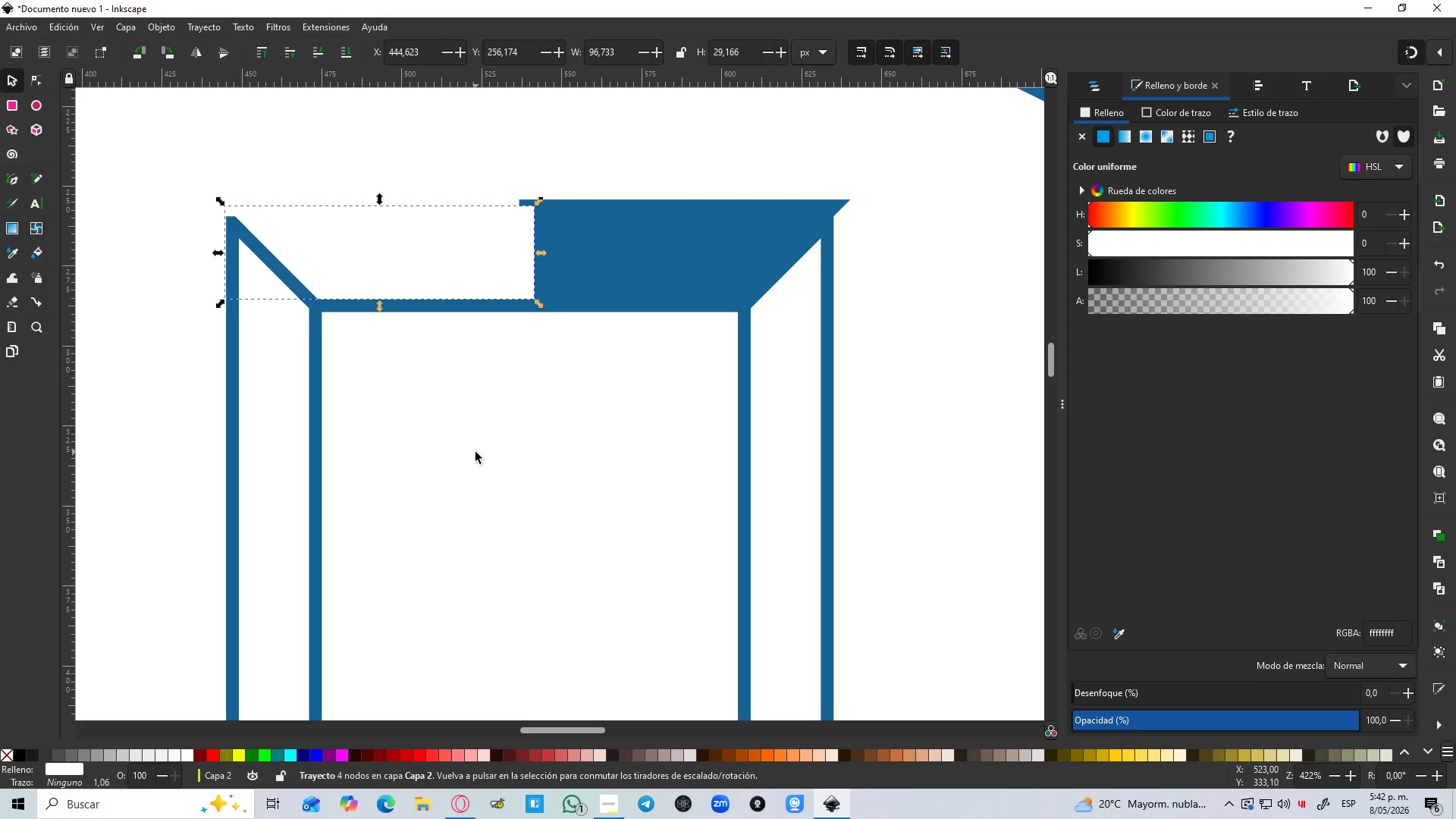 
left_click([680, 263])
 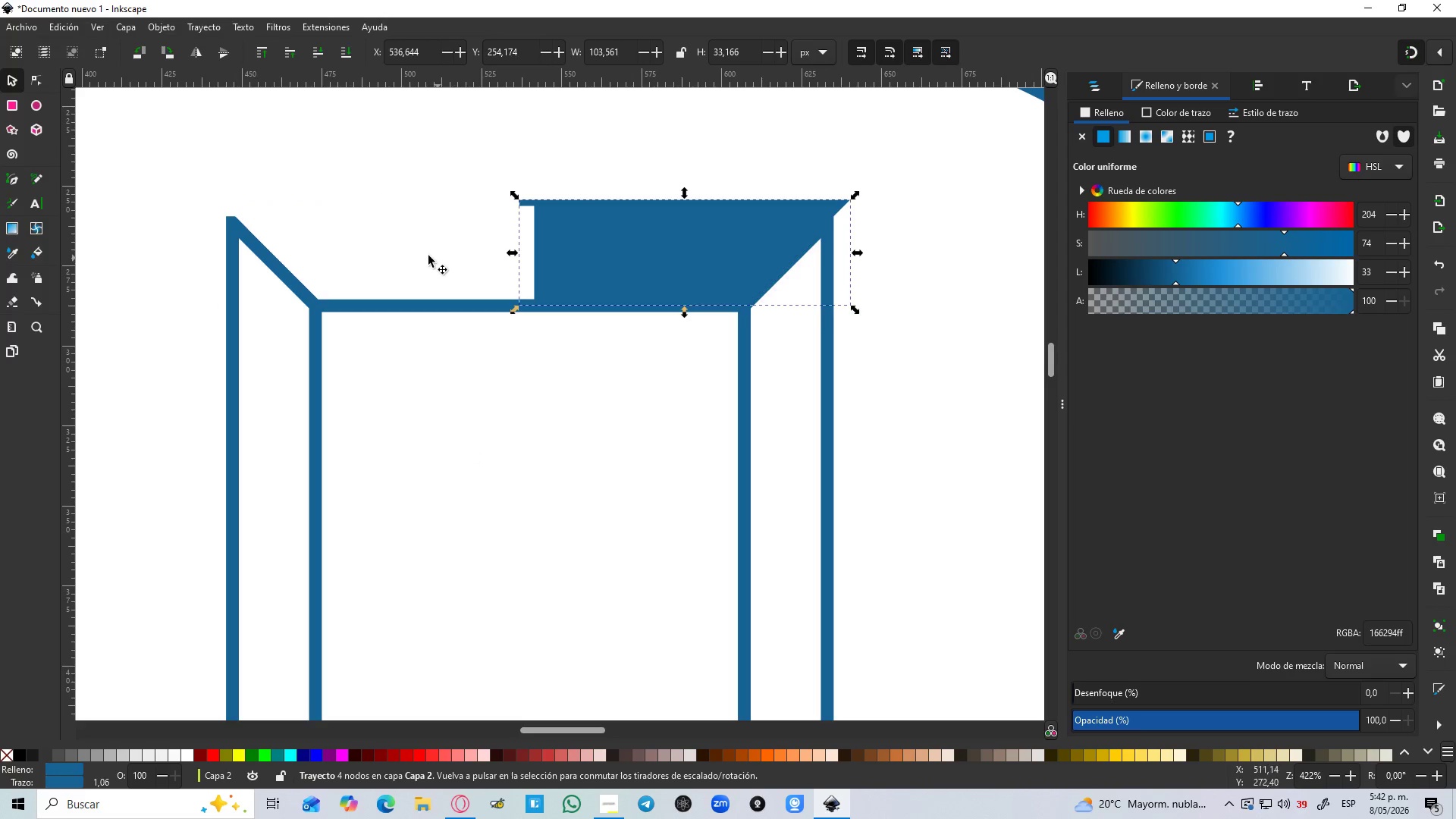 
key(D)
 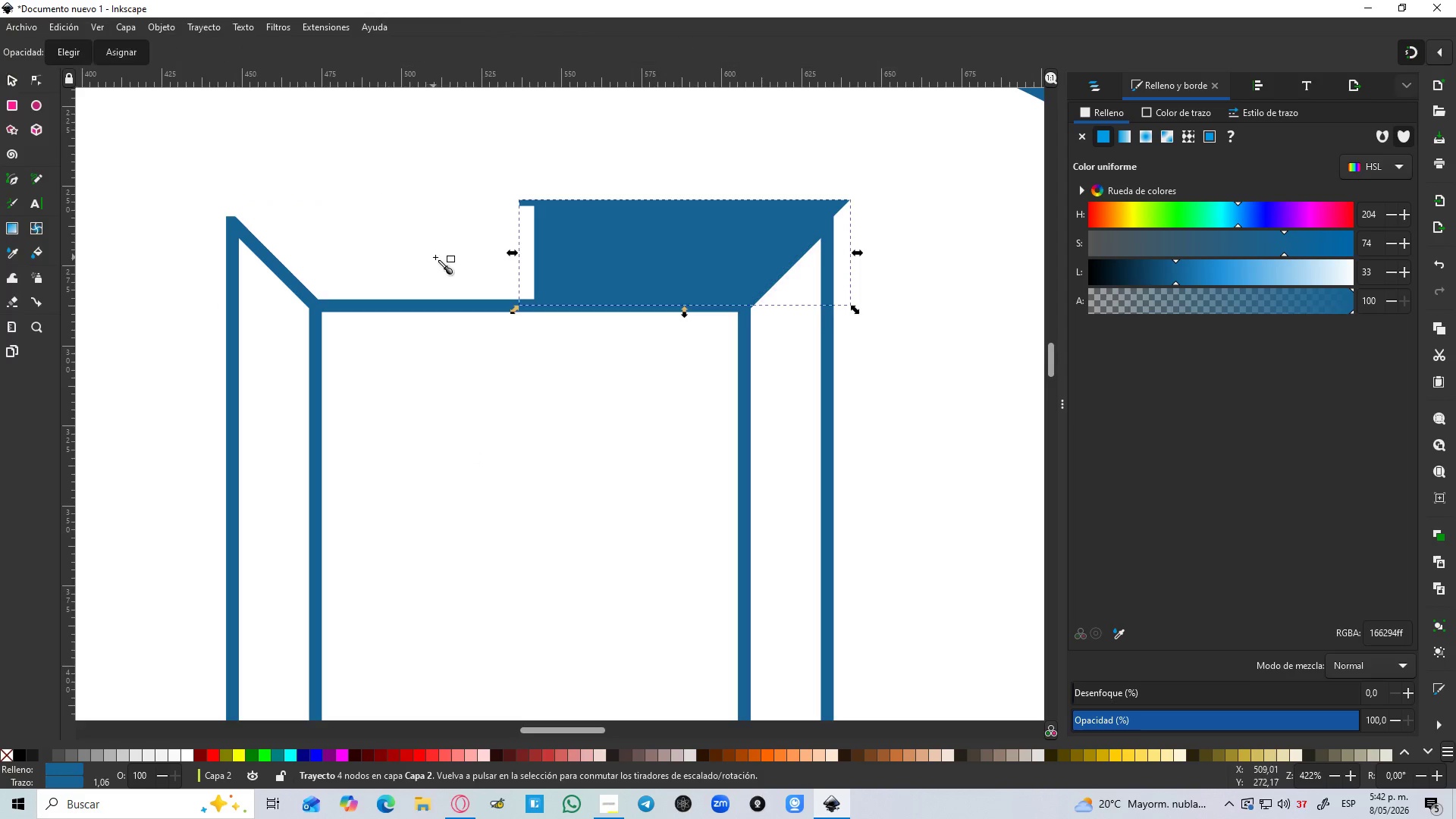 
left_click([437, 257])
 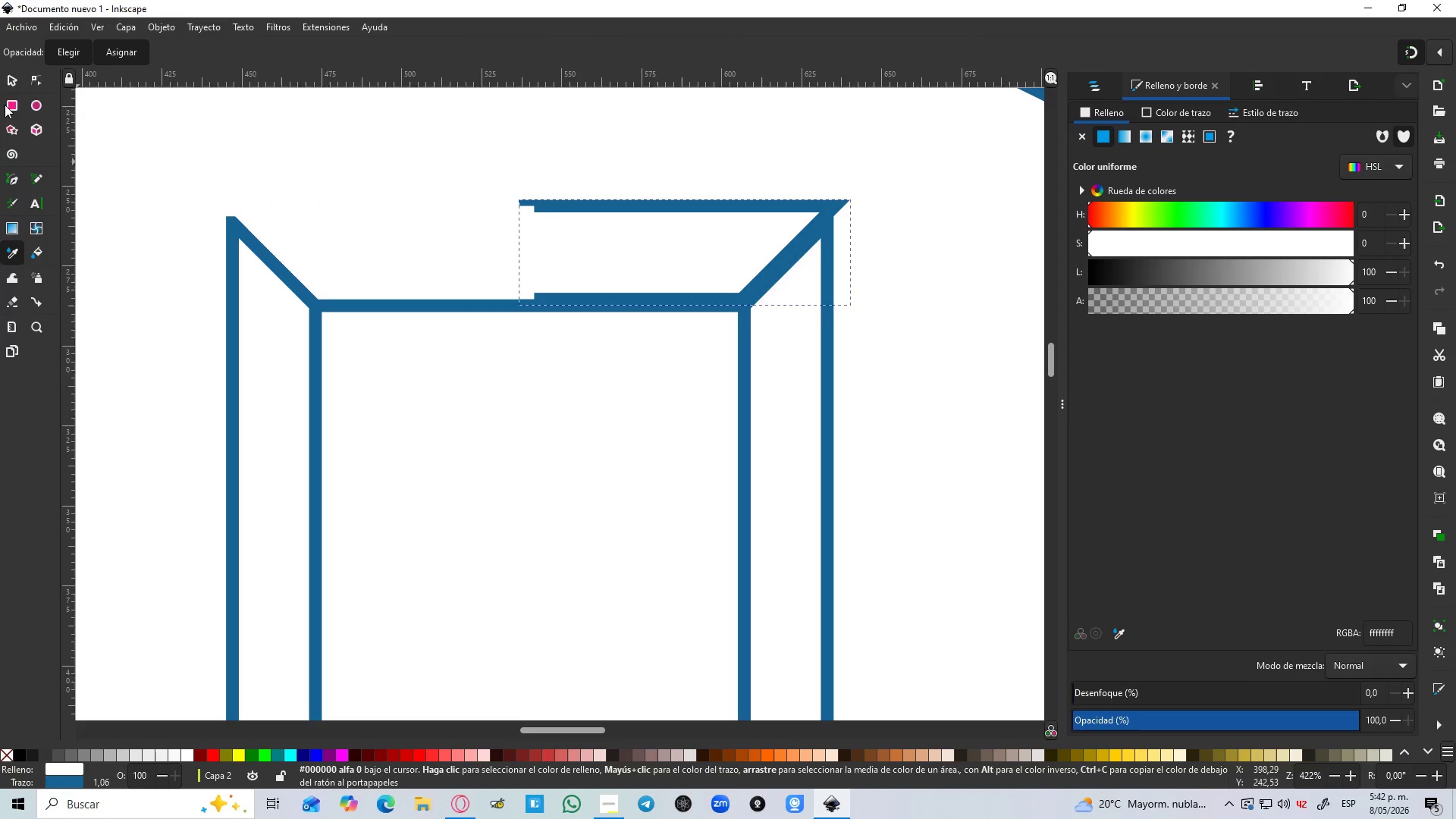 
left_click([1, 75])
 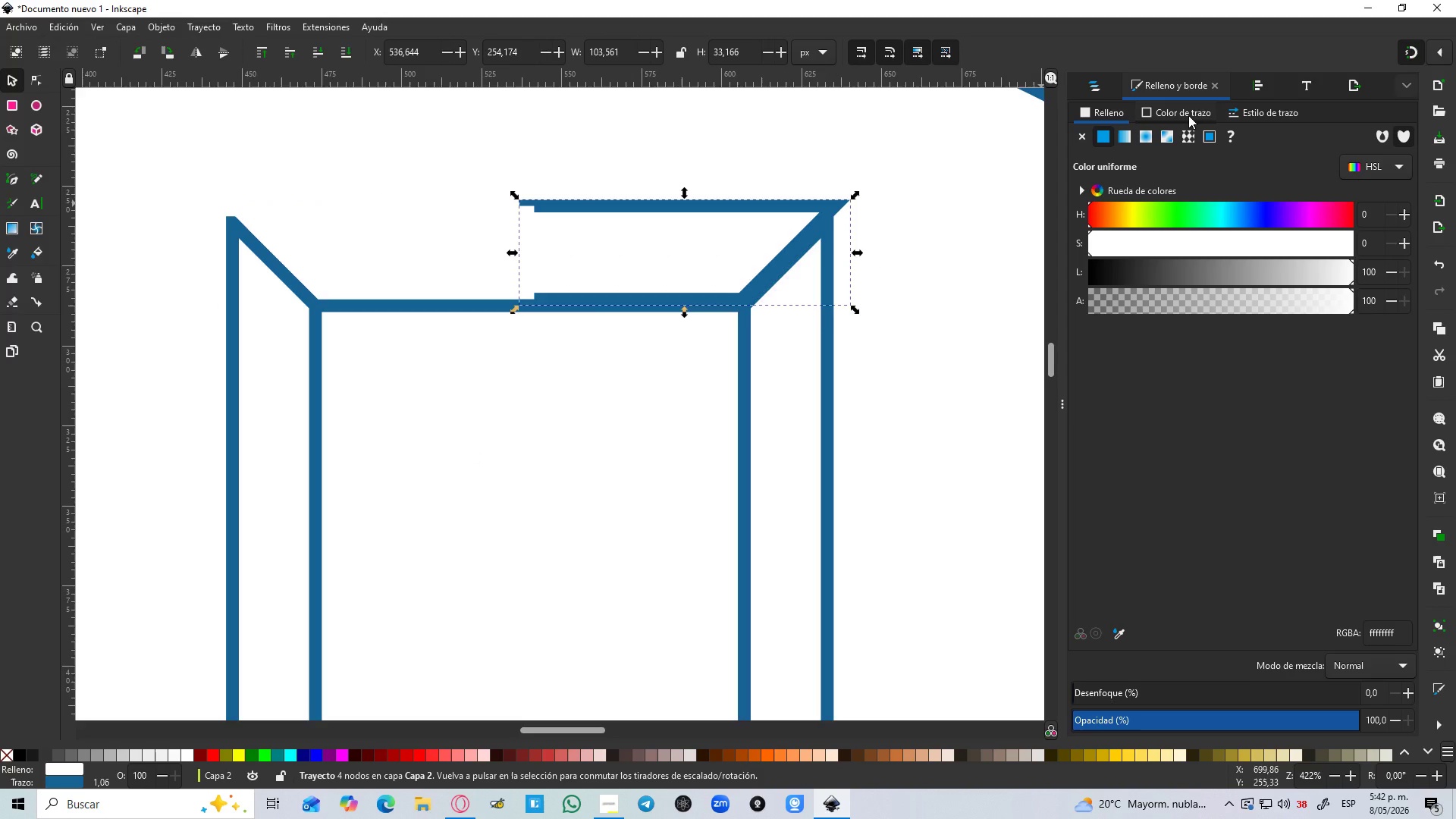 
left_click([1188, 115])
 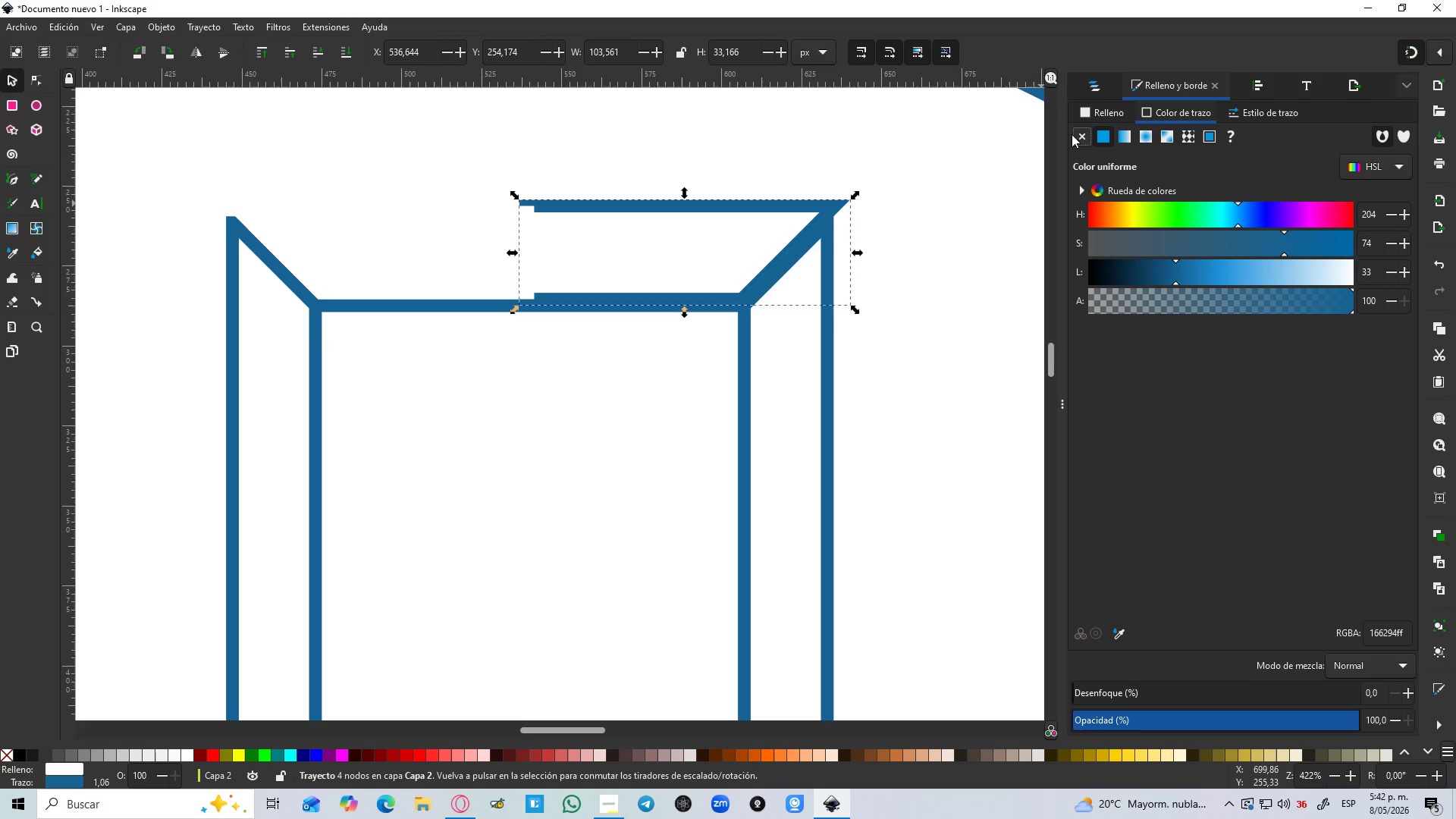 
left_click([1078, 132])
 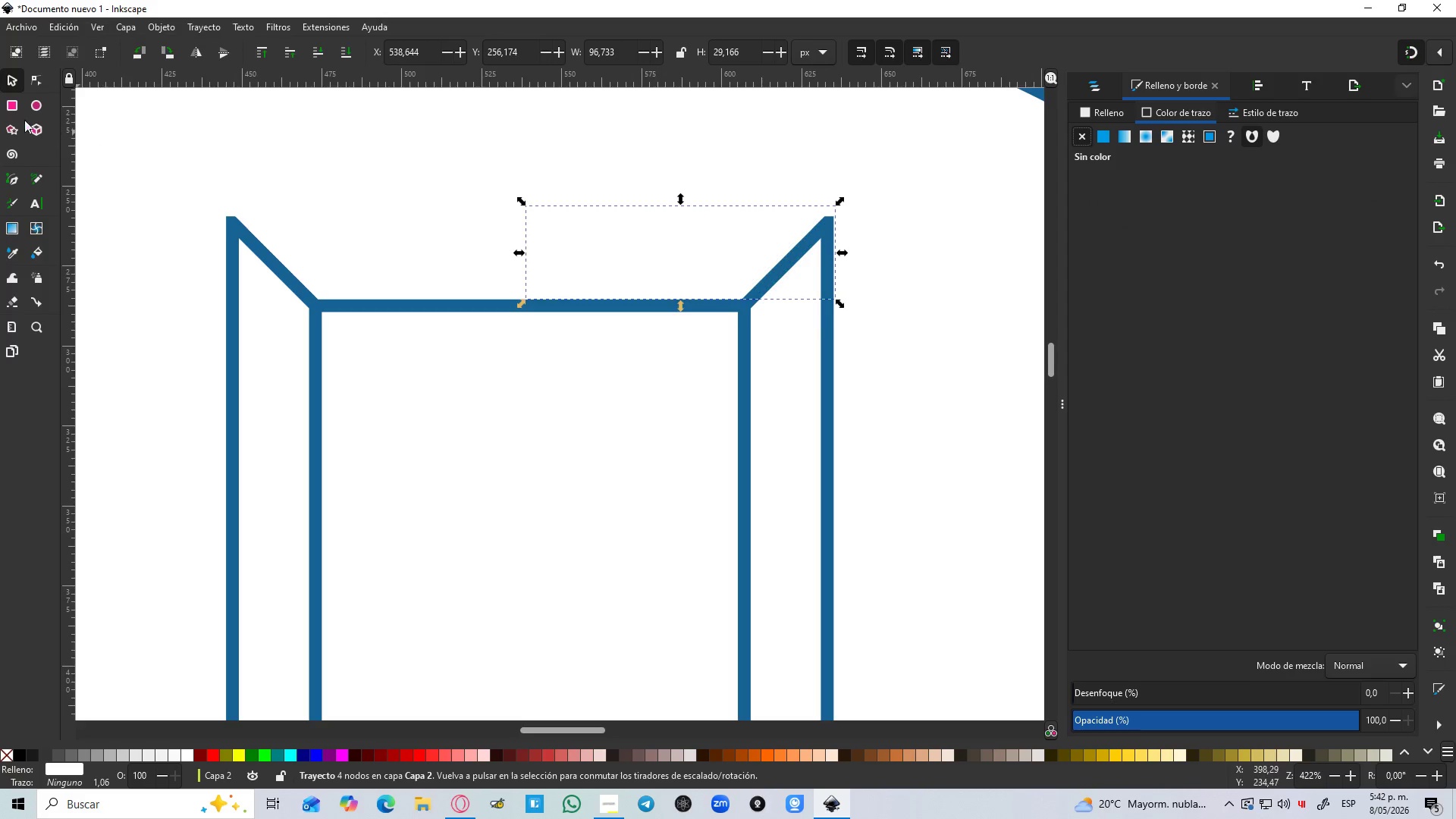 
left_click([8, 80])
 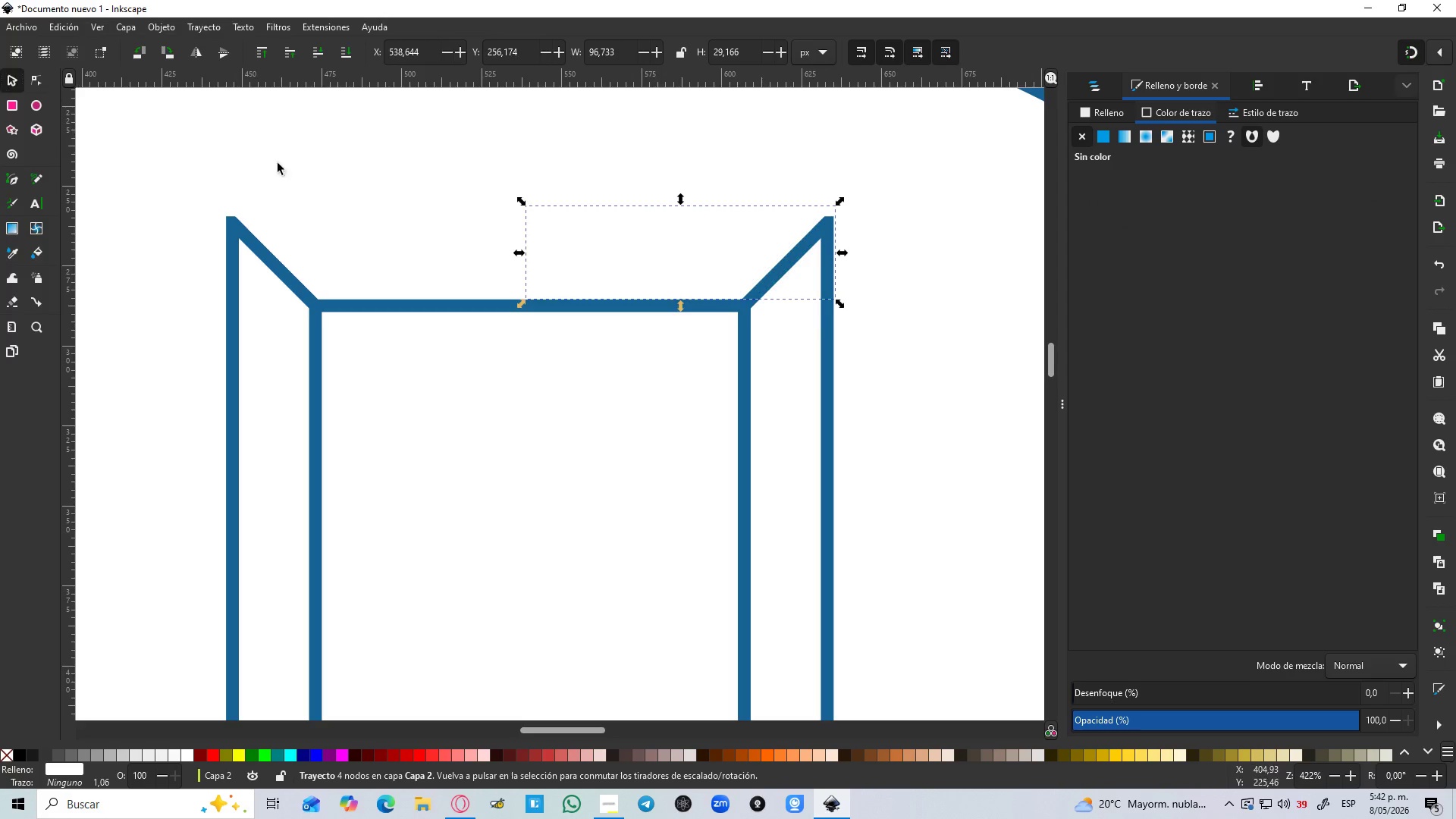 
hold_key(key=ShiftLeft, duration=0.73)
left_click([402, 237])
 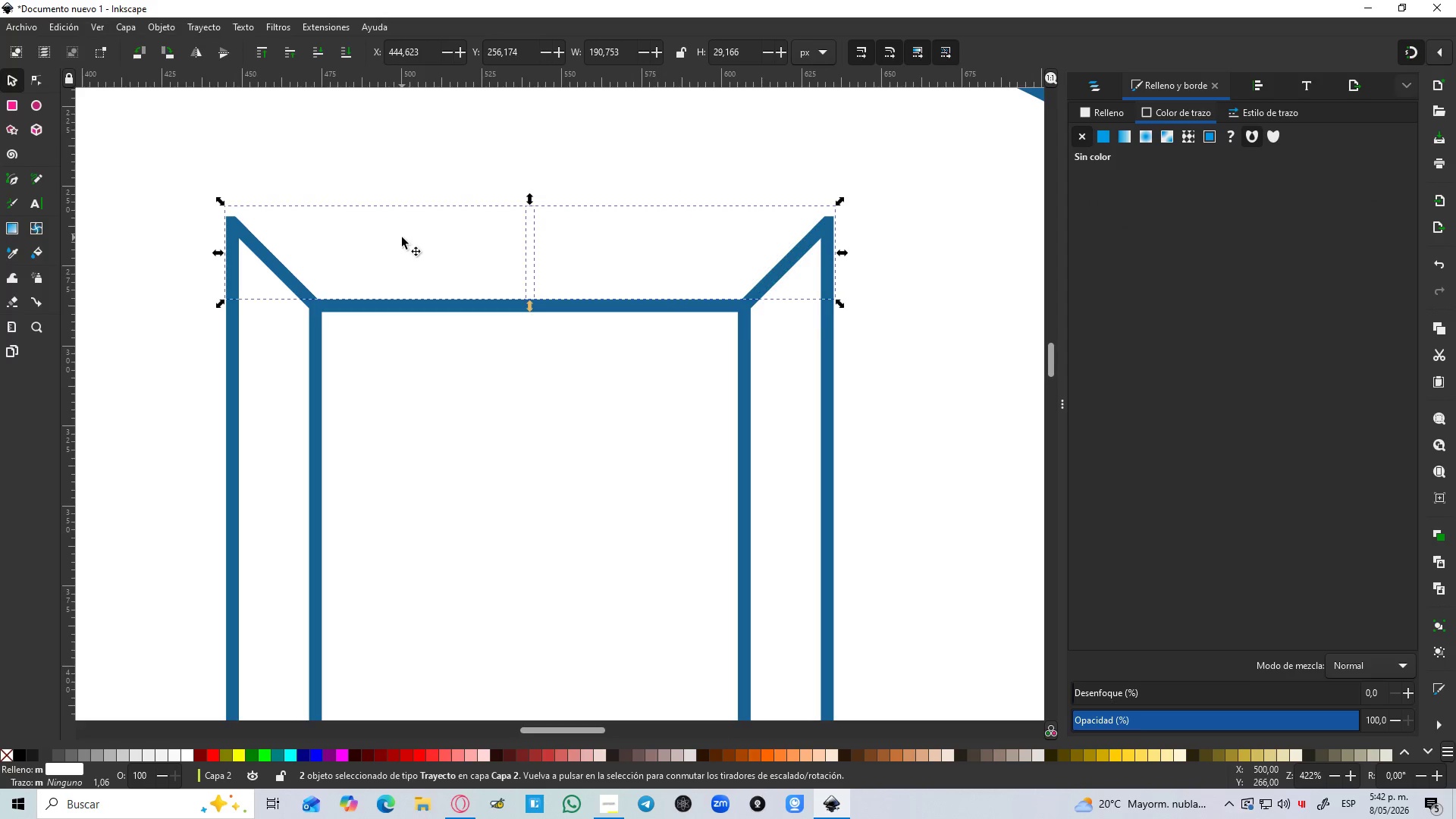 
key(Control+NumpadAdd)
 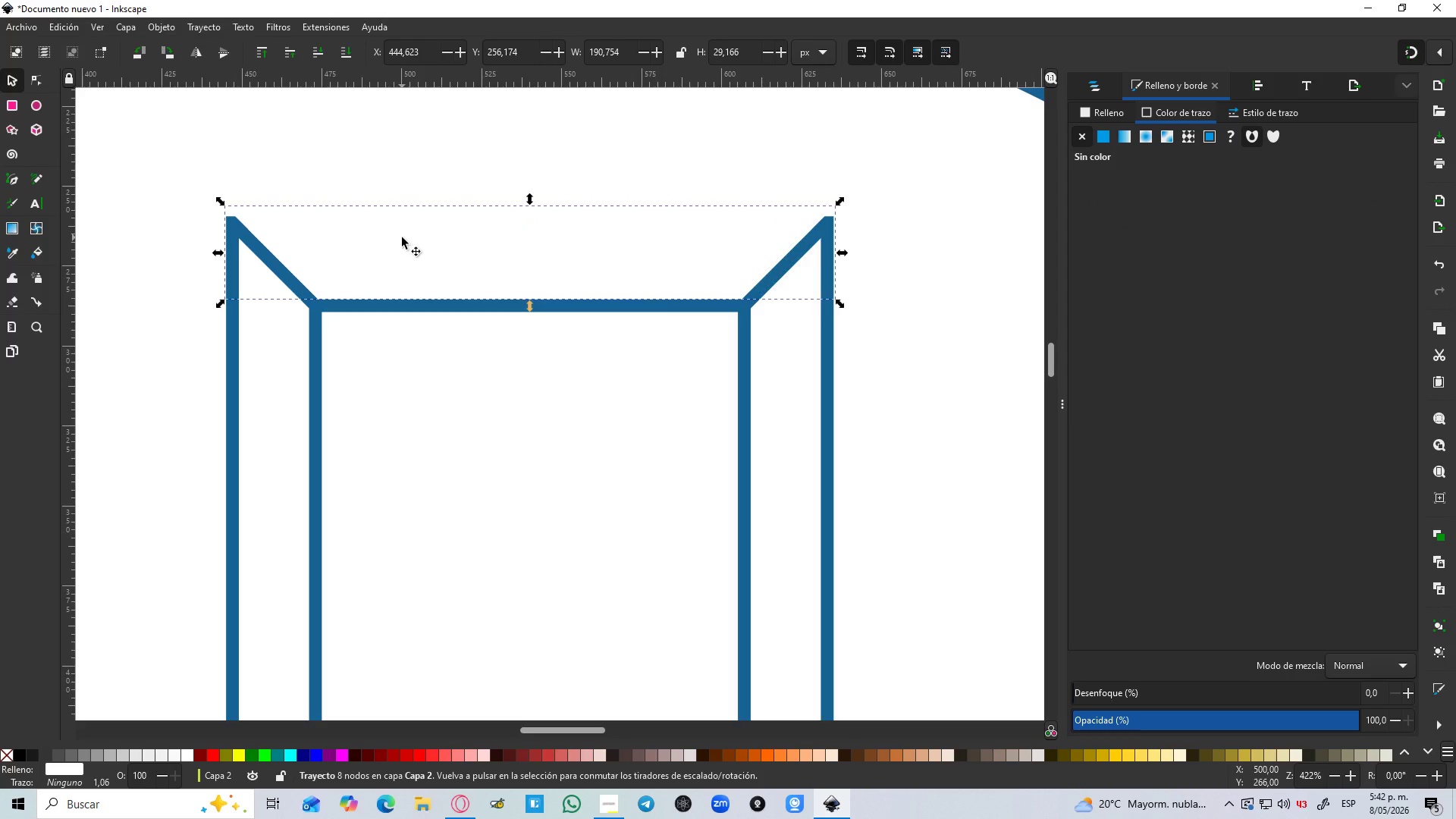 
hold_key(key=ControlLeft, duration=1.5)
scroll: coordinate [402, 237], scroll_direction: down, amount: 3.0
 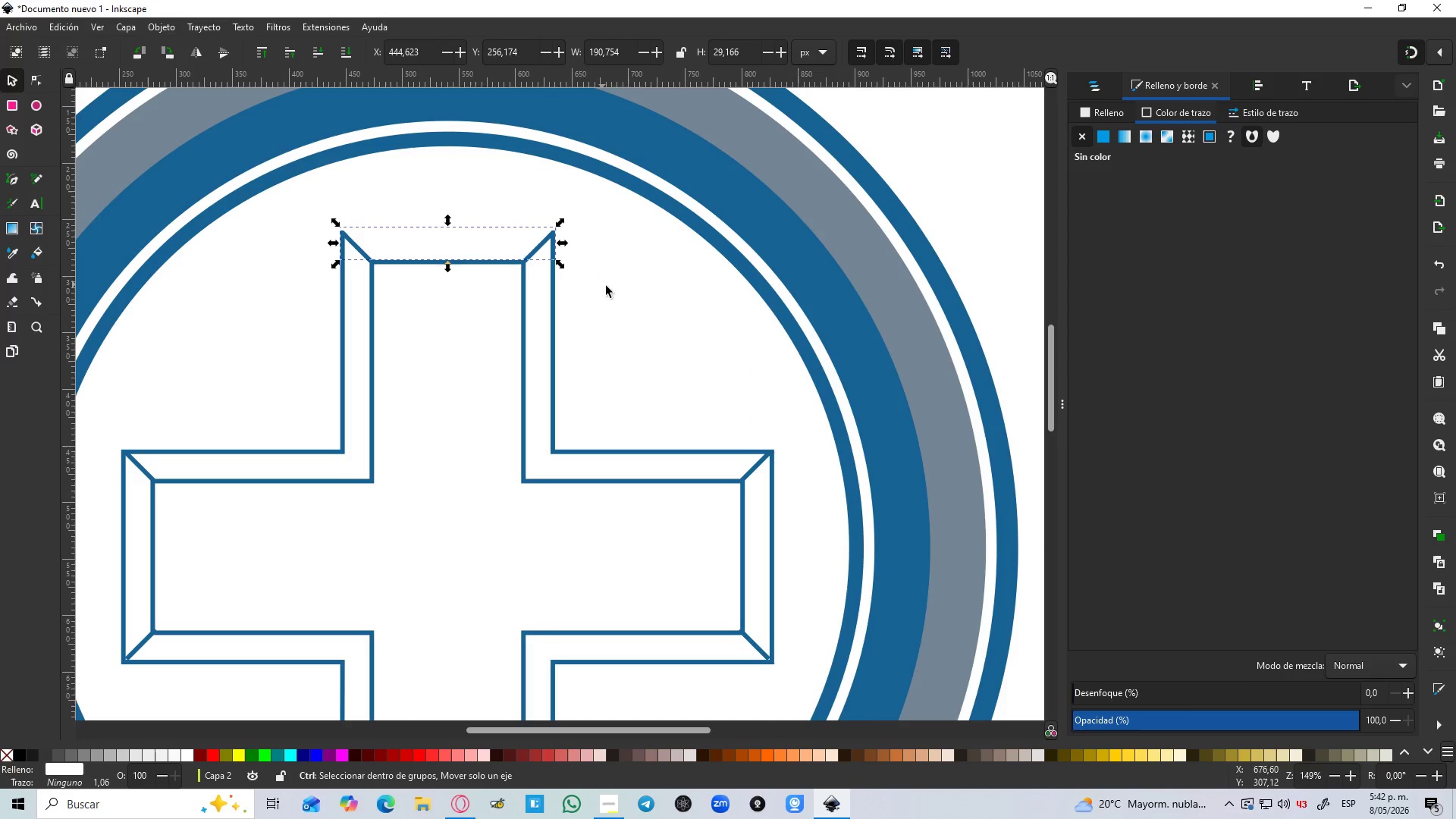 
key(Control+ControlLeft)
 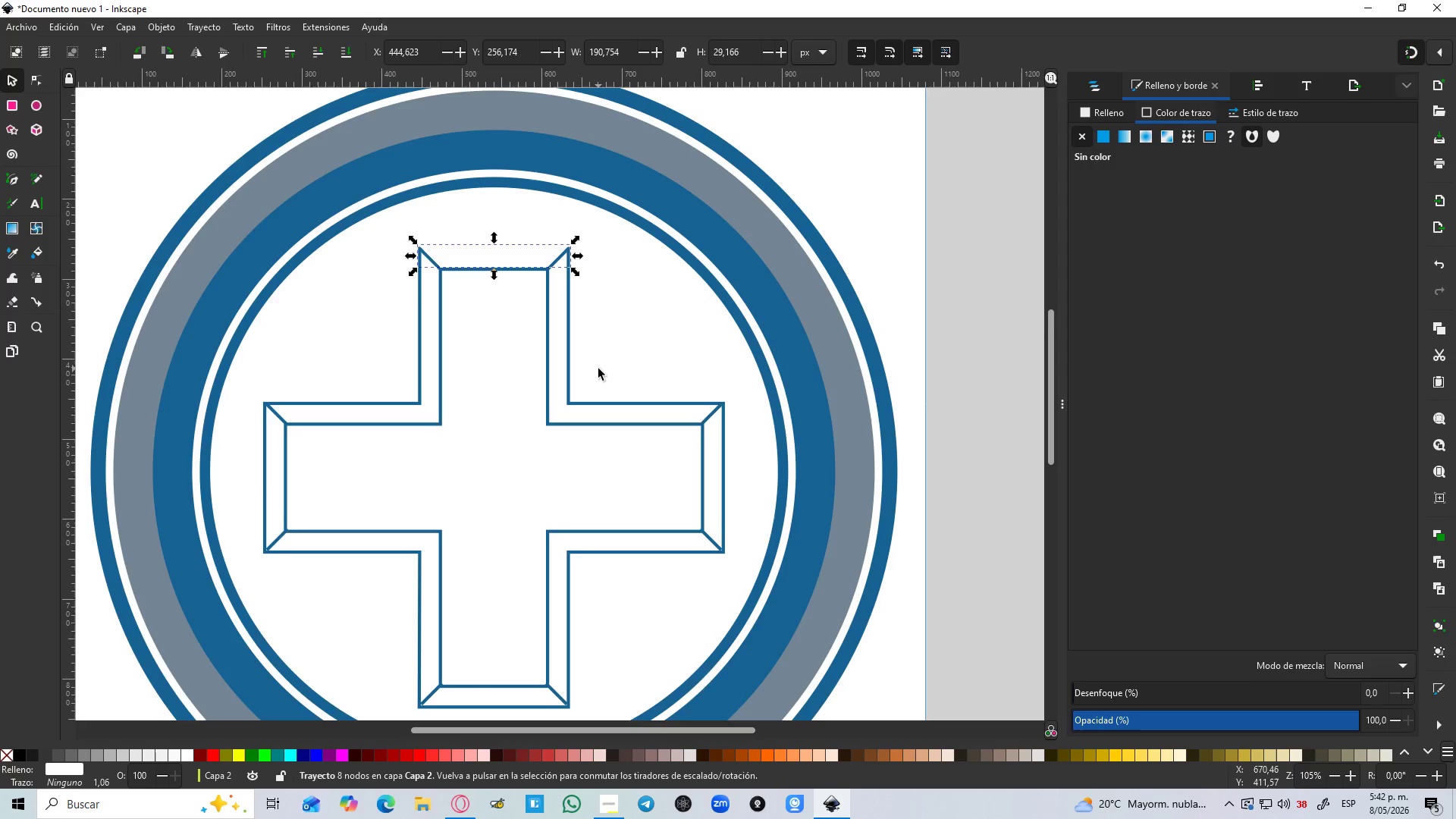 
scroll: coordinate [598, 369], scroll_direction: down, amount: 2.0
 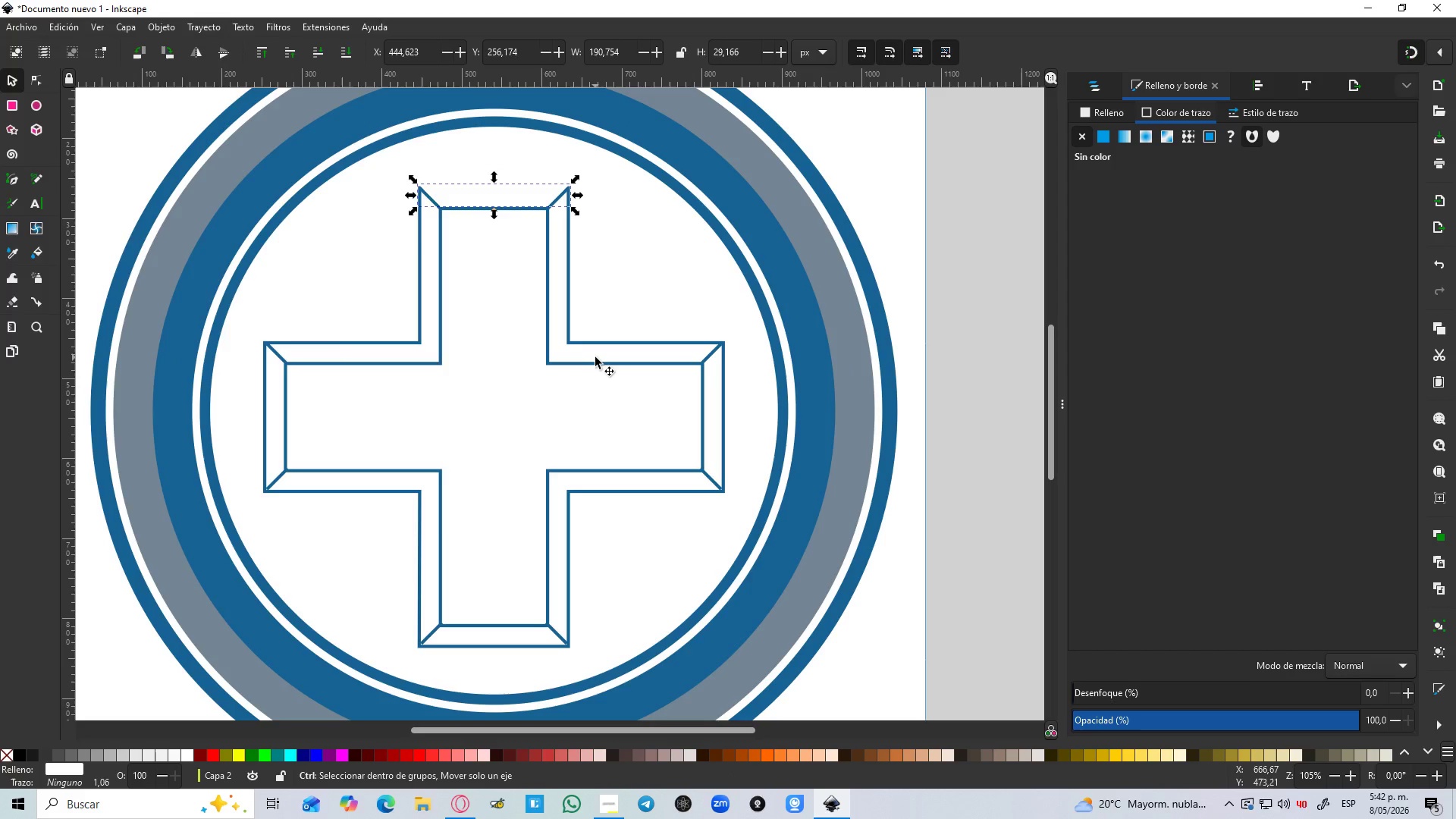 
key(Control+D)
 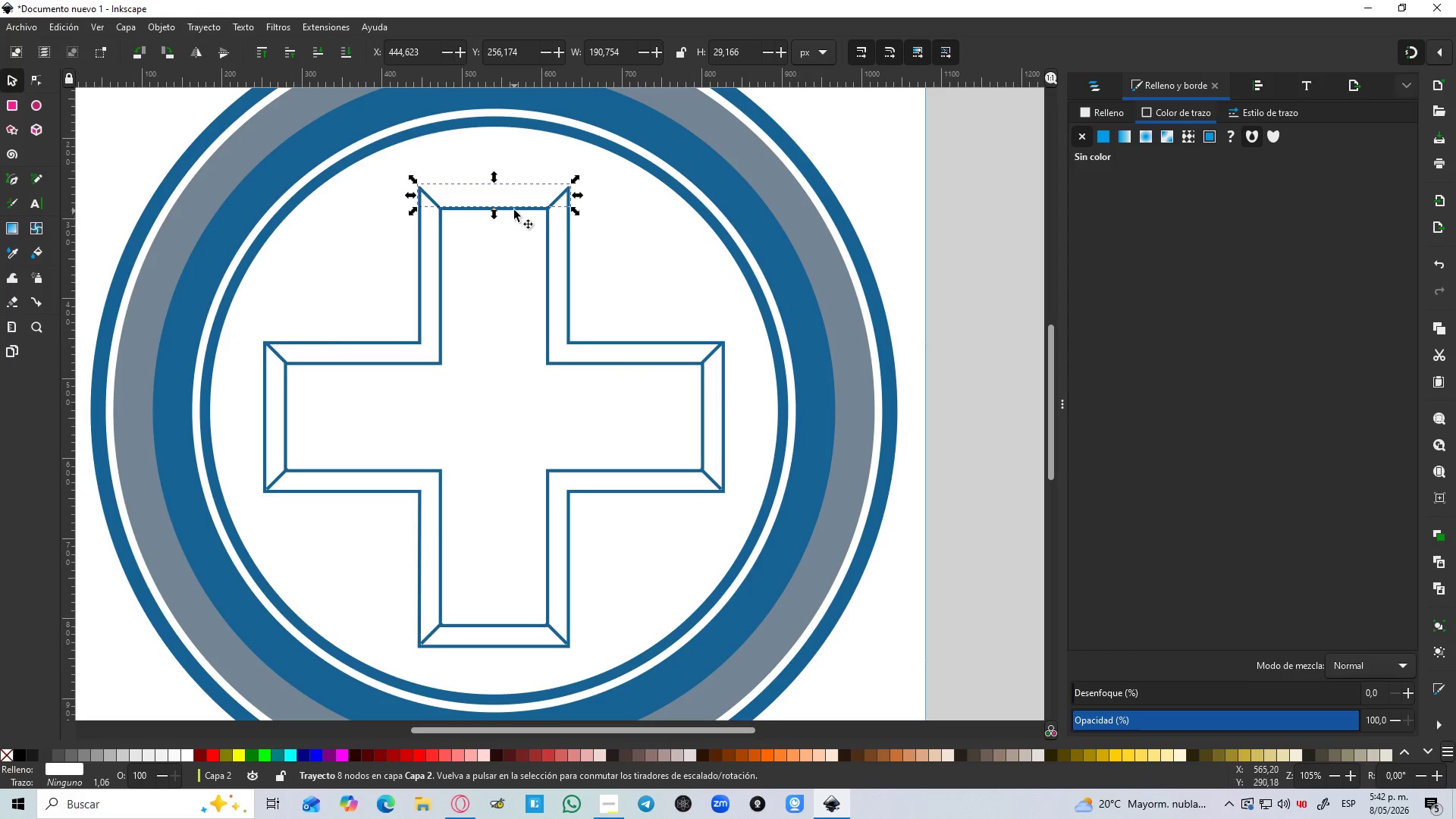 
left_click_drag(start_coordinate=[513, 204], to_coordinate=[511, 673])
 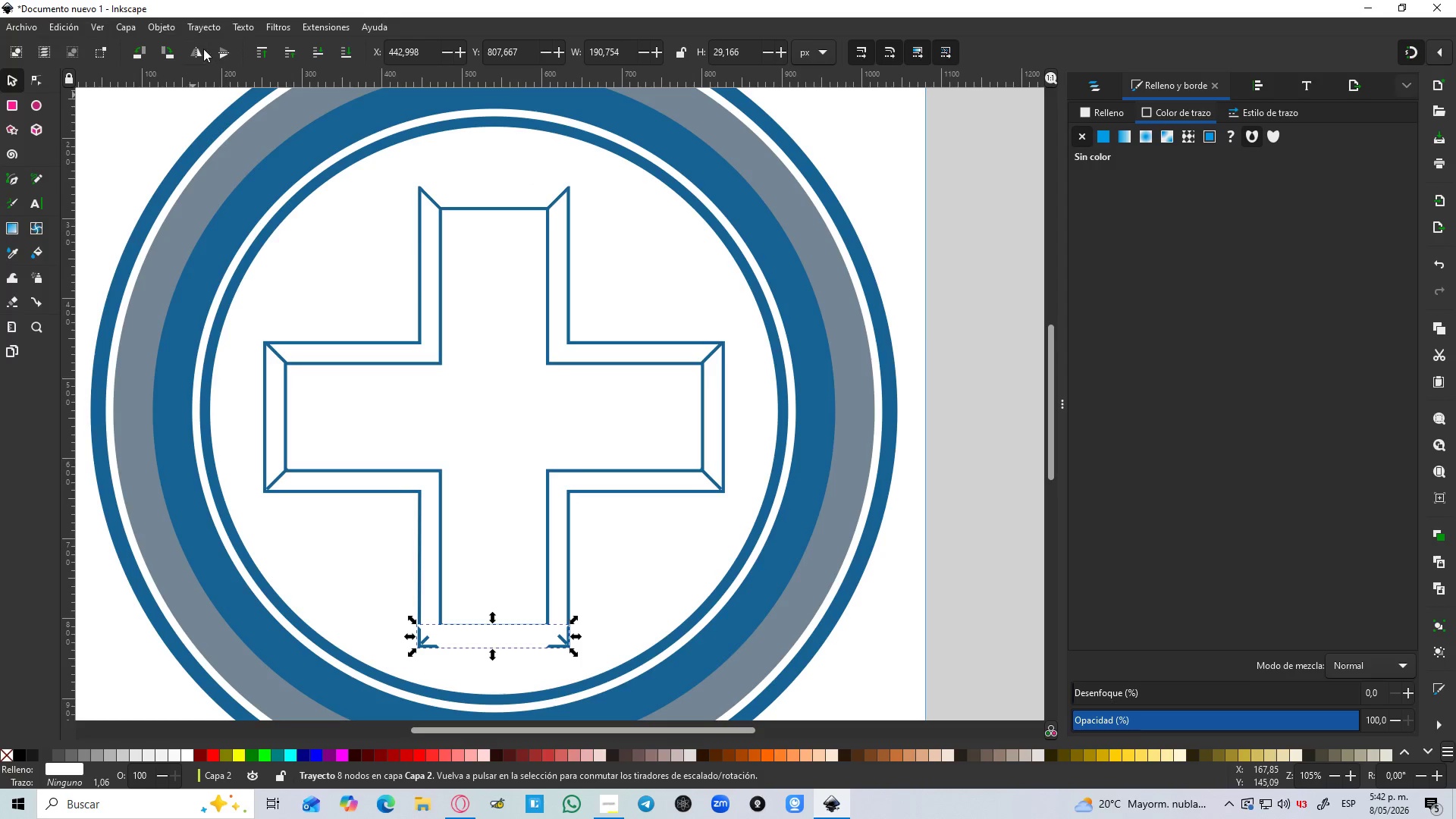 
double_click([215, 55])
 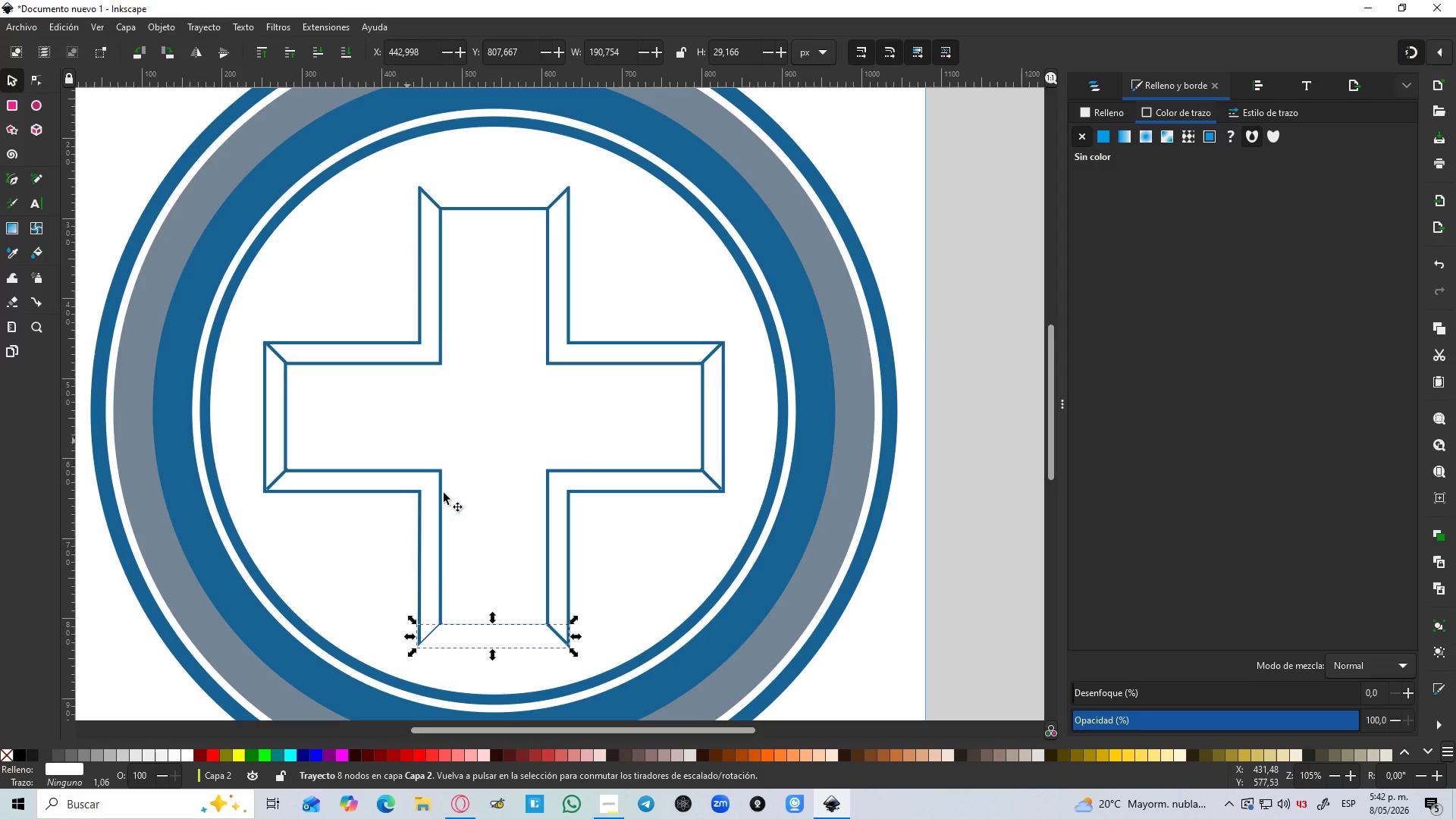 
hold_key(key=ControlLeft, duration=0.75)
scroll: coordinate [508, 598], scroll_direction: up, amount: 3.0
 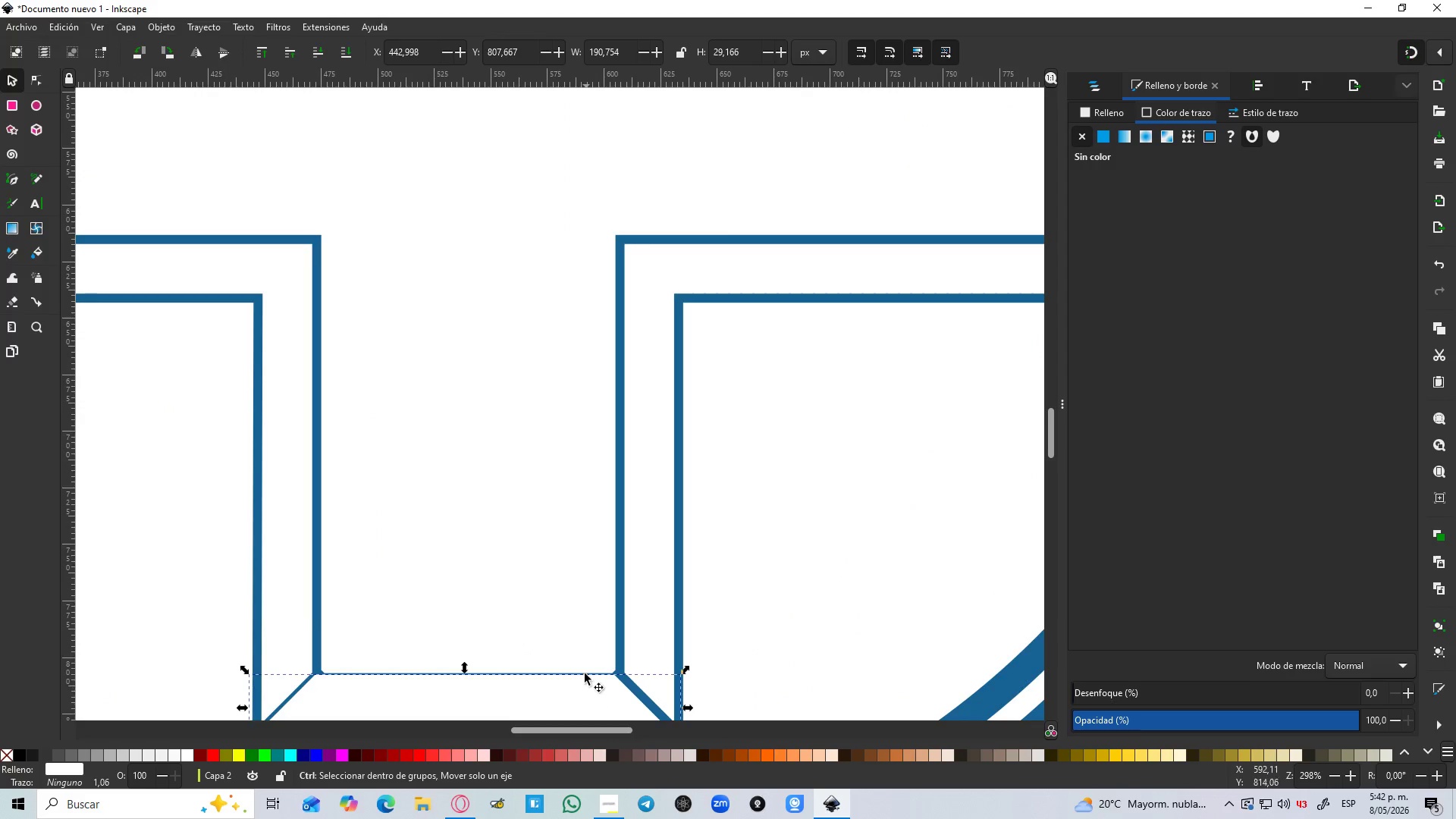 
scroll: coordinate [582, 610], scroll_direction: down, amount: 3.0
 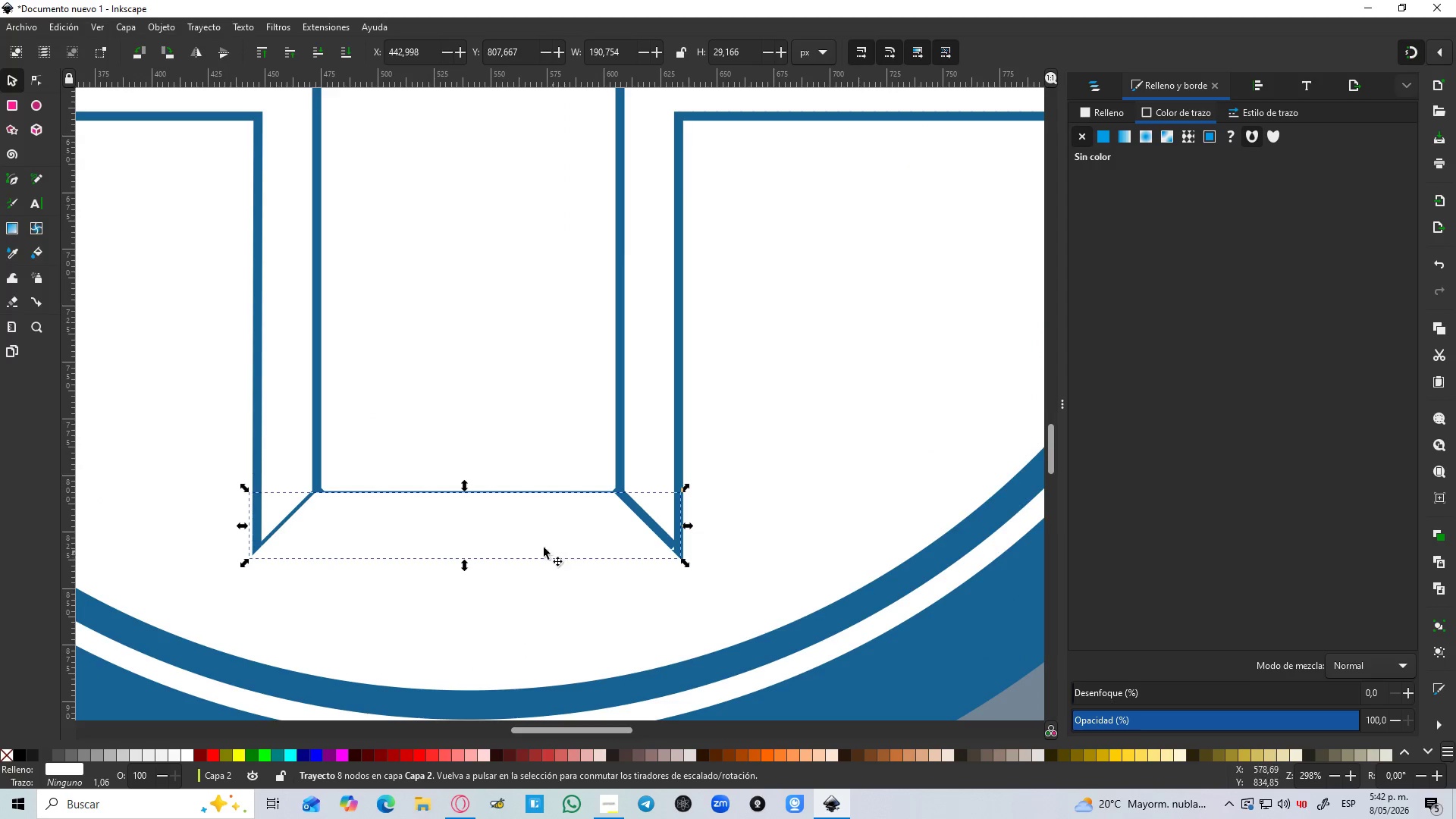 
hold_key(key=ControlLeft, duration=0.44)
scroll: coordinate [391, 521], scroll_direction: up, amount: 3.0
 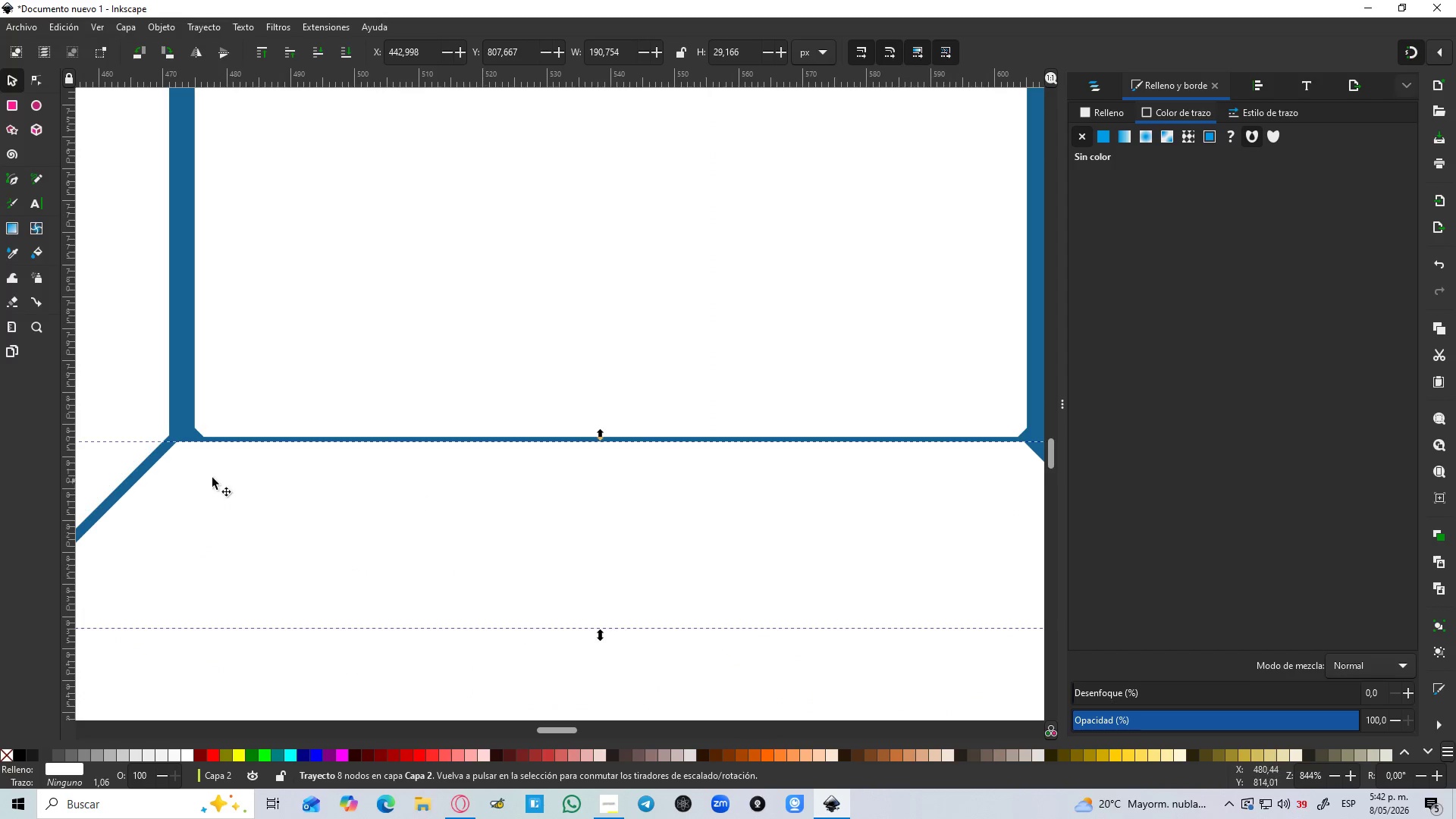 
left_click_drag(start_coordinate=[202, 465], to_coordinate=[221, 489])
 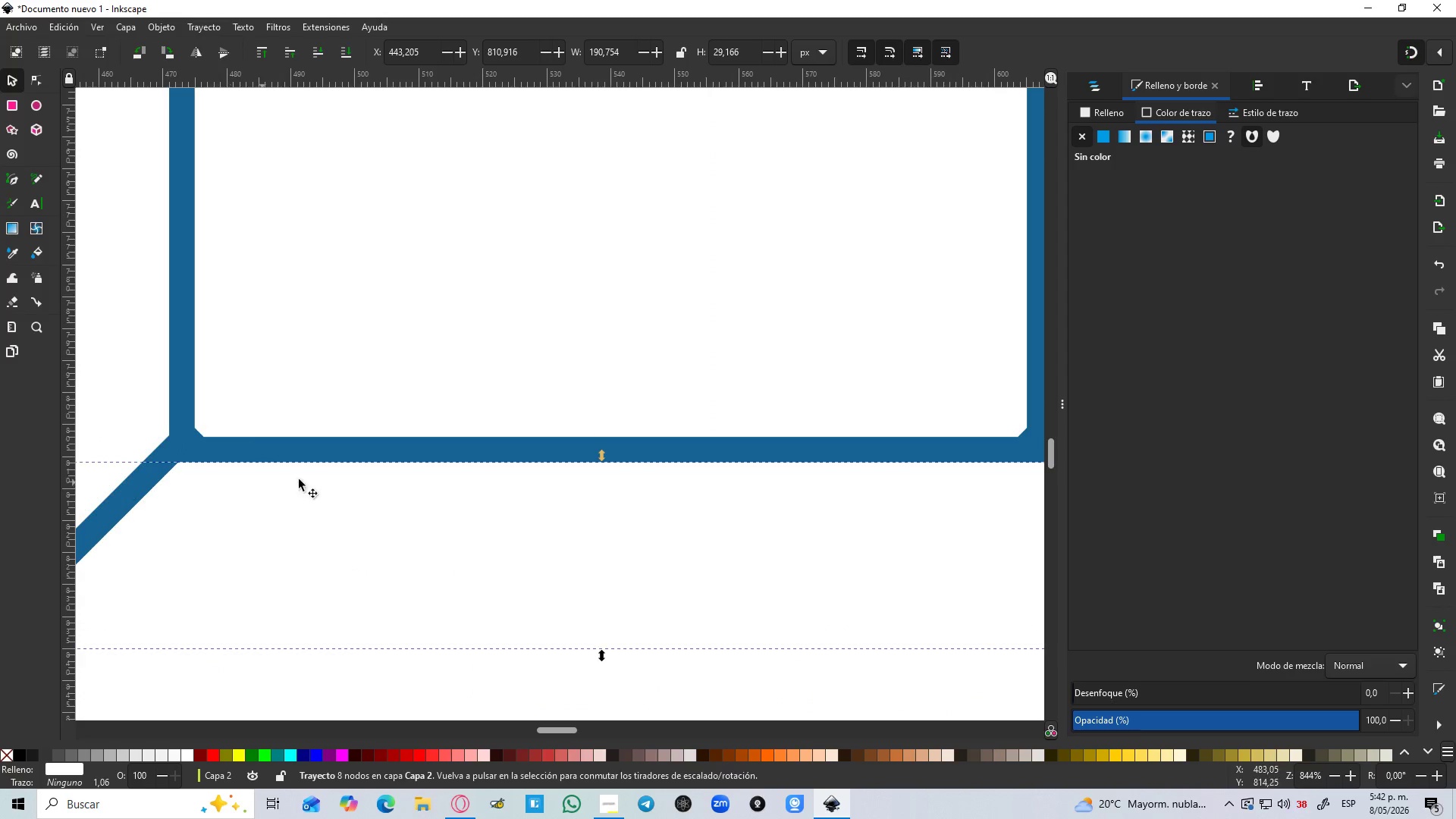 
hold_key(key=ControlLeft, duration=1.5)
scroll: coordinate [388, 479], scroll_direction: down, amount: 2.0
 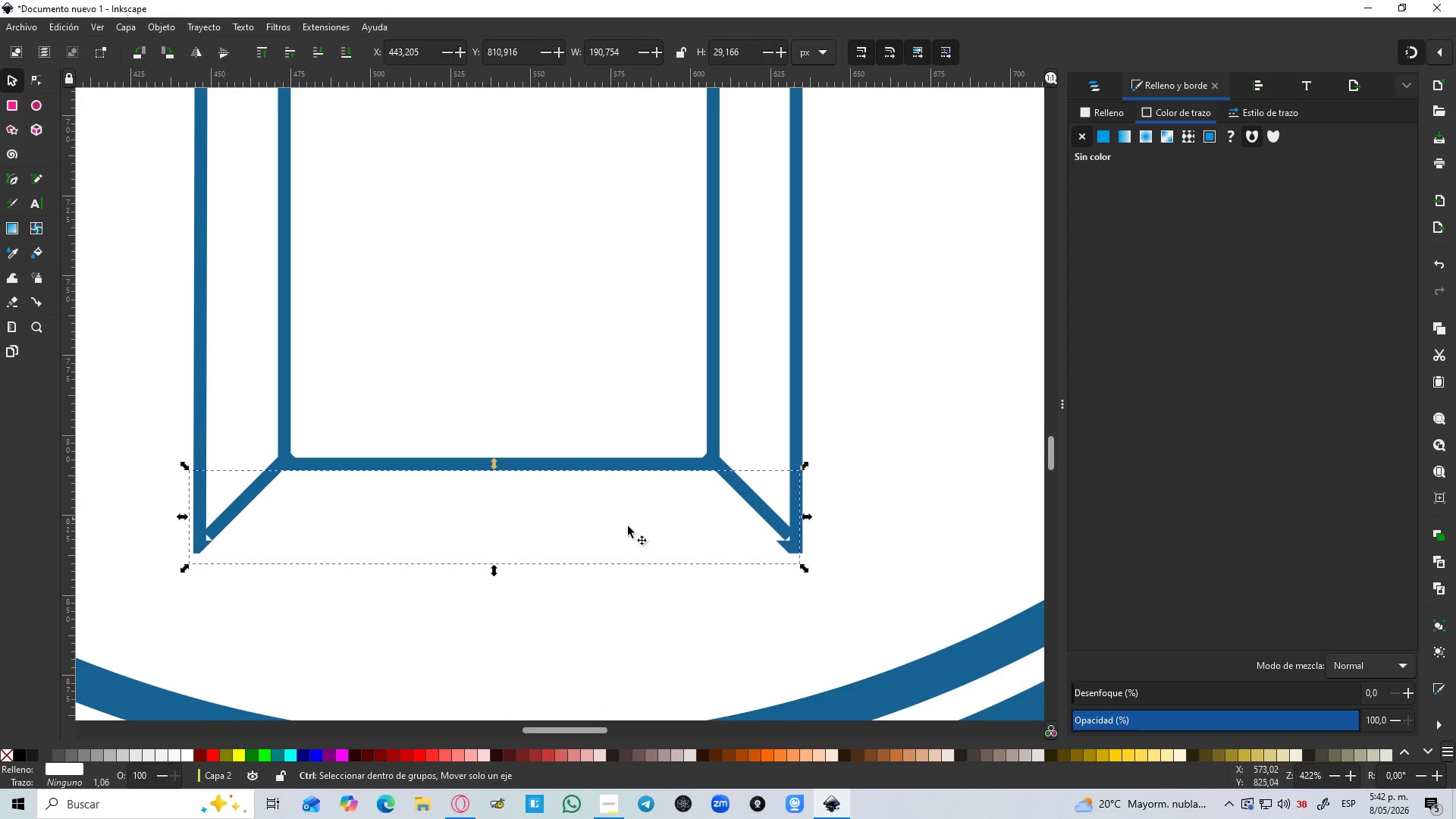 
hold_key(key=ControlLeft, duration=0.41)
scroll: coordinate [740, 544], scroll_direction: up, amount: 2.0
 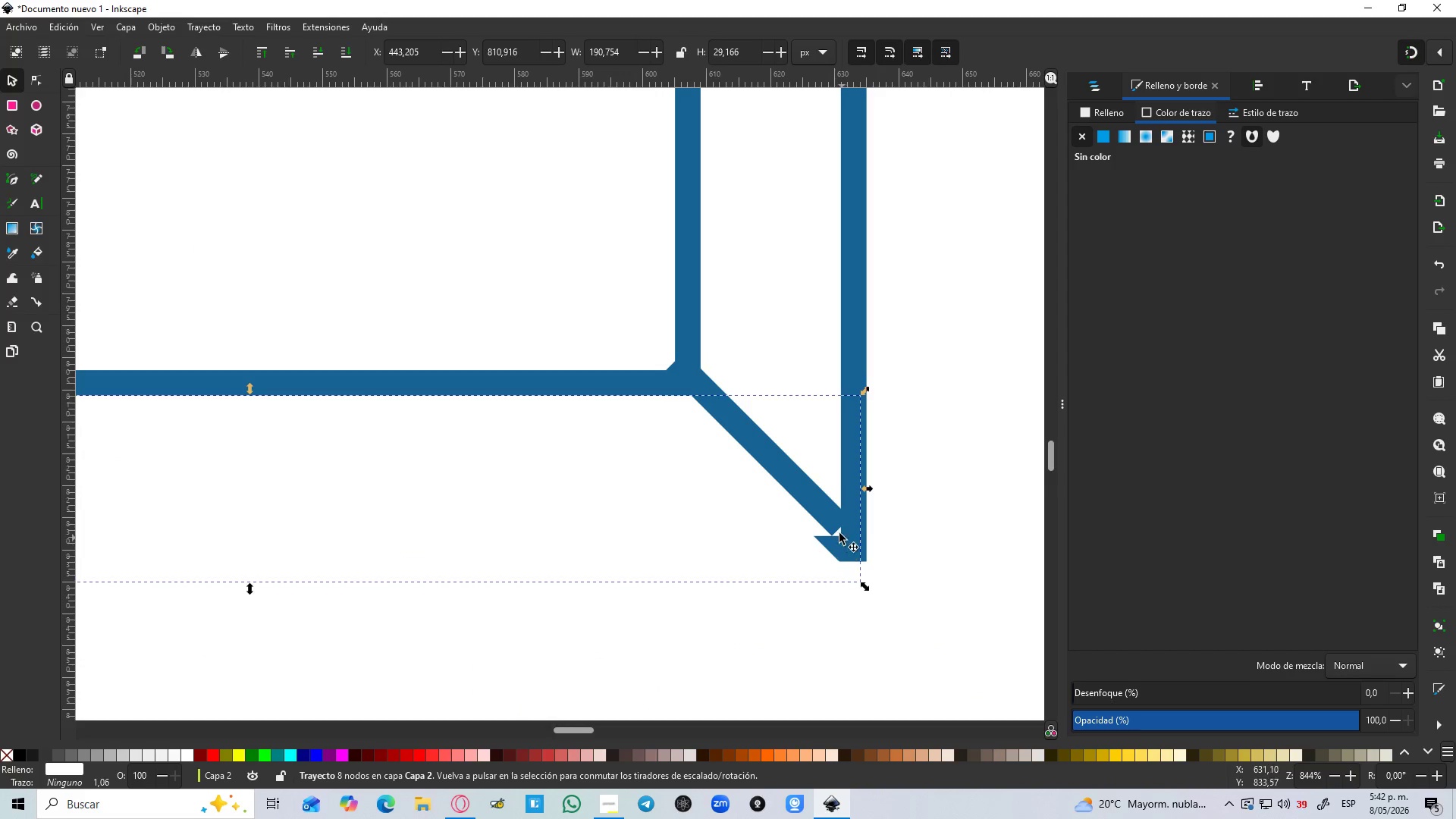 
left_click([835, 526])
 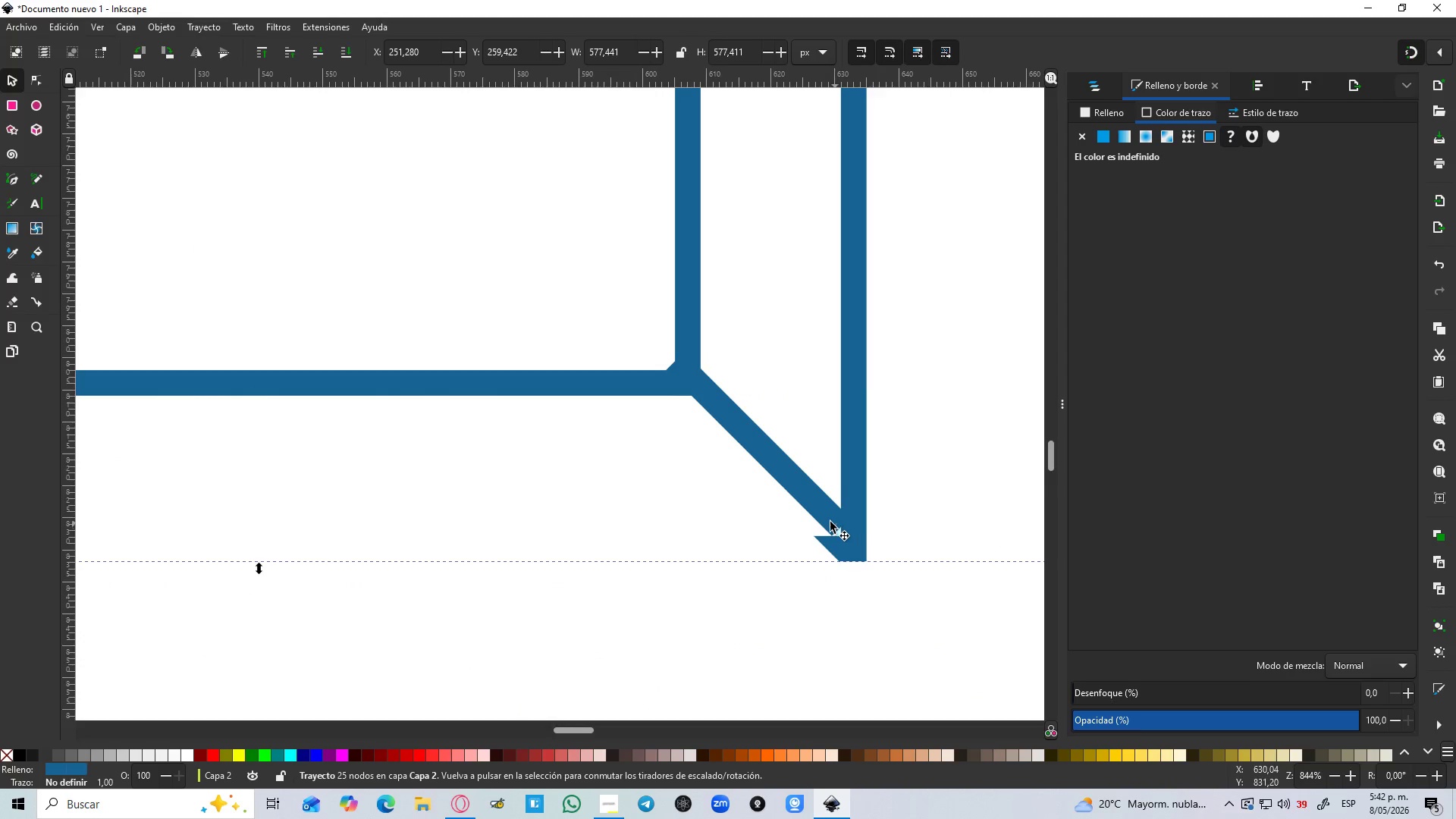 
left_click([819, 509])
 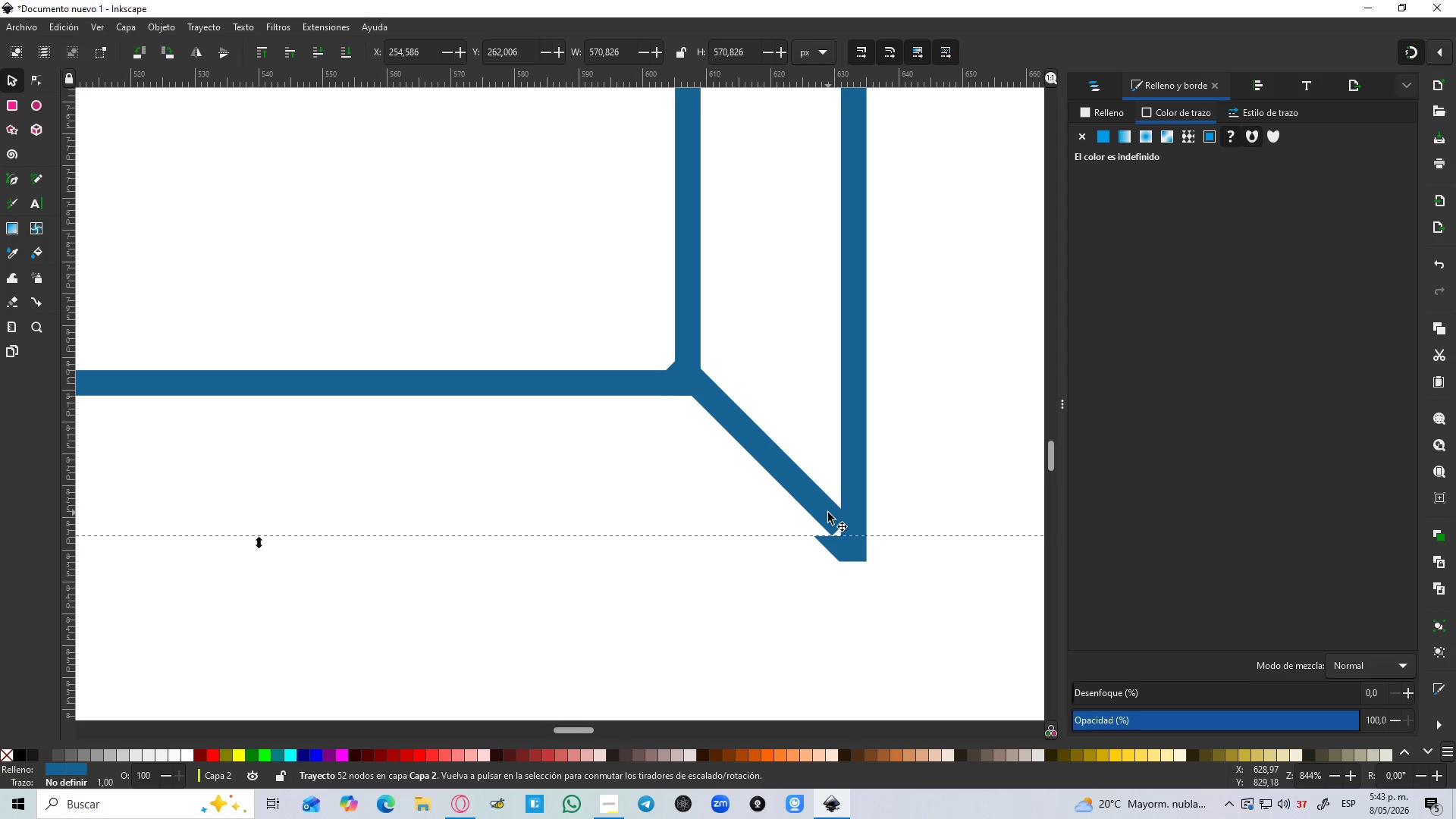 
hold_key(key=ControlLeft, duration=1.5)
scroll: coordinate [828, 513], scroll_direction: down, amount: 3.0
 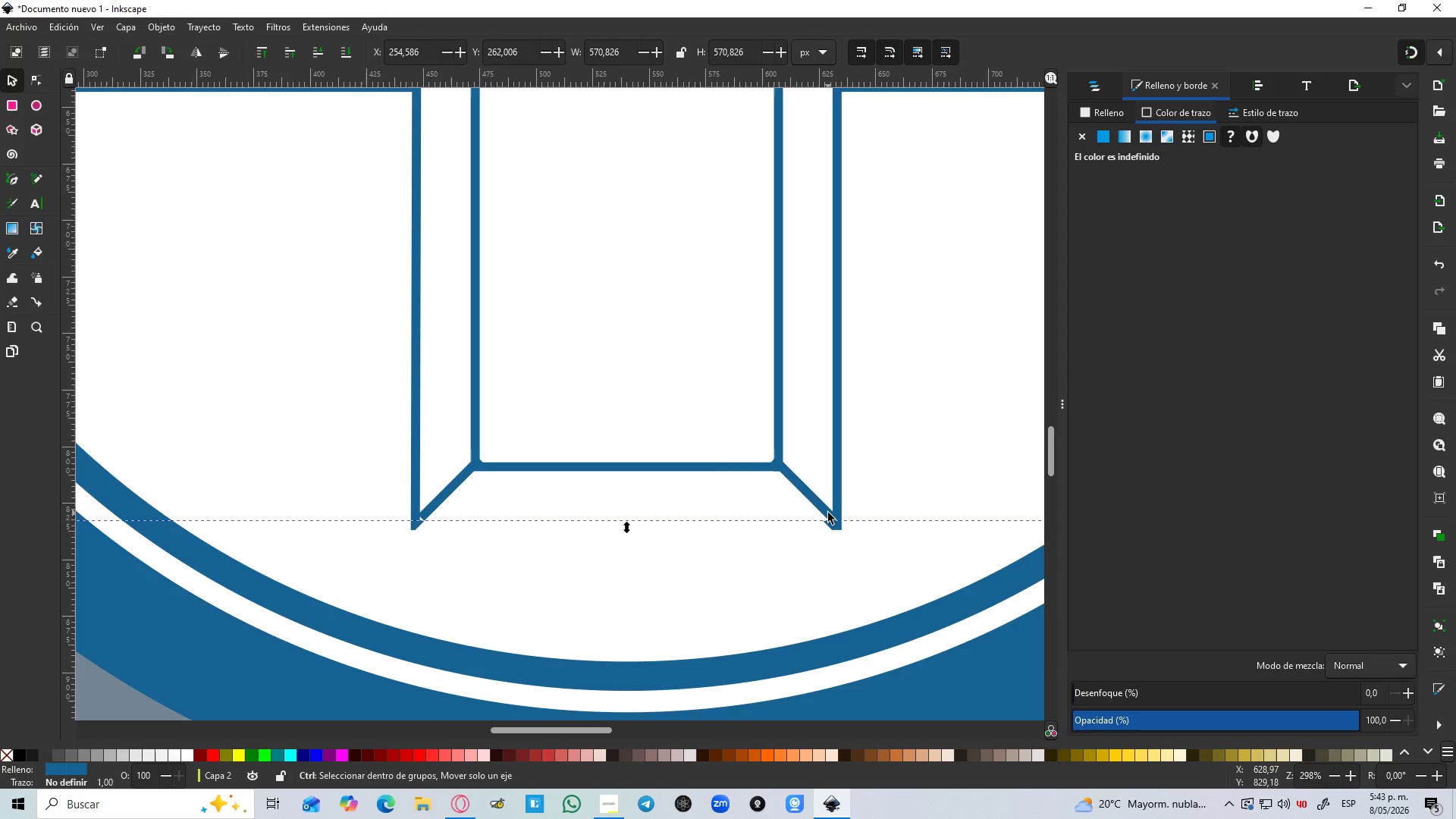 
hold_key(key=ControlLeft, duration=0.34)
 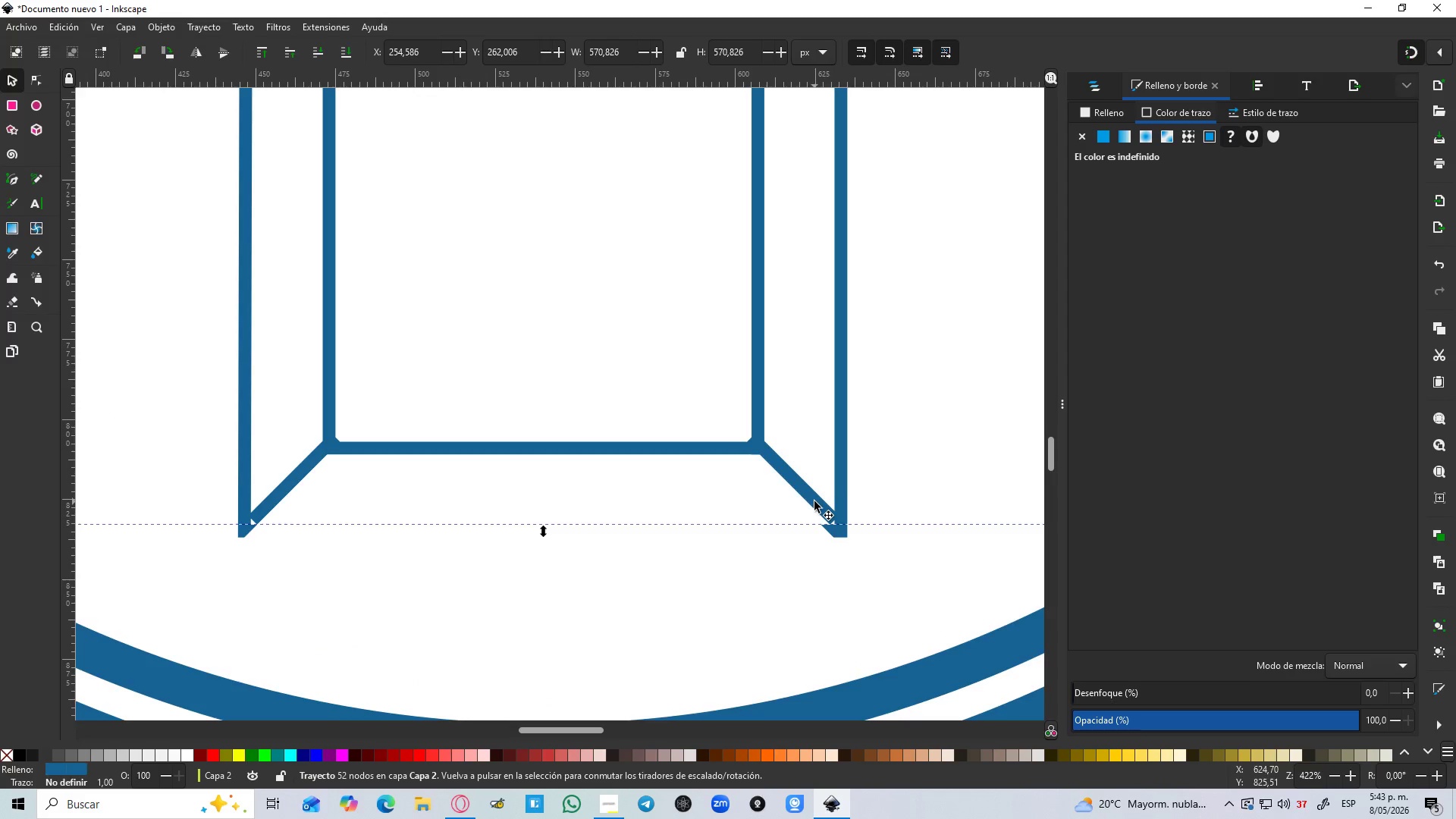 
scroll: coordinate [828, 513], scroll_direction: up, amount: 1.0
 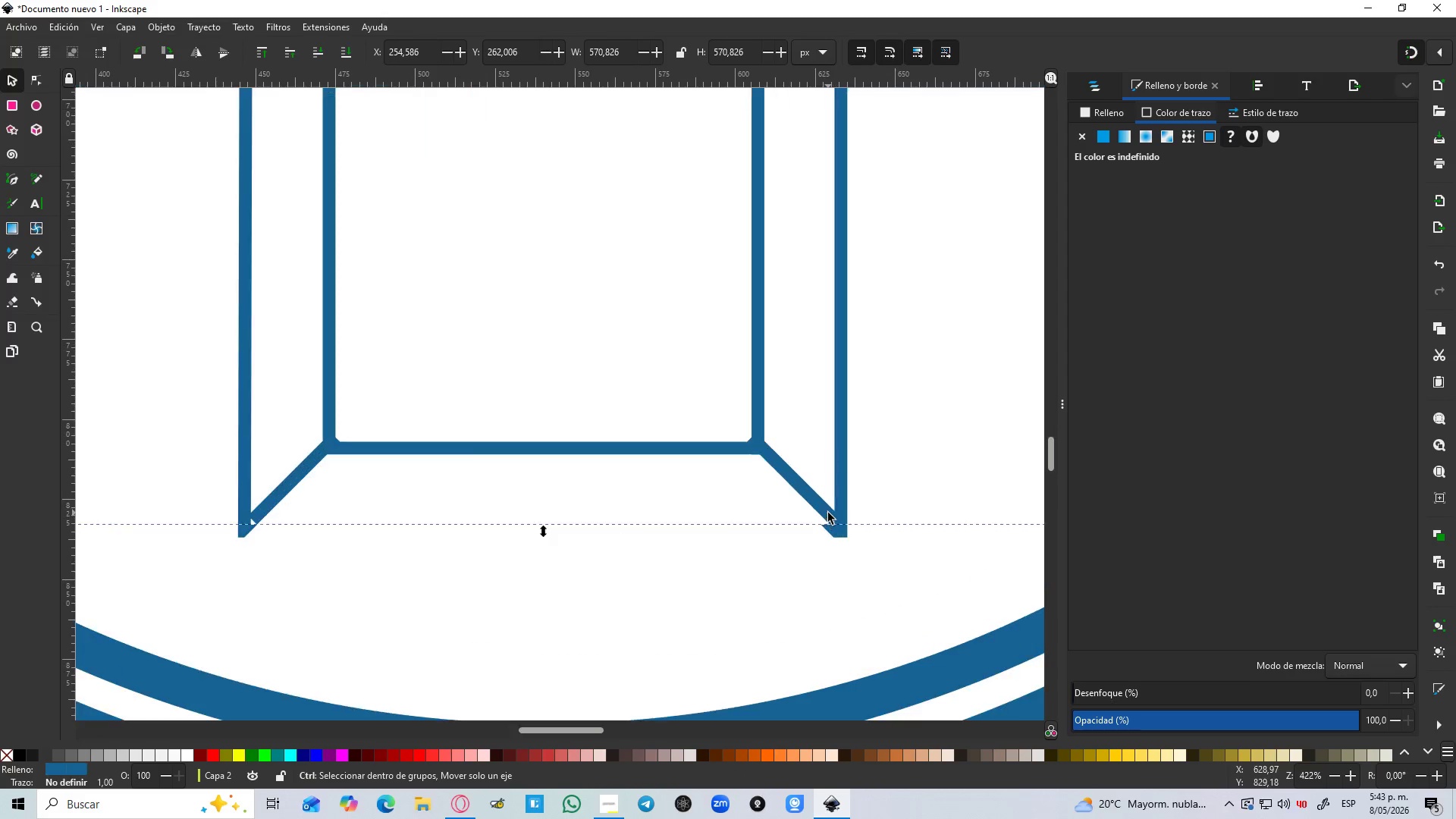 
type(ZZZZZ)
 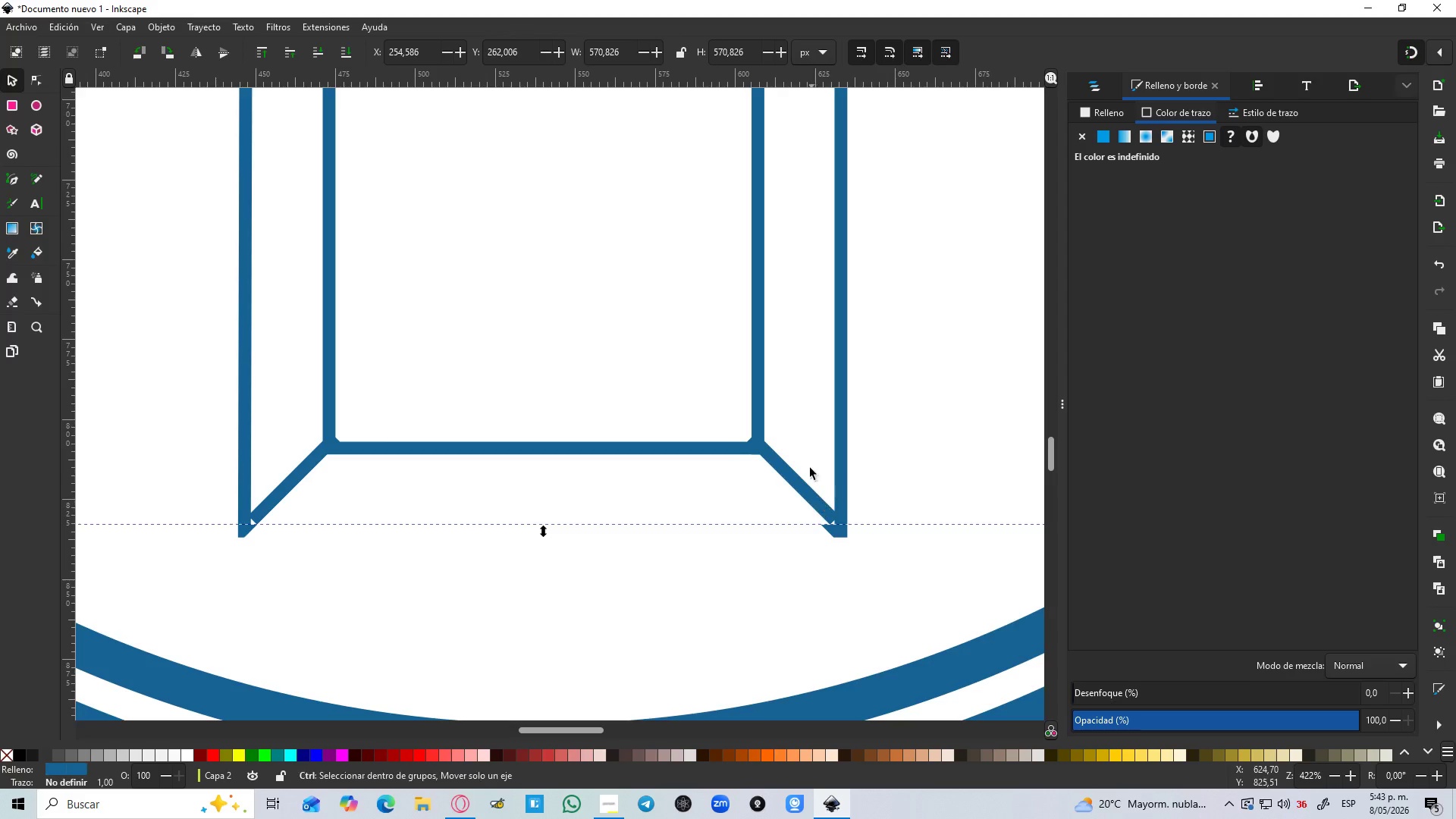 
hold_key(key=ControlLeft, duration=1.53)
scroll: coordinate [800, 392], scroll_direction: down, amount: 6.0
 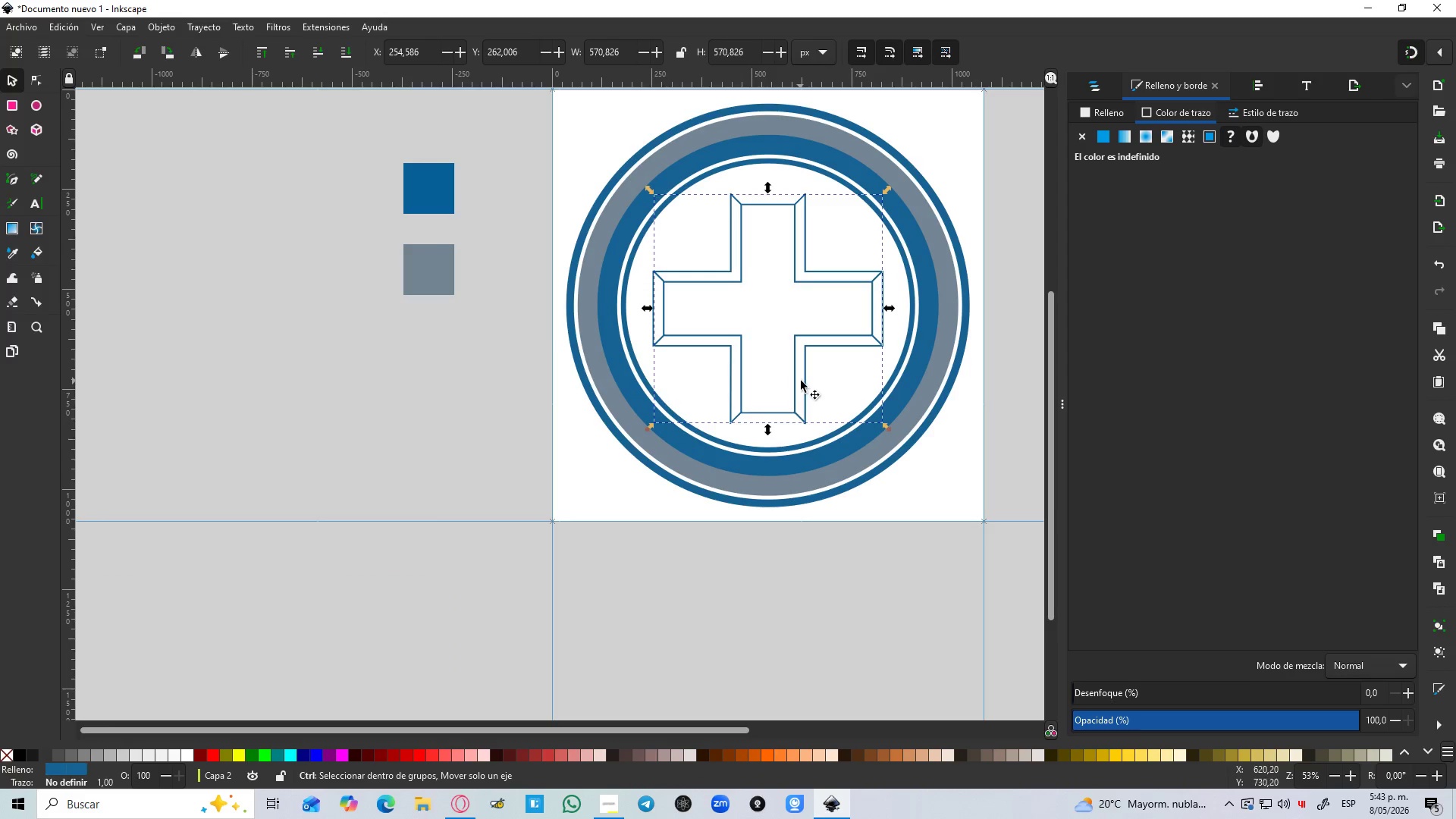 
hold_key(key=ControlLeft, duration=0.61)
scroll: coordinate [806, 394], scroll_direction: up, amount: 3.0
 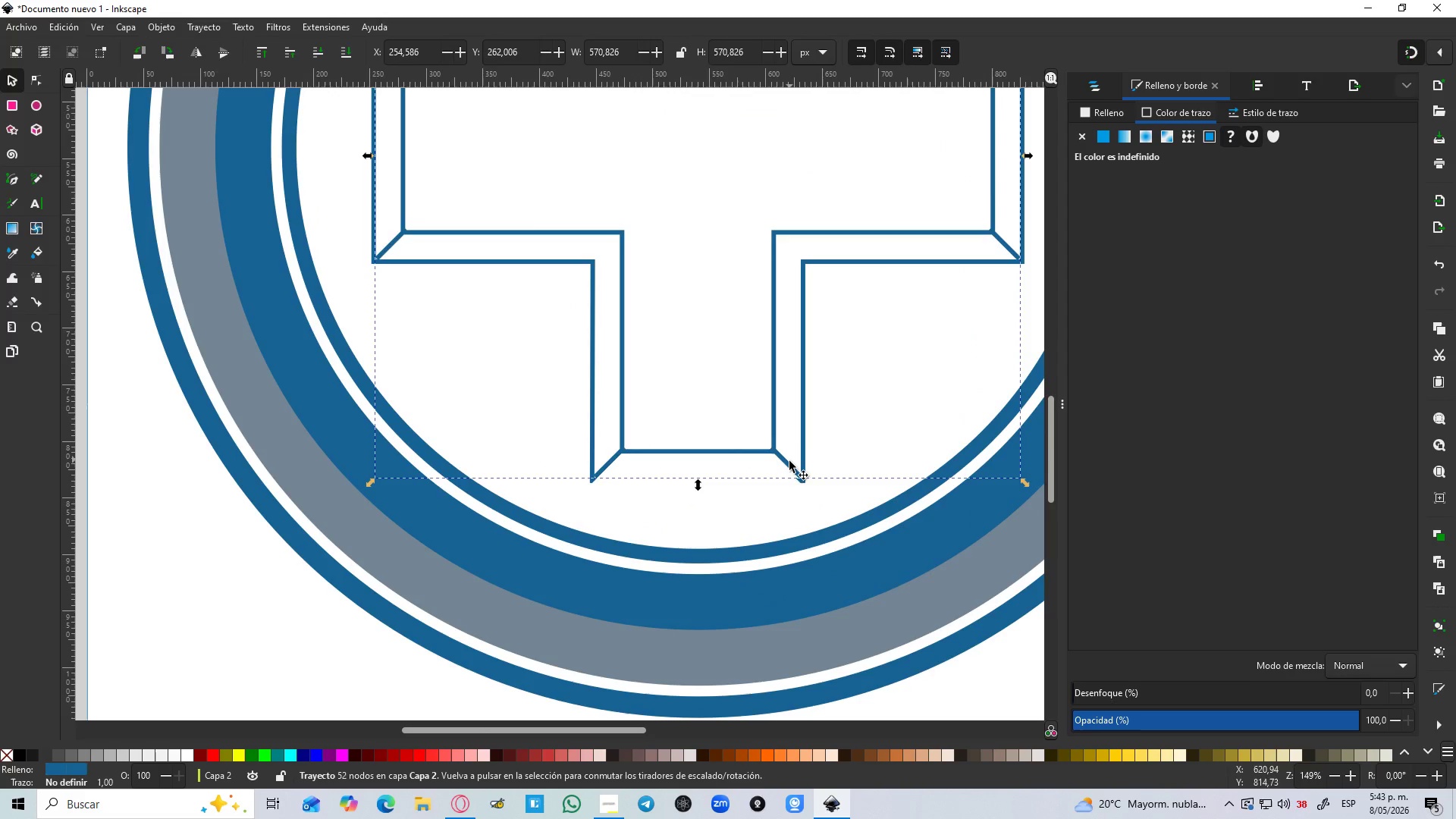 
key(Control+Z)
 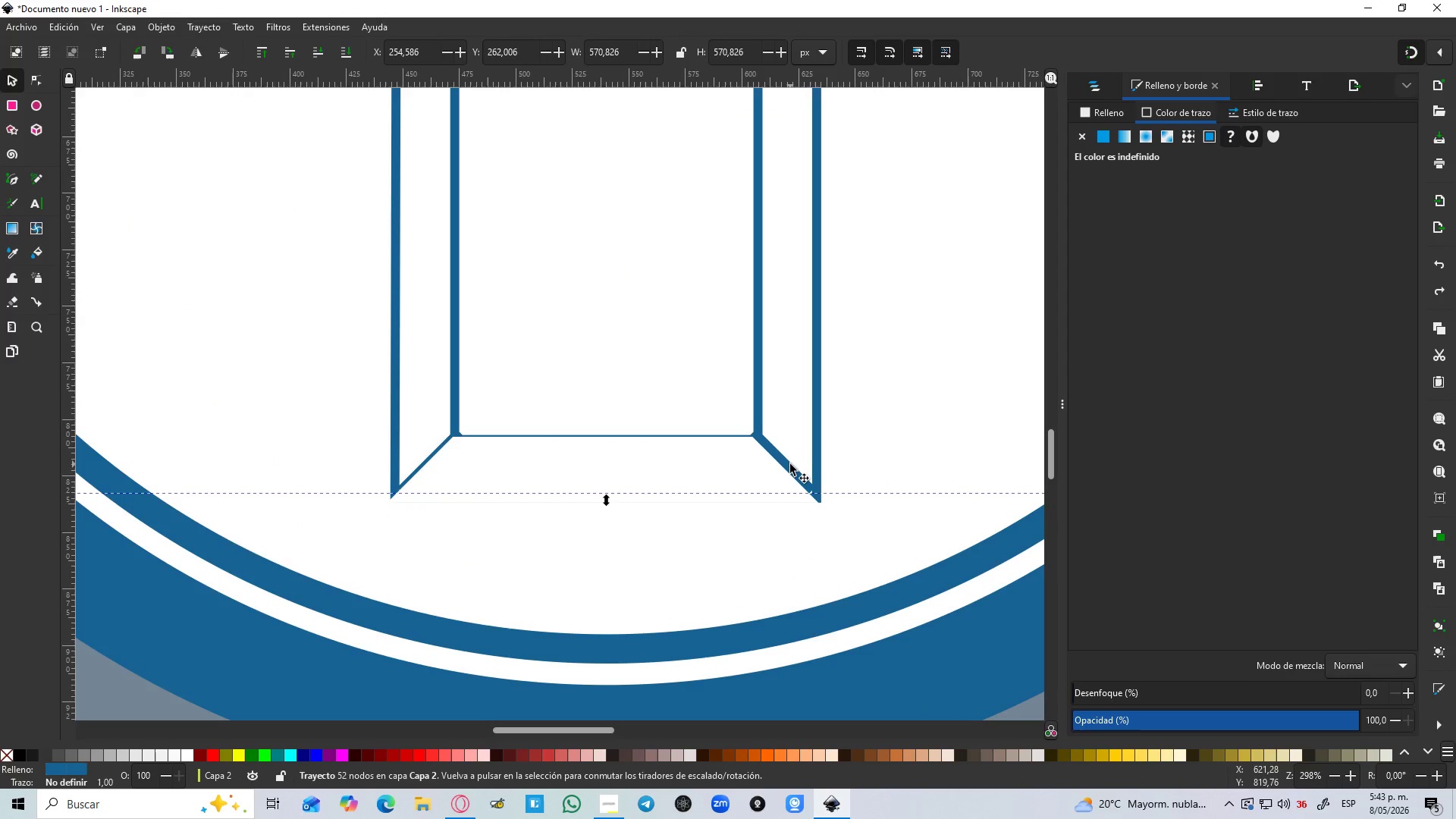 
scroll: coordinate [789, 463], scroll_direction: up, amount: 2.0
 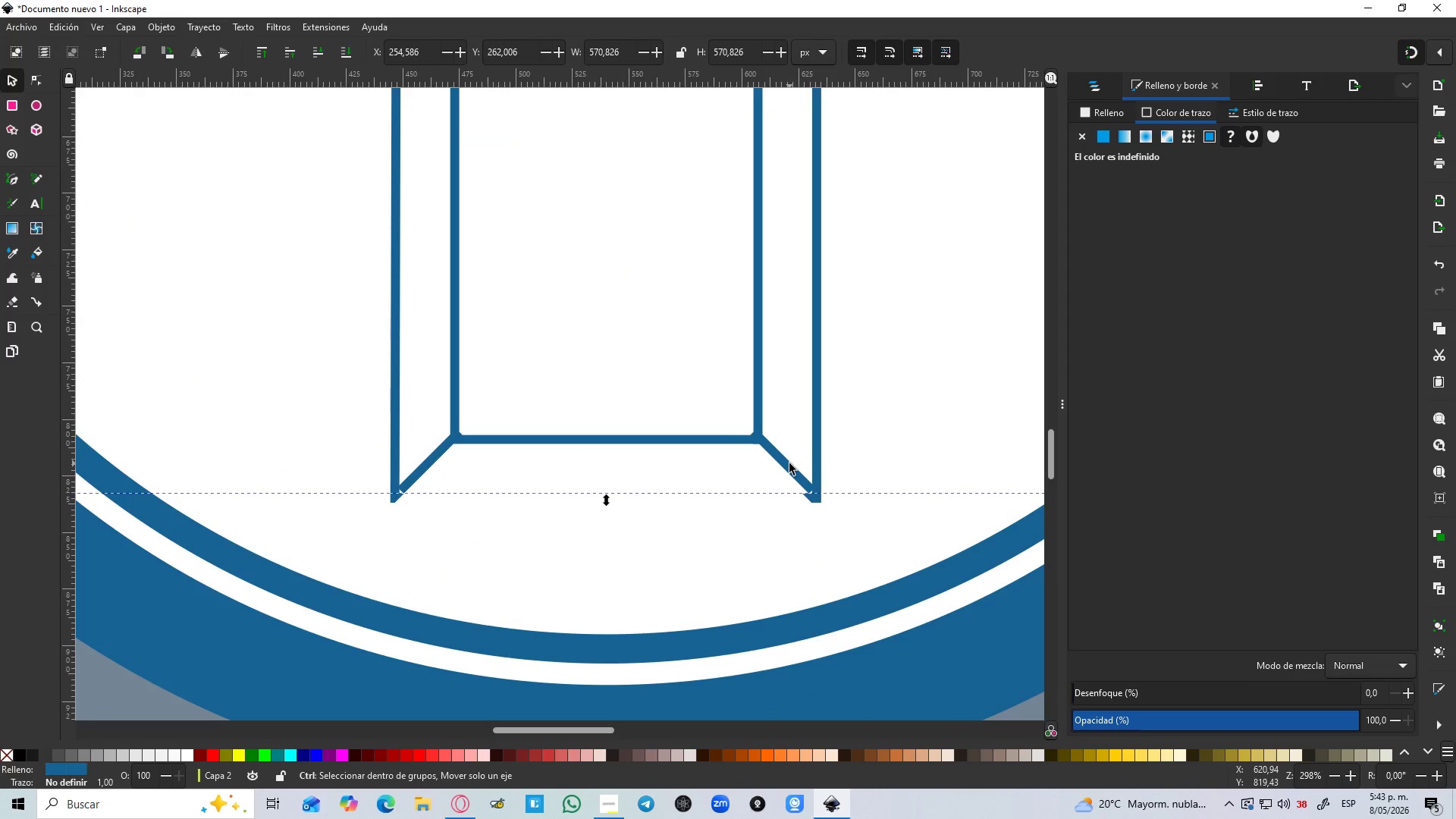 
key(Control+Z)
 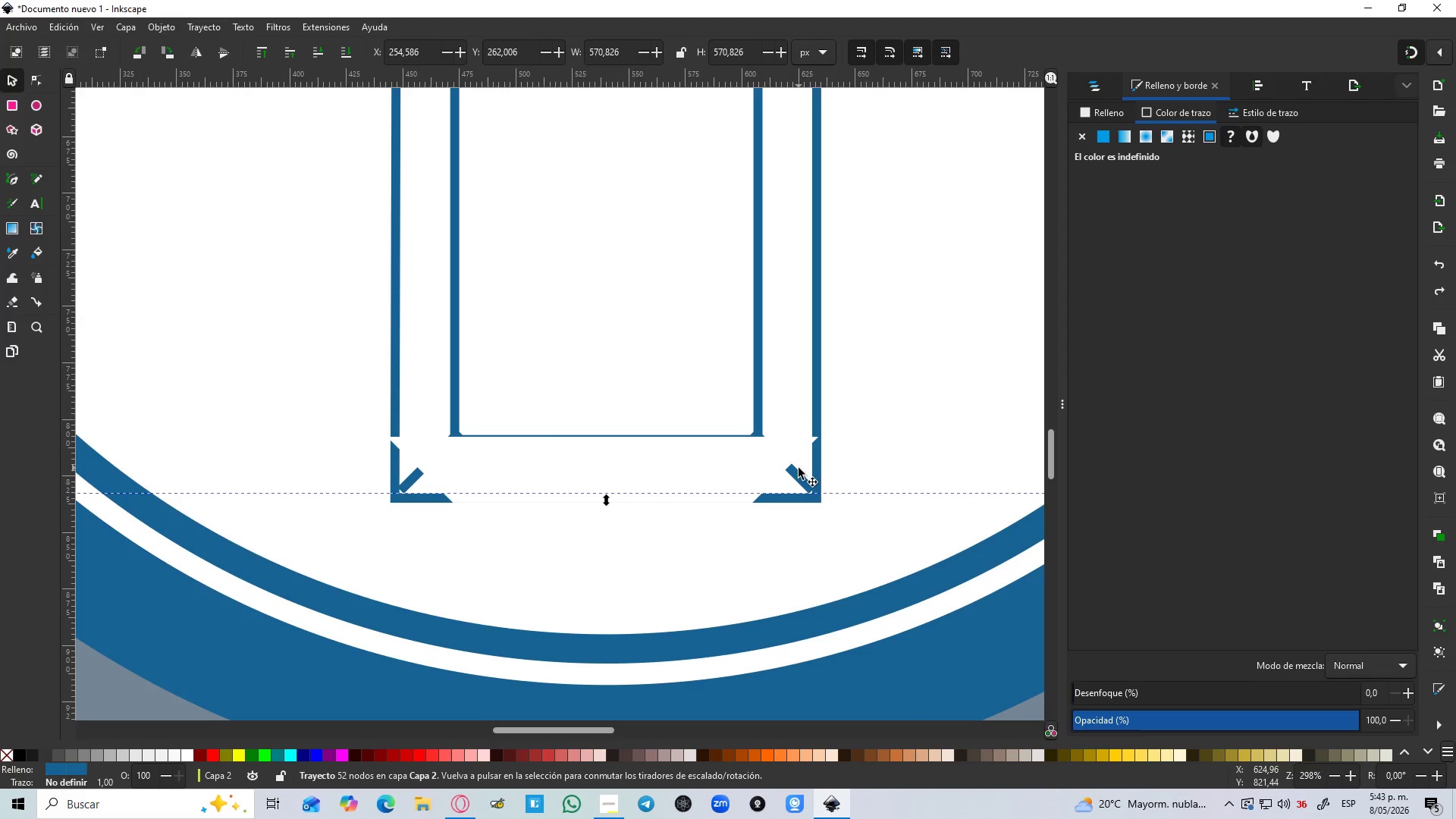 
key(Control+Z)
 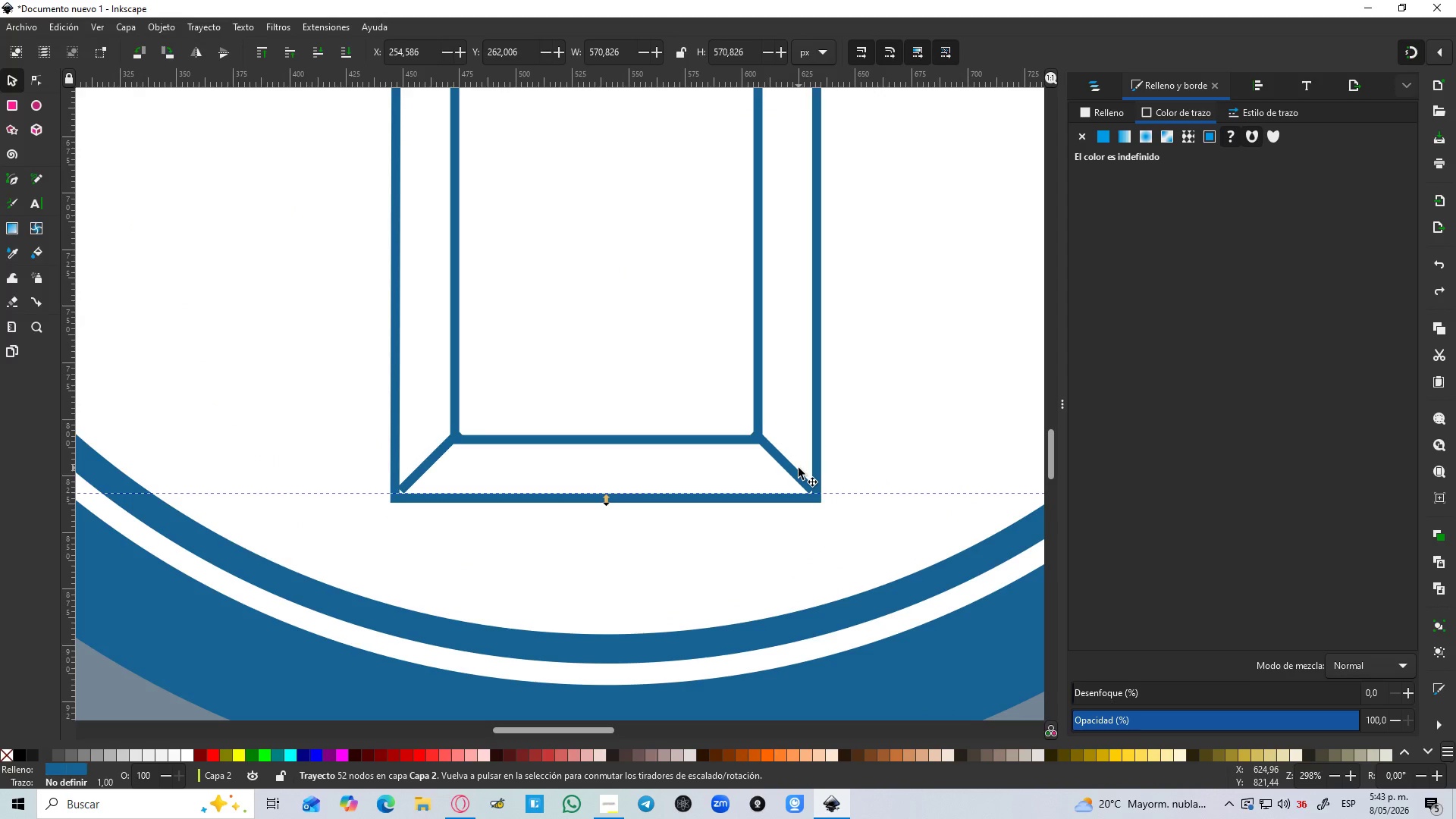 
key(Control+Z)
 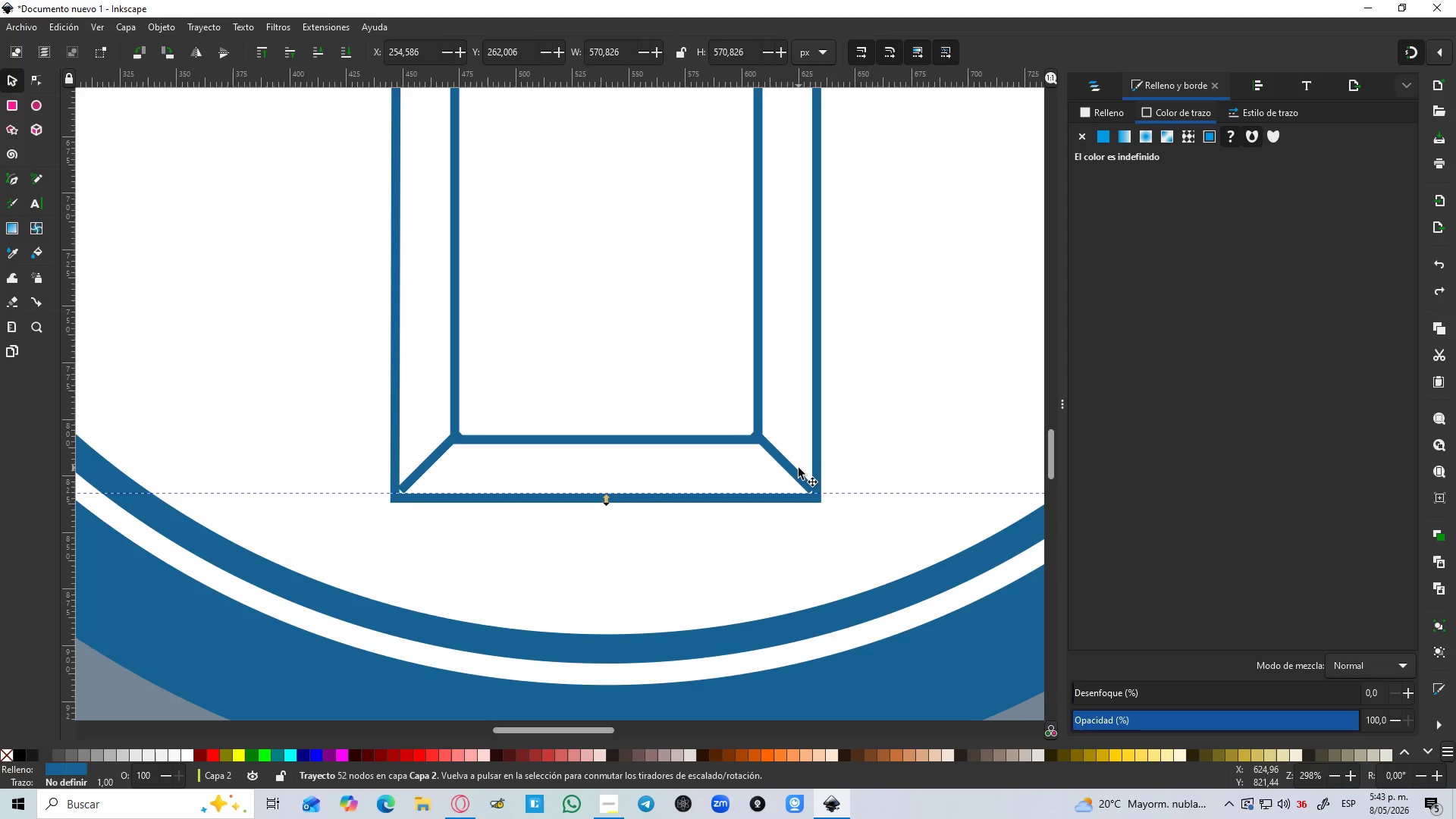 
key(Control+Z)
 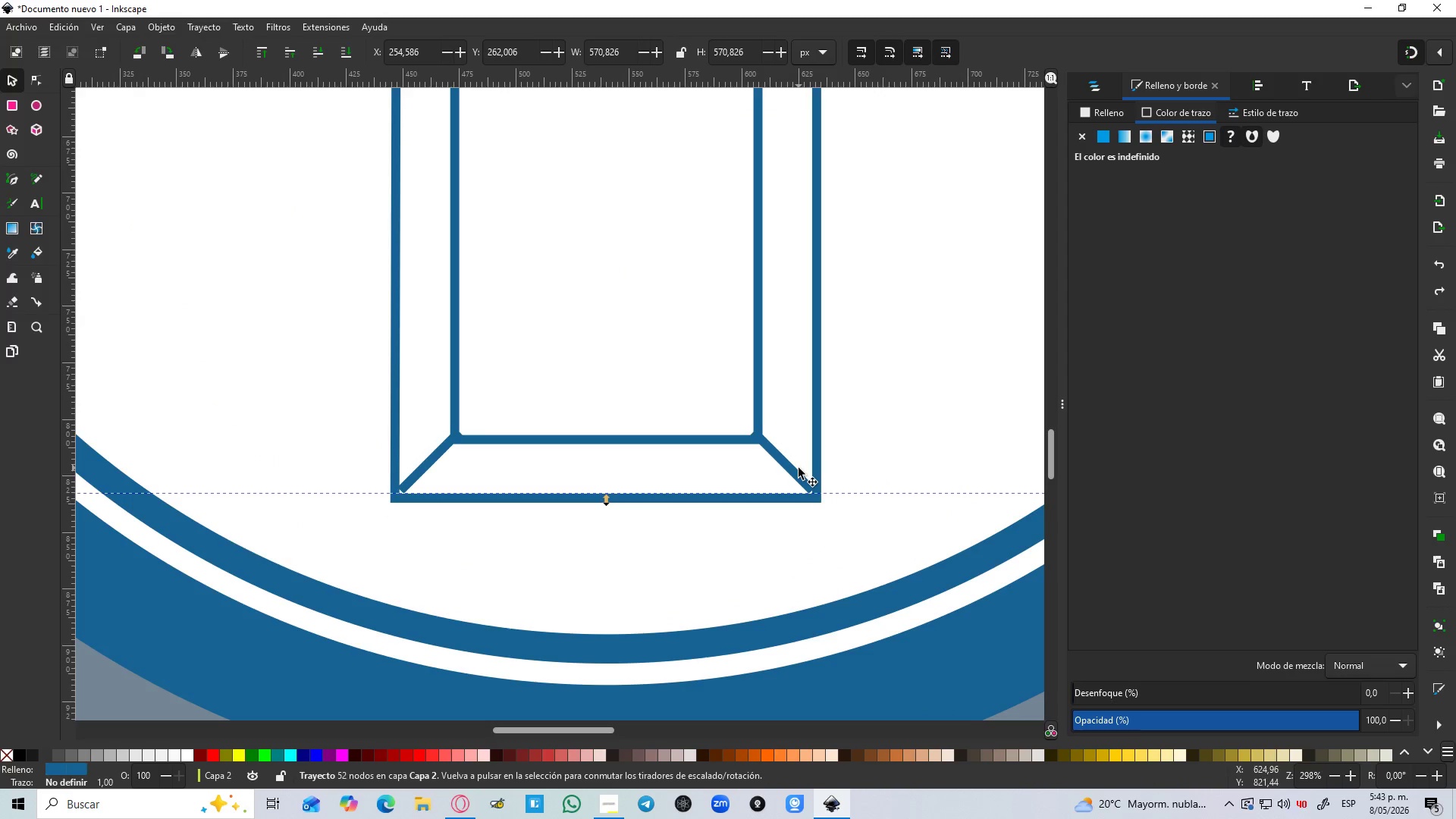 
key(Control+Z)
 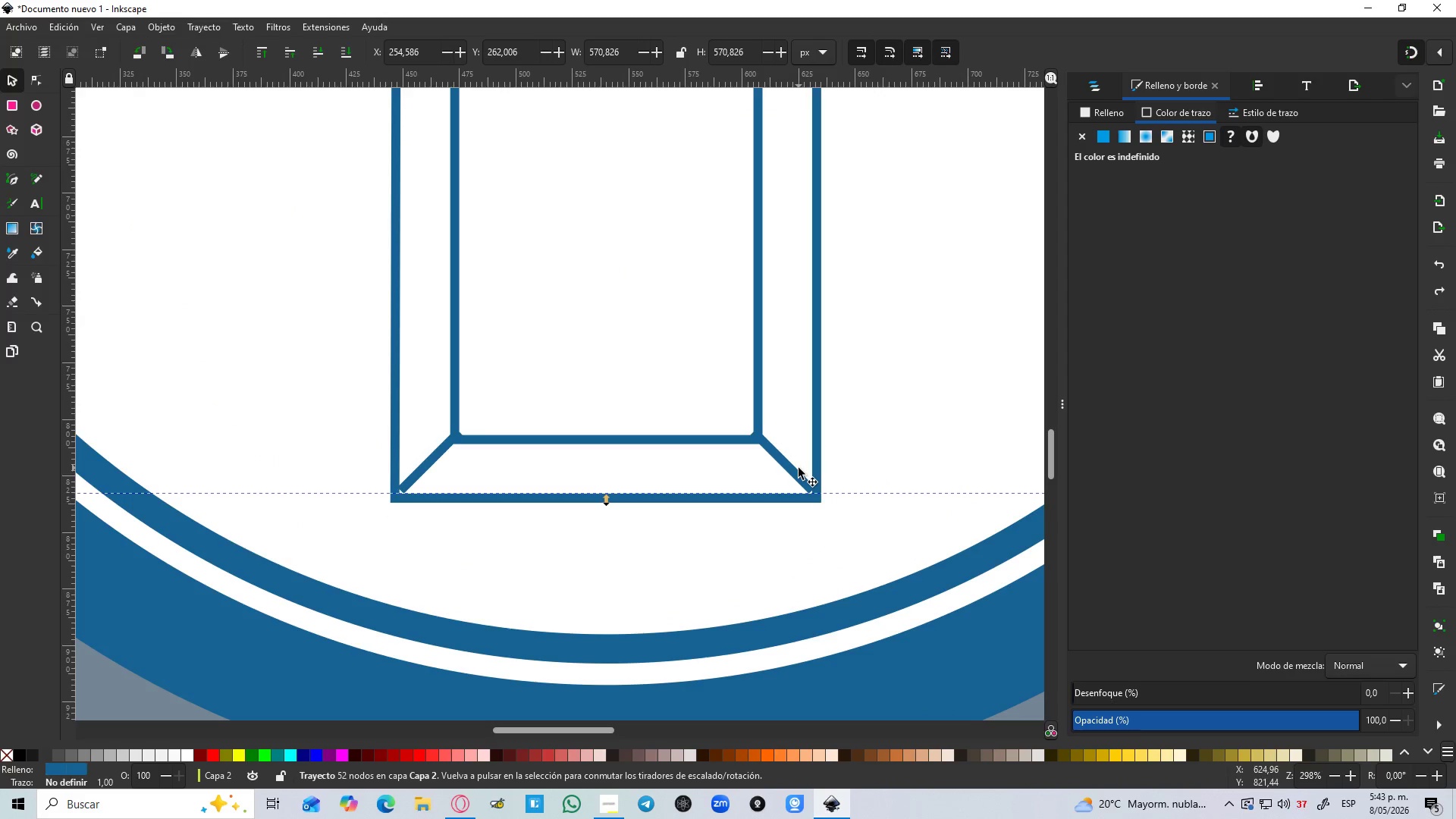 
key(Control+Z)
 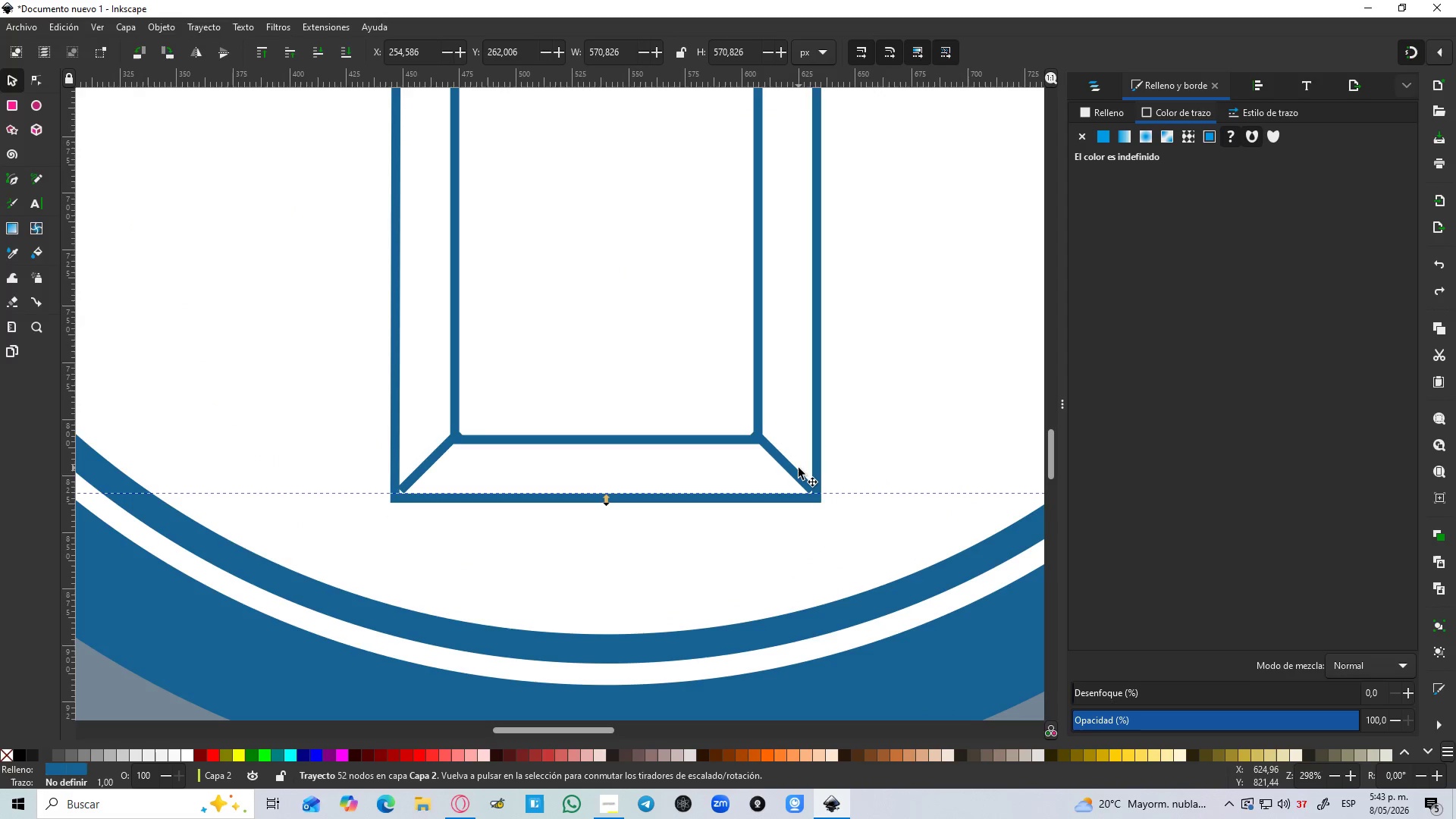 
key(Control+Z)
 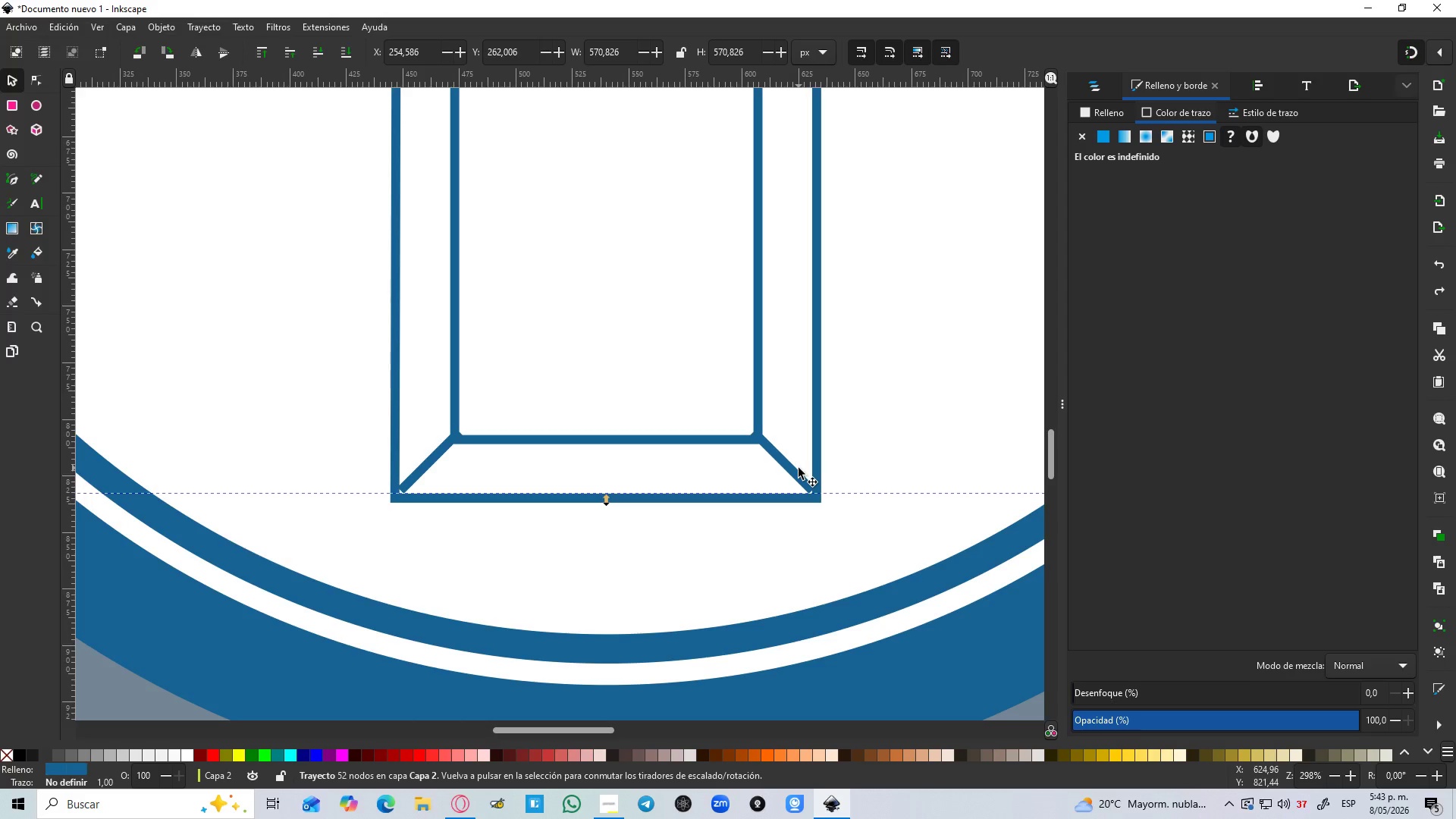 
key(Control+Z)
 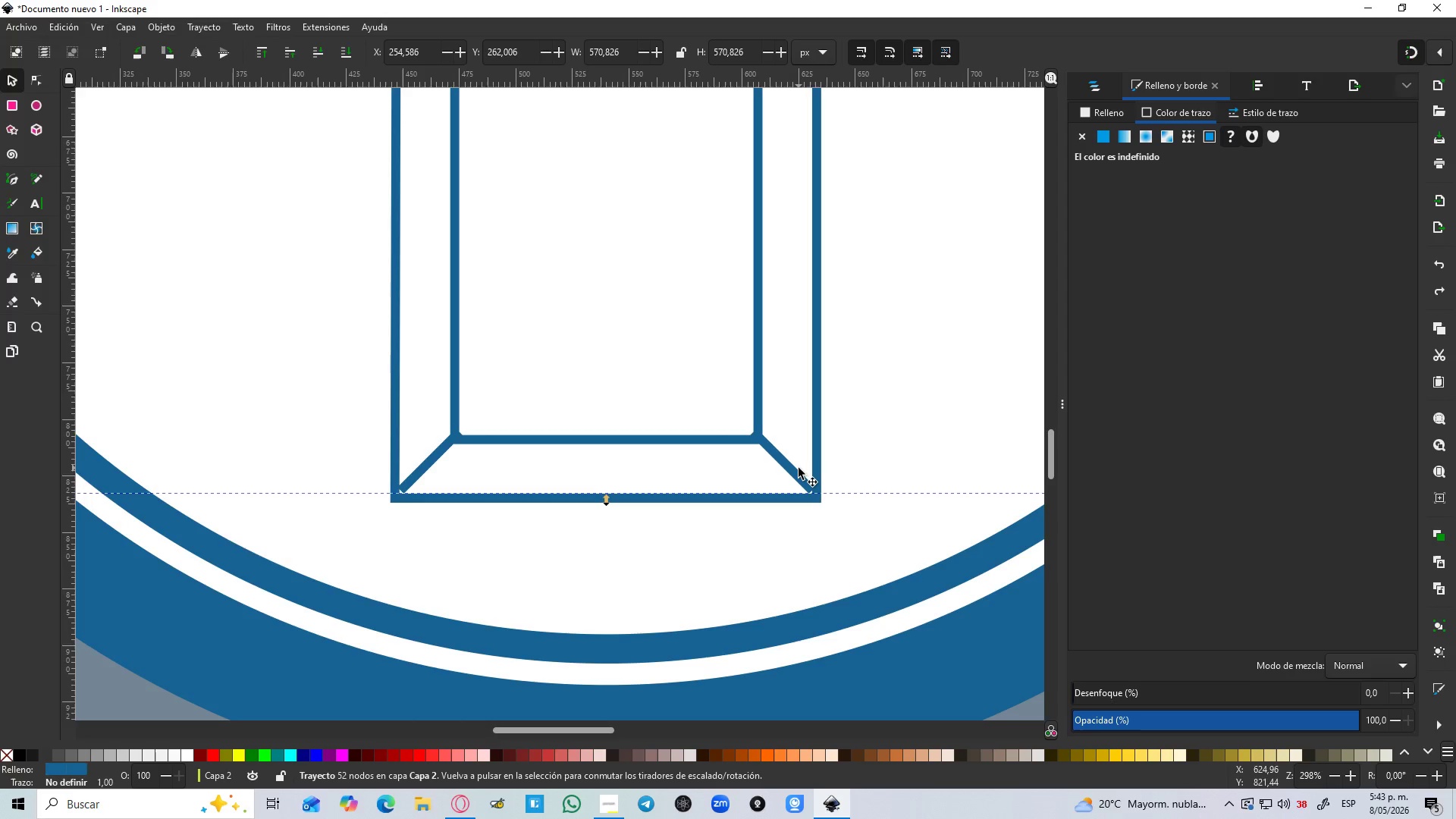 
key(Control+Z)
 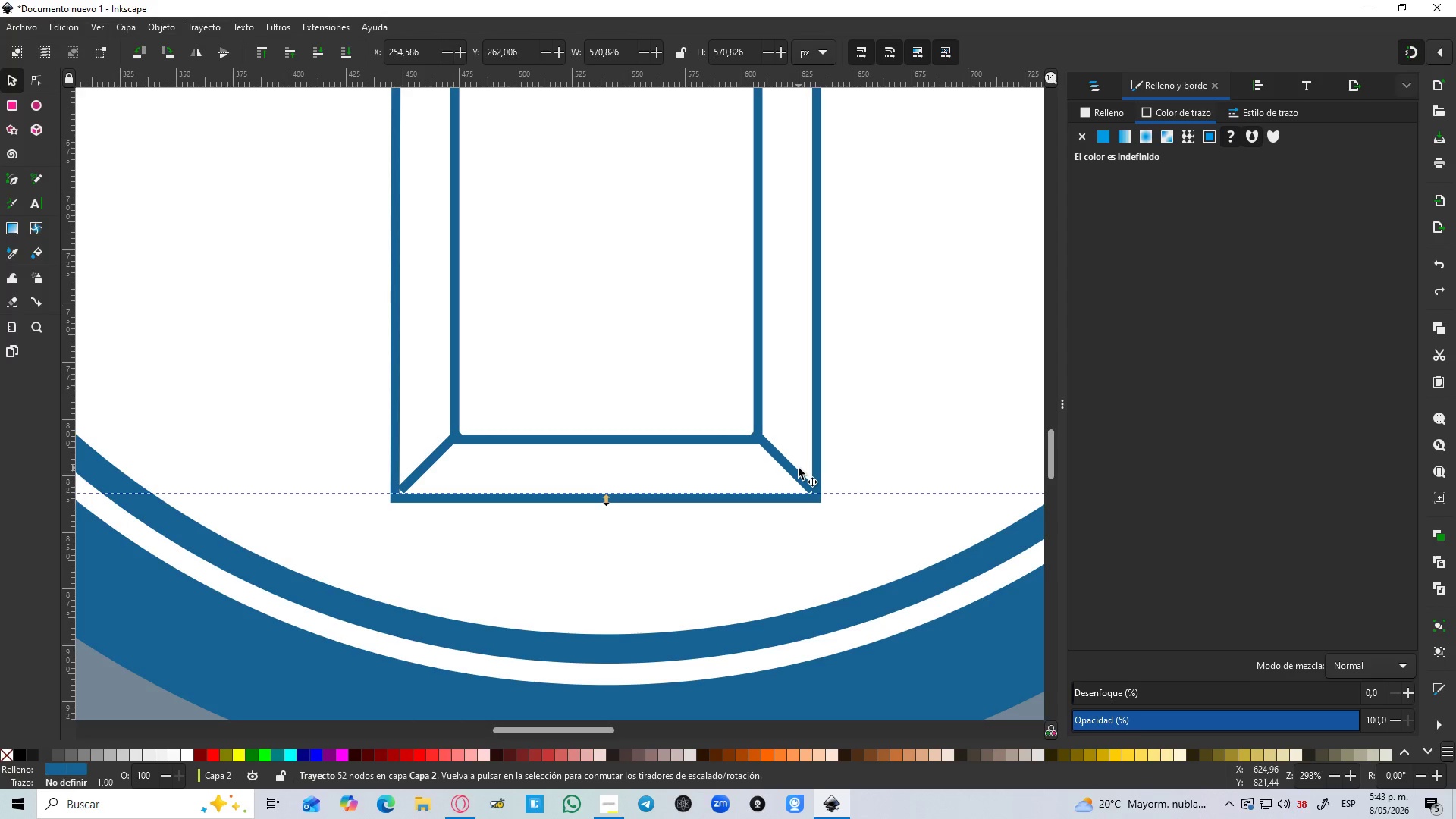 
key(Control+Z)
 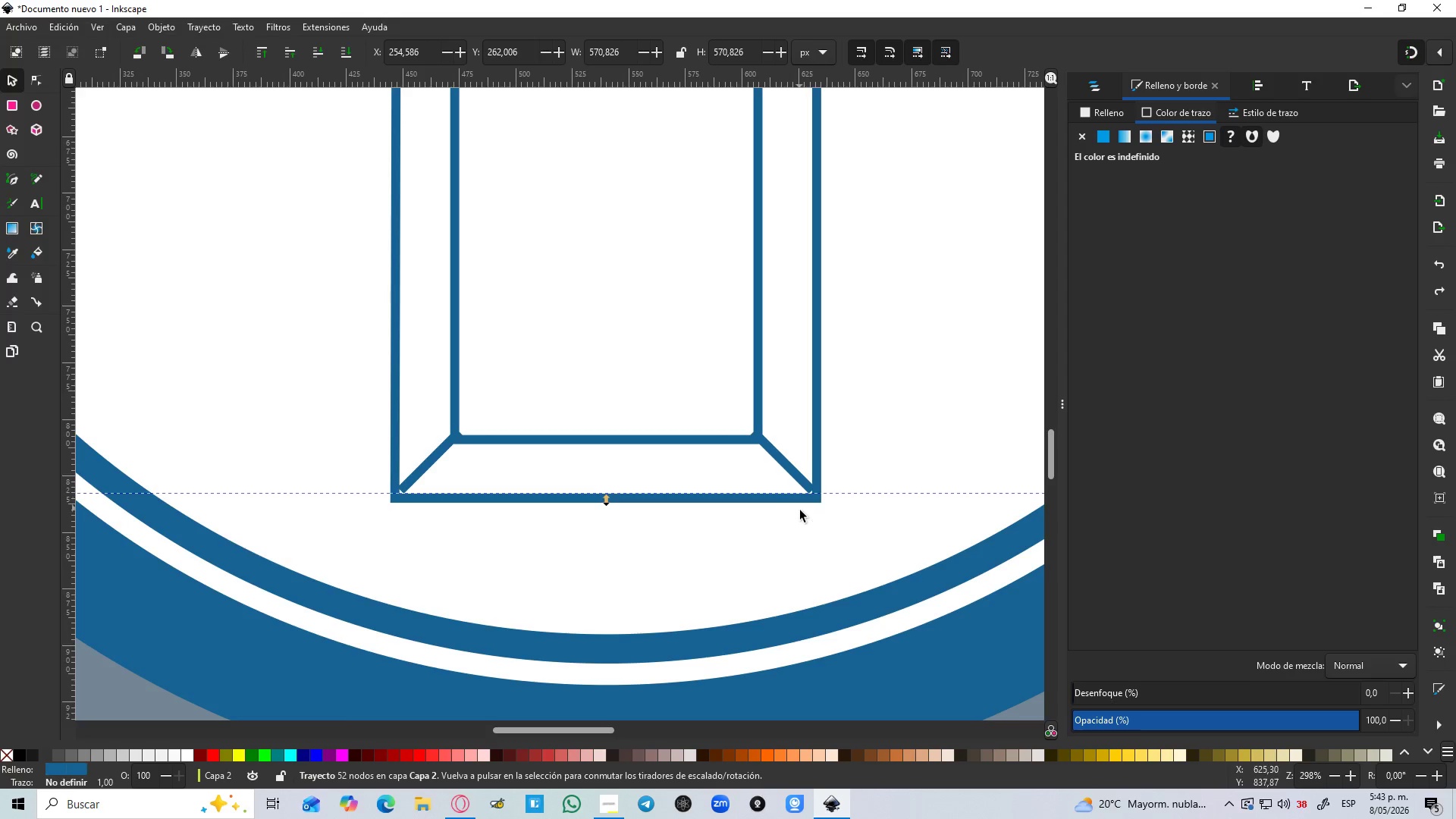 
left_click([800, 510])
 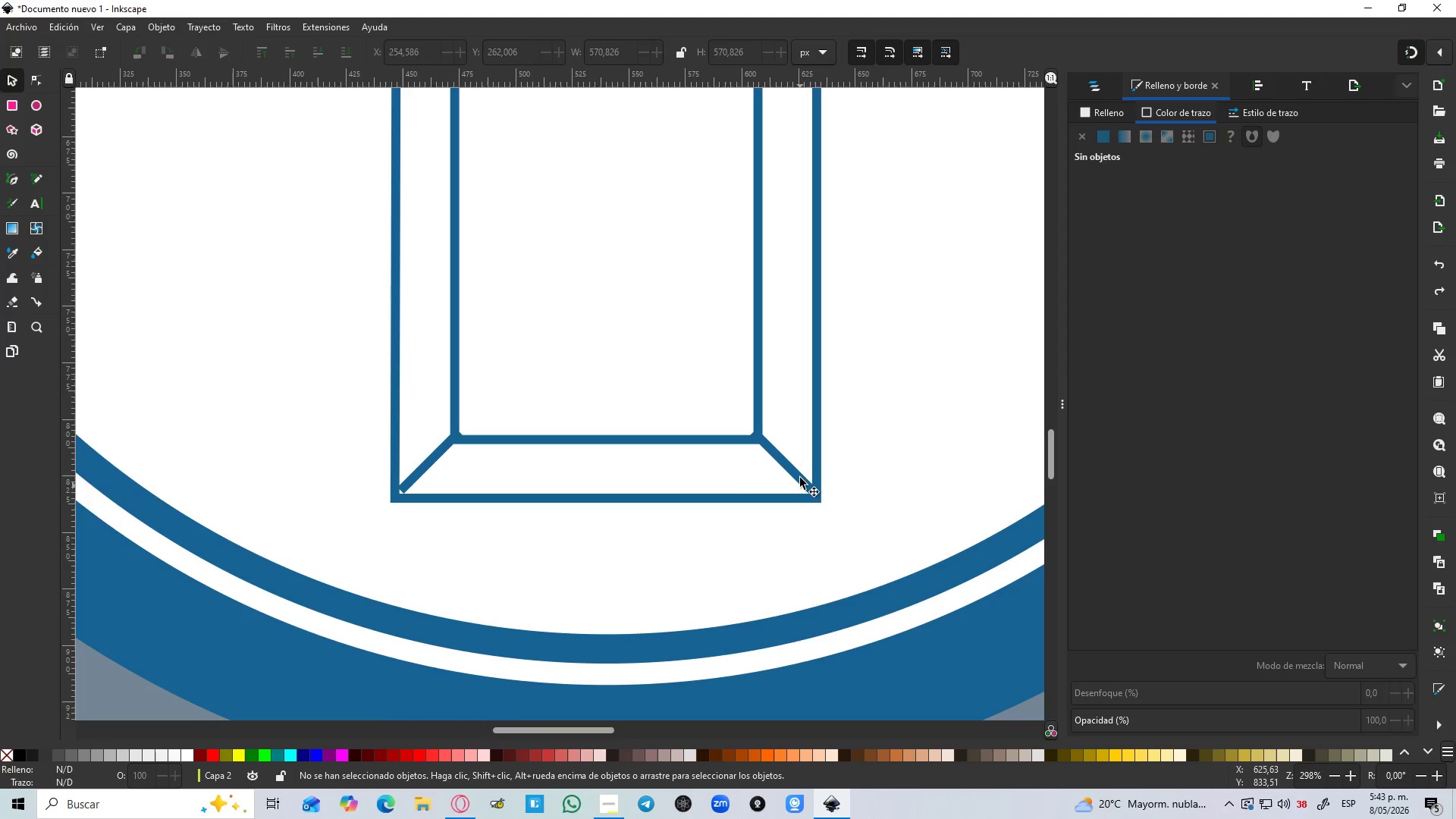 
left_click([800, 478])
 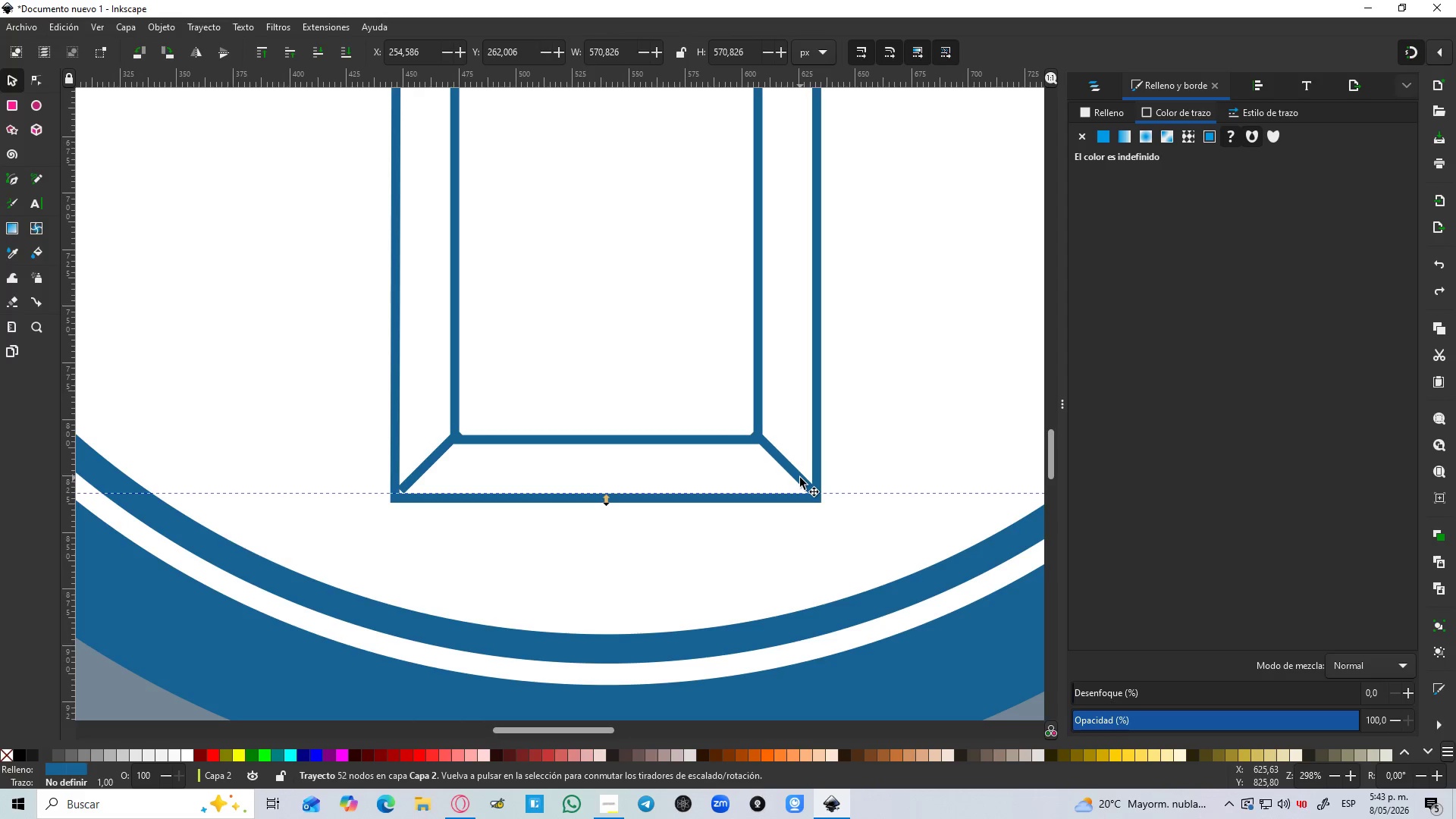 
key(Control+Z)
 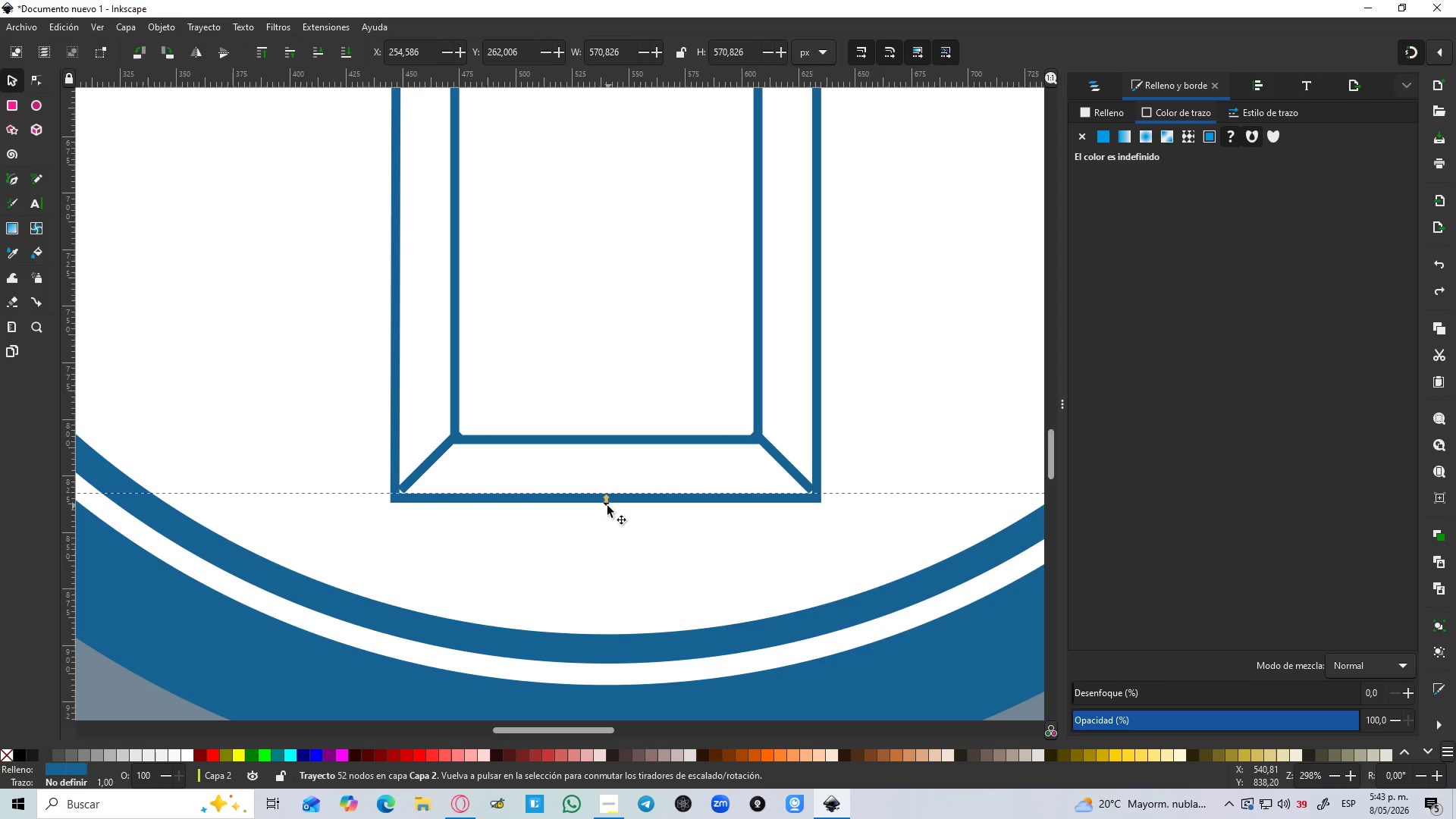 
left_click_drag(start_coordinate=[605, 505], to_coordinate=[607, 513])
 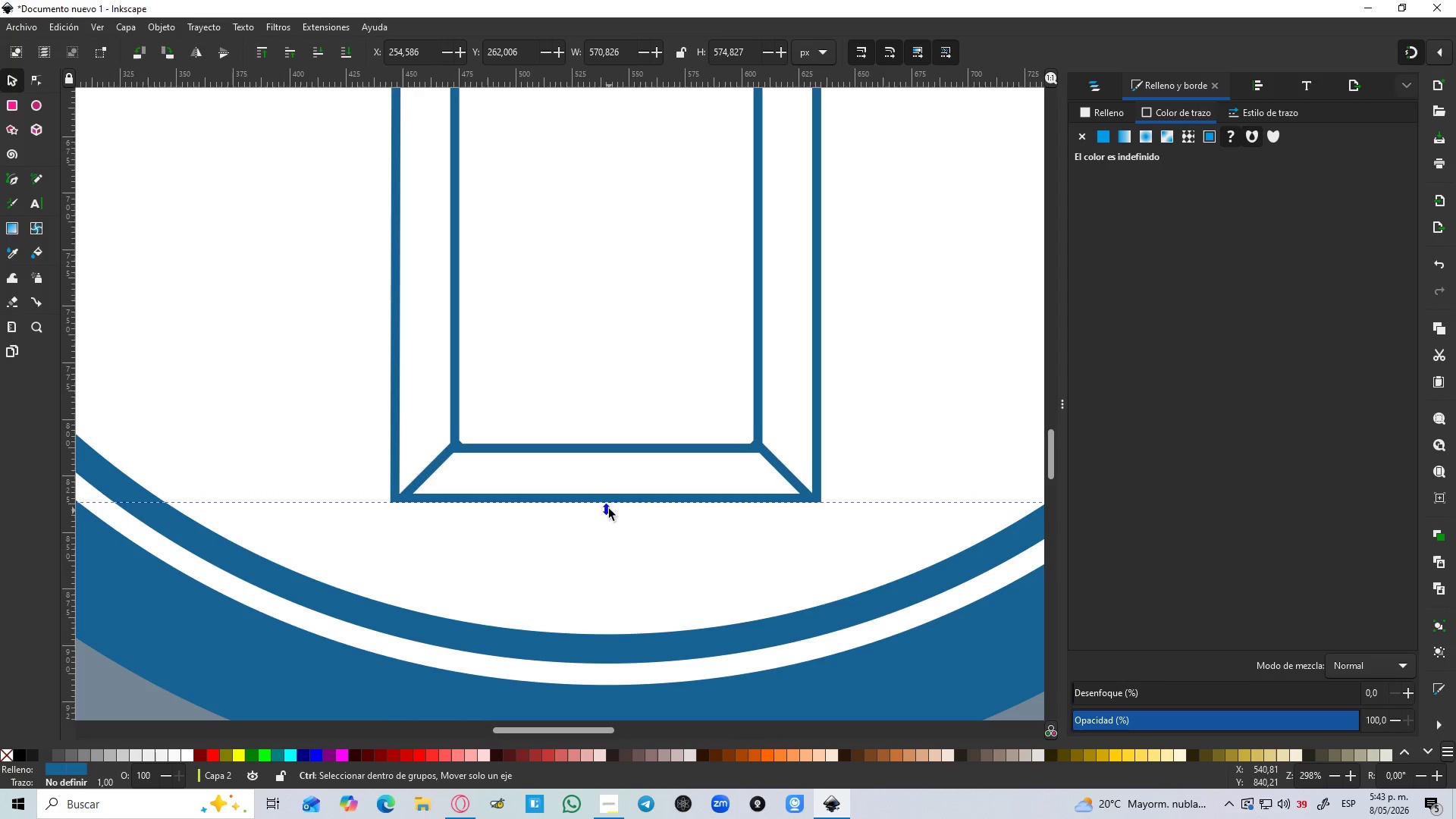 
key(Control+Z)
 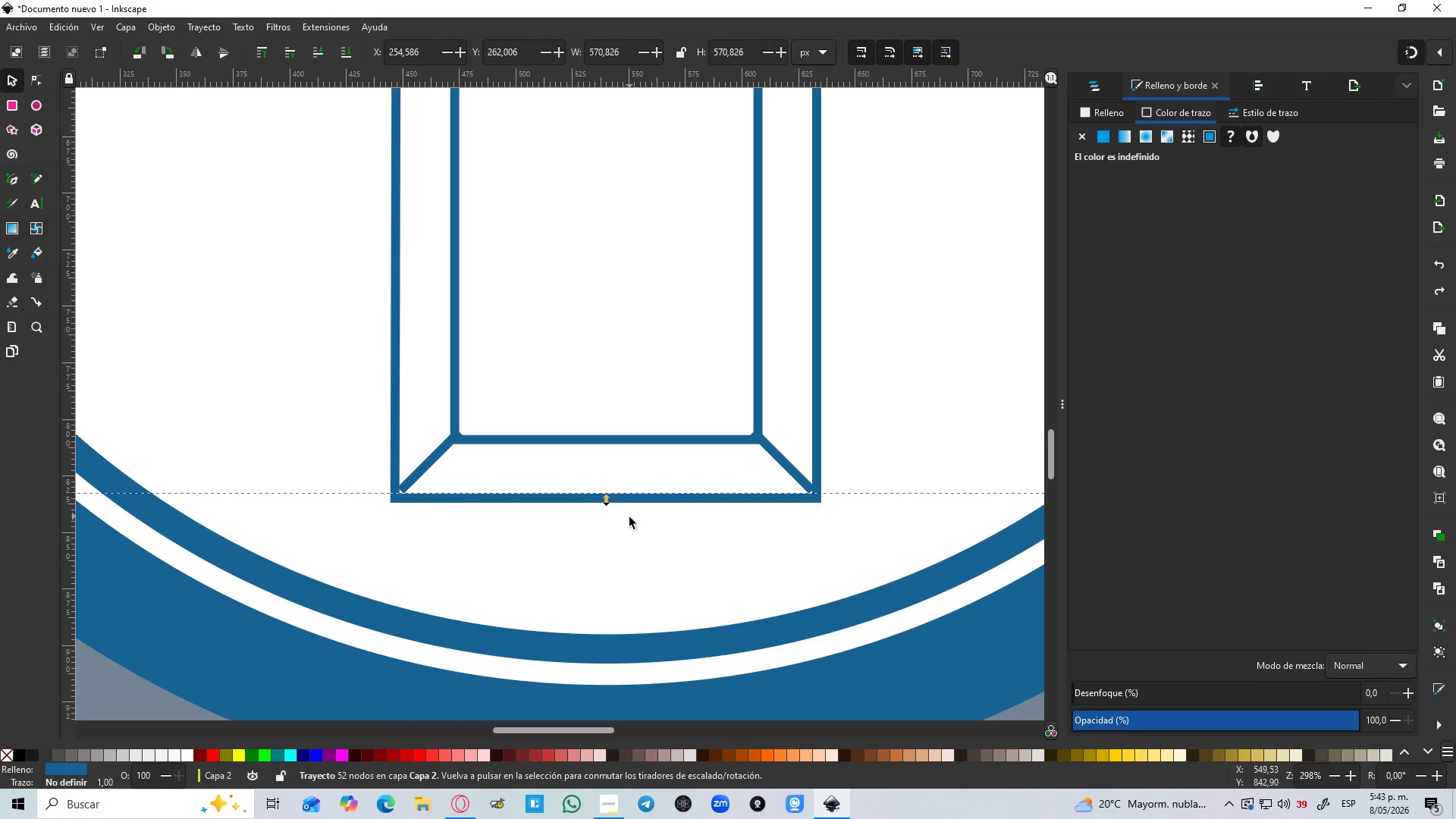 
key(Control+Z)
 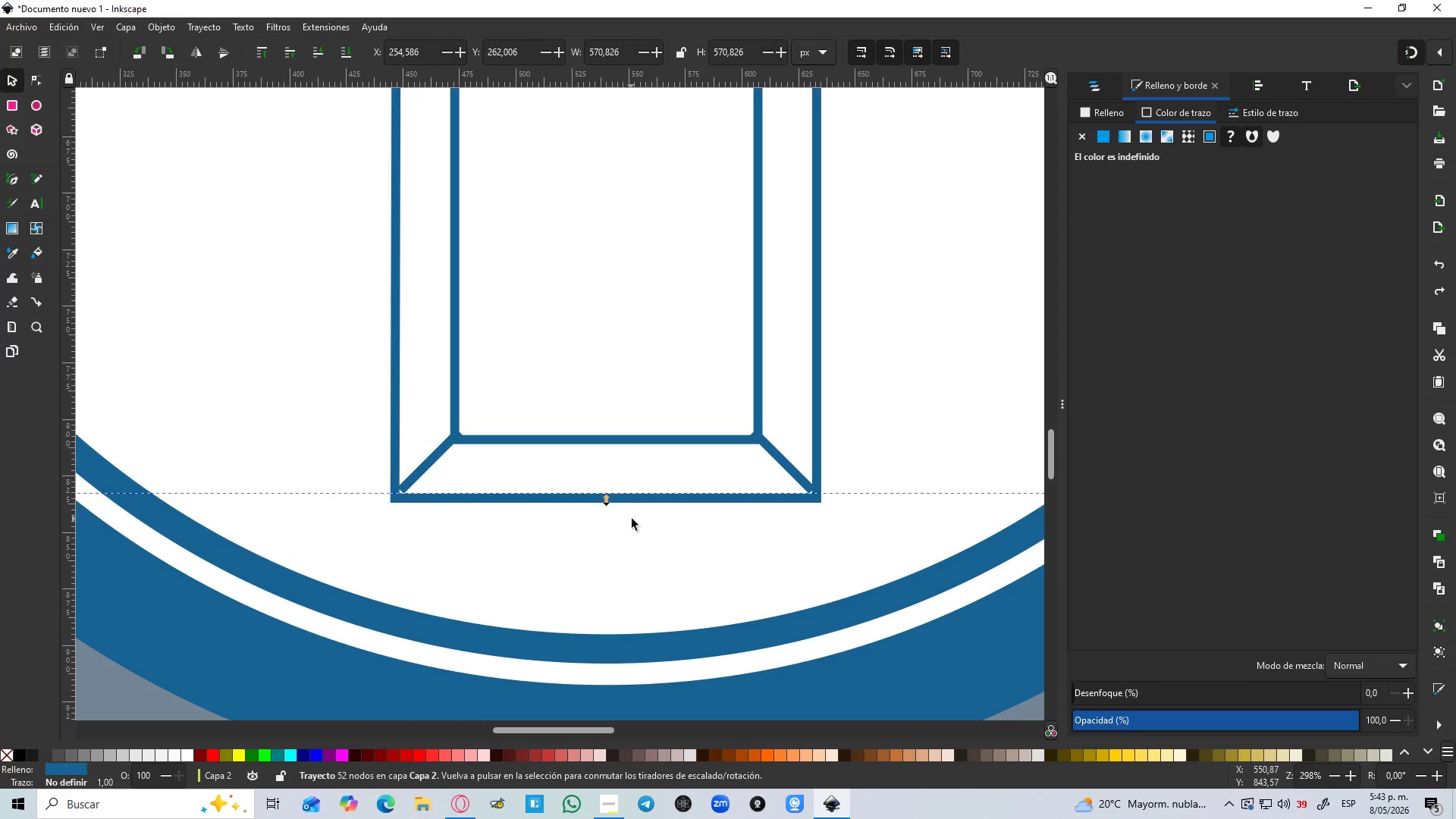 
key(Control+Z)
 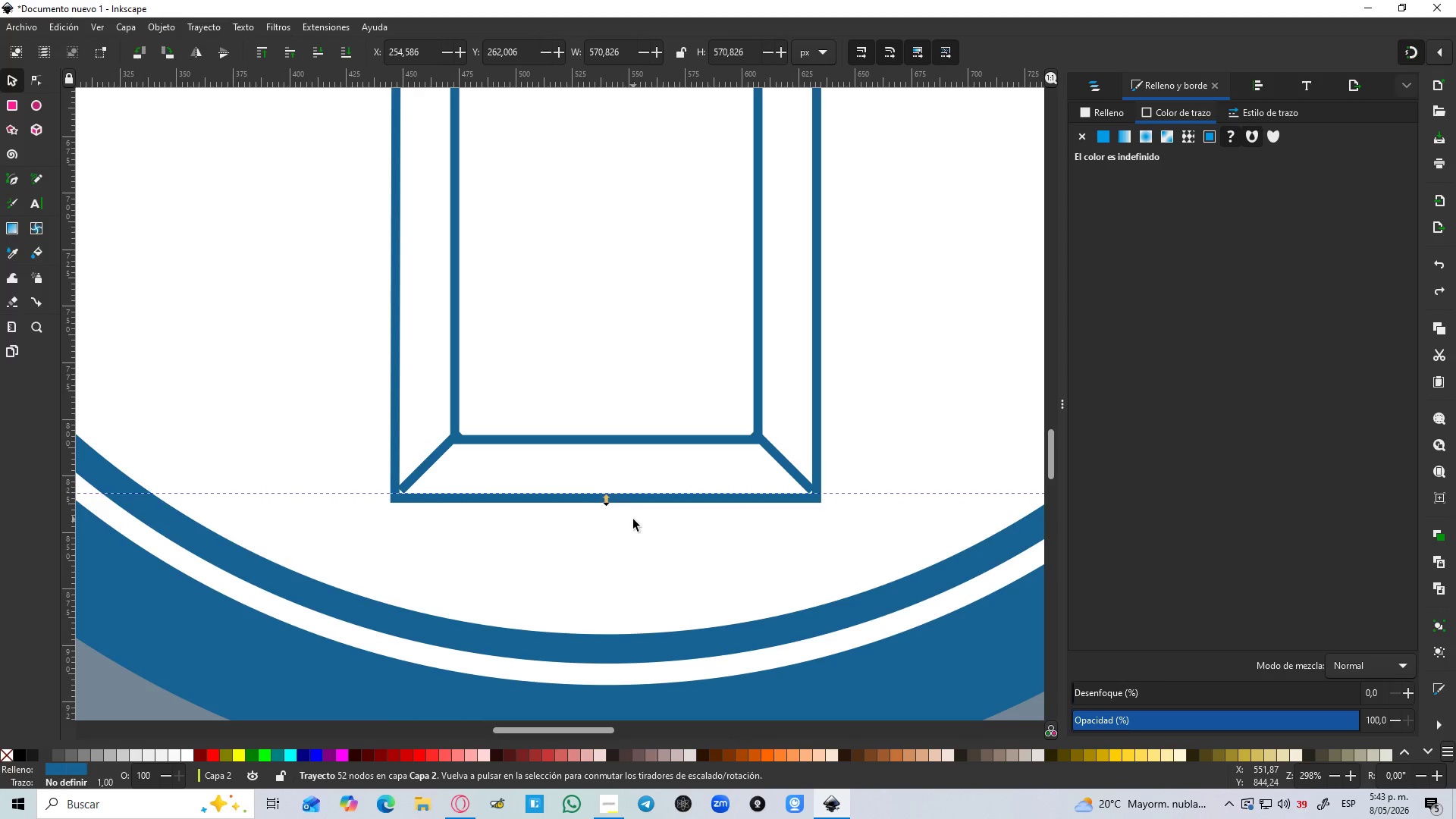 
key(Control+Z)
 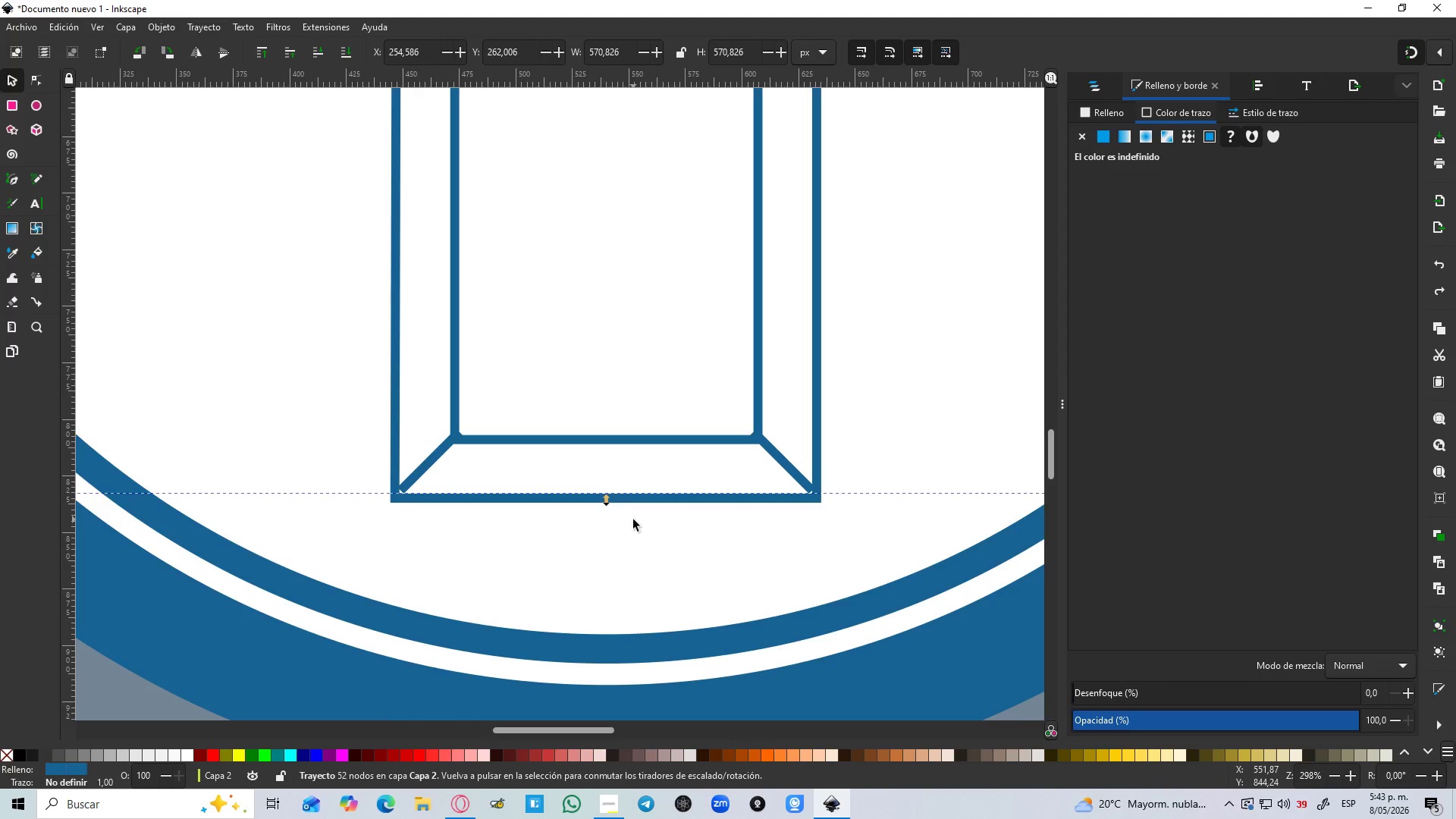 
key(Control+Z)
 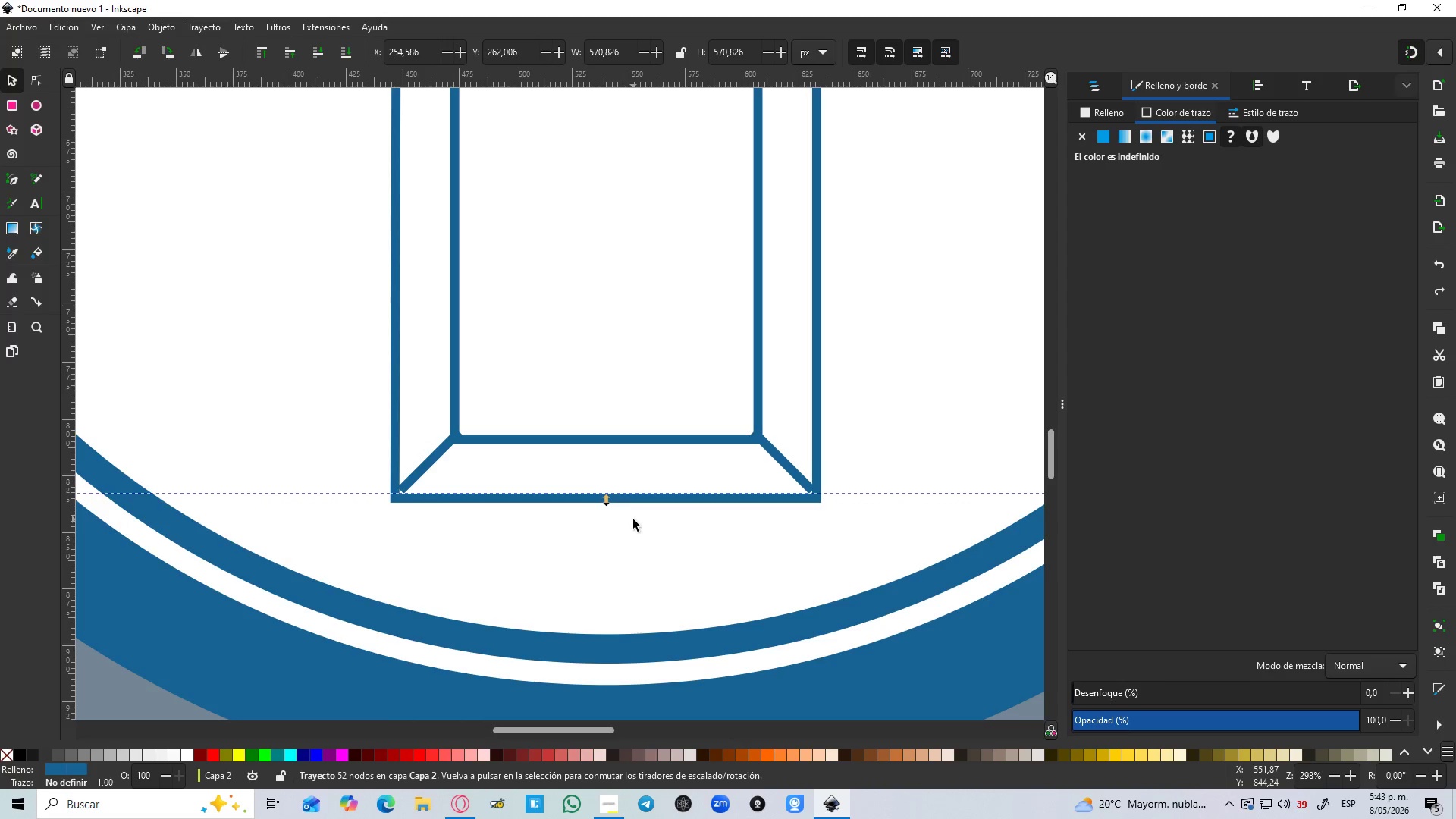 
key(Control+Z)
 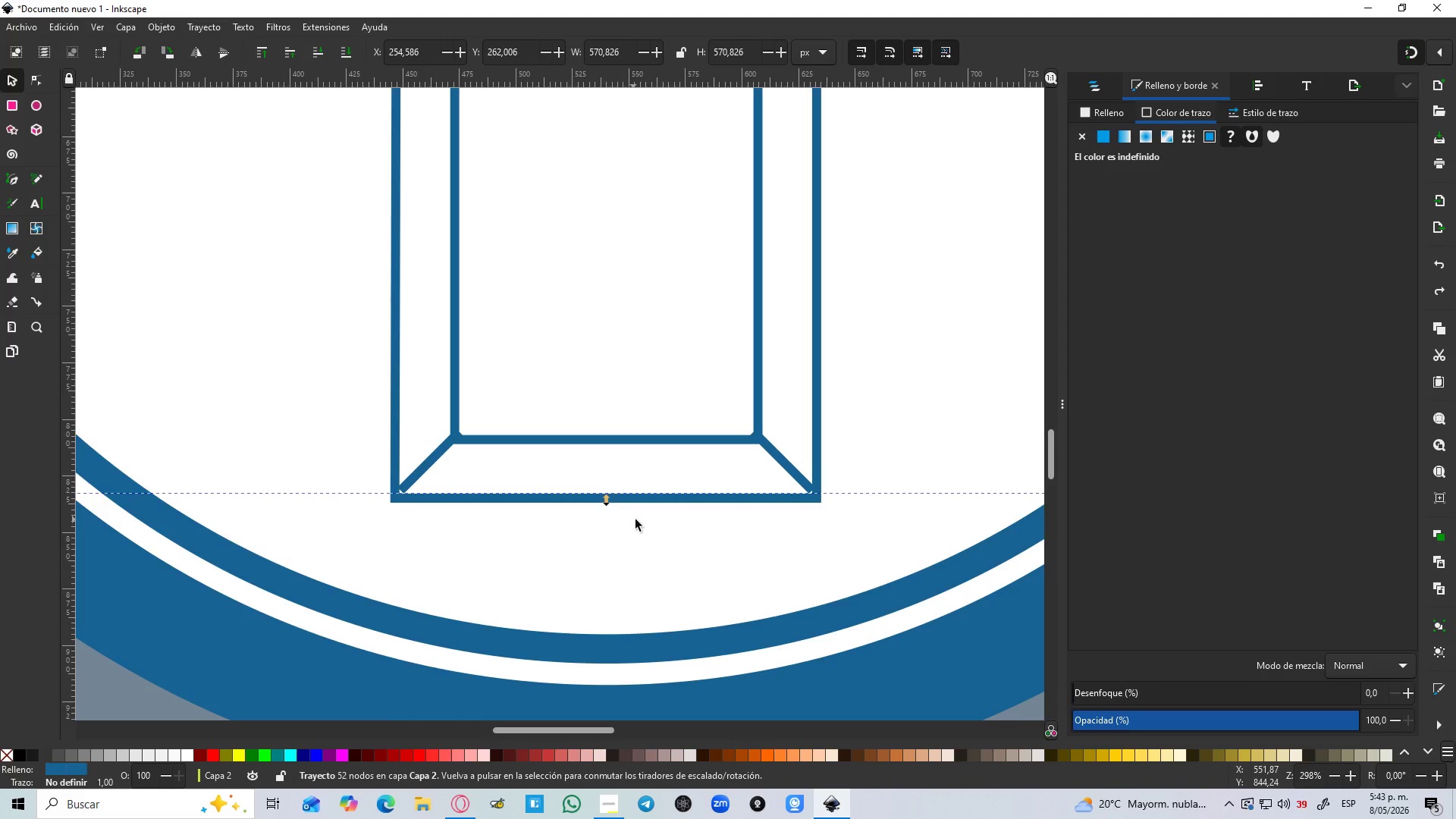 
key(Control+Z)
 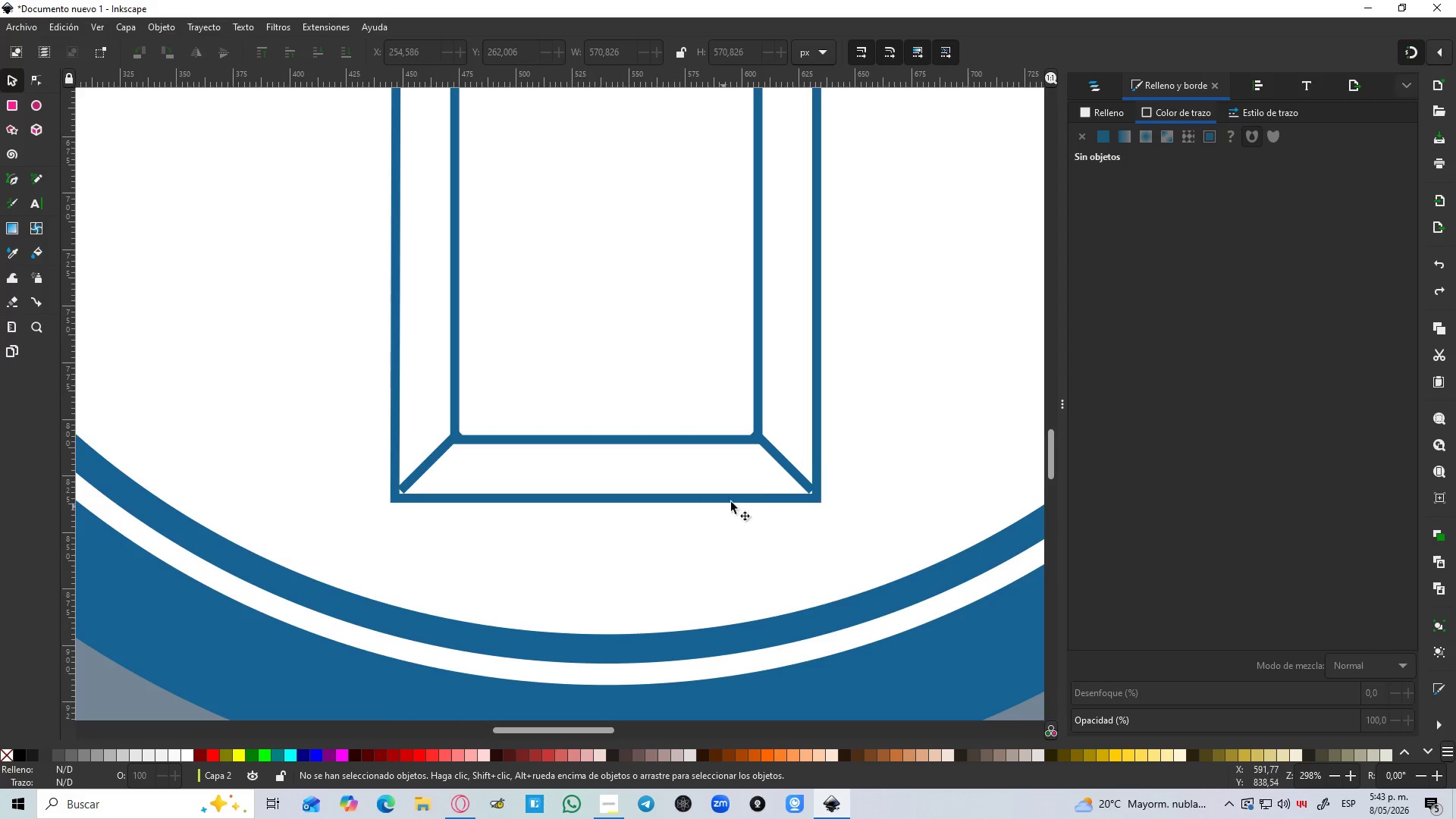 
left_click([774, 461])
 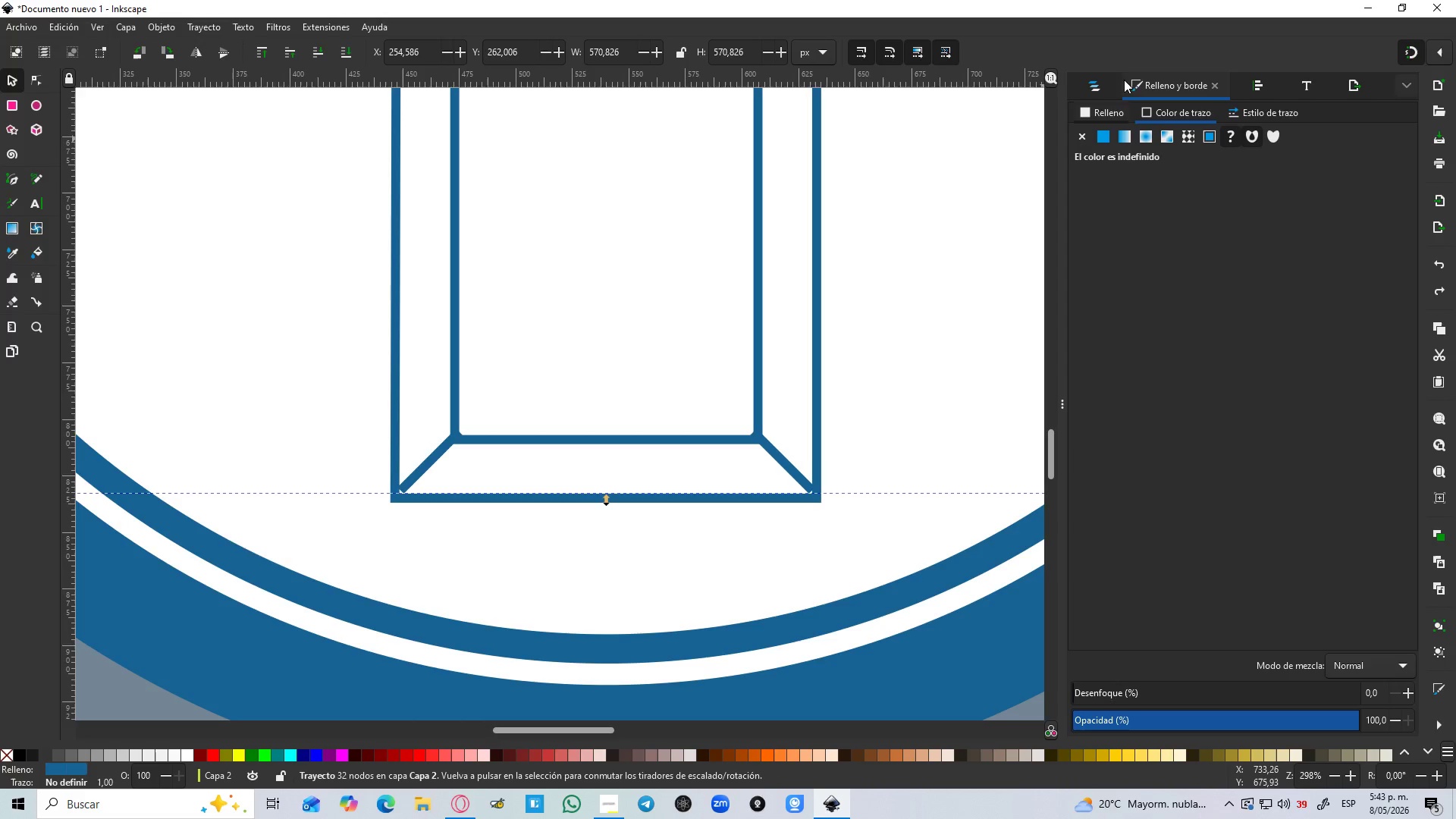 
left_click([1107, 84])
 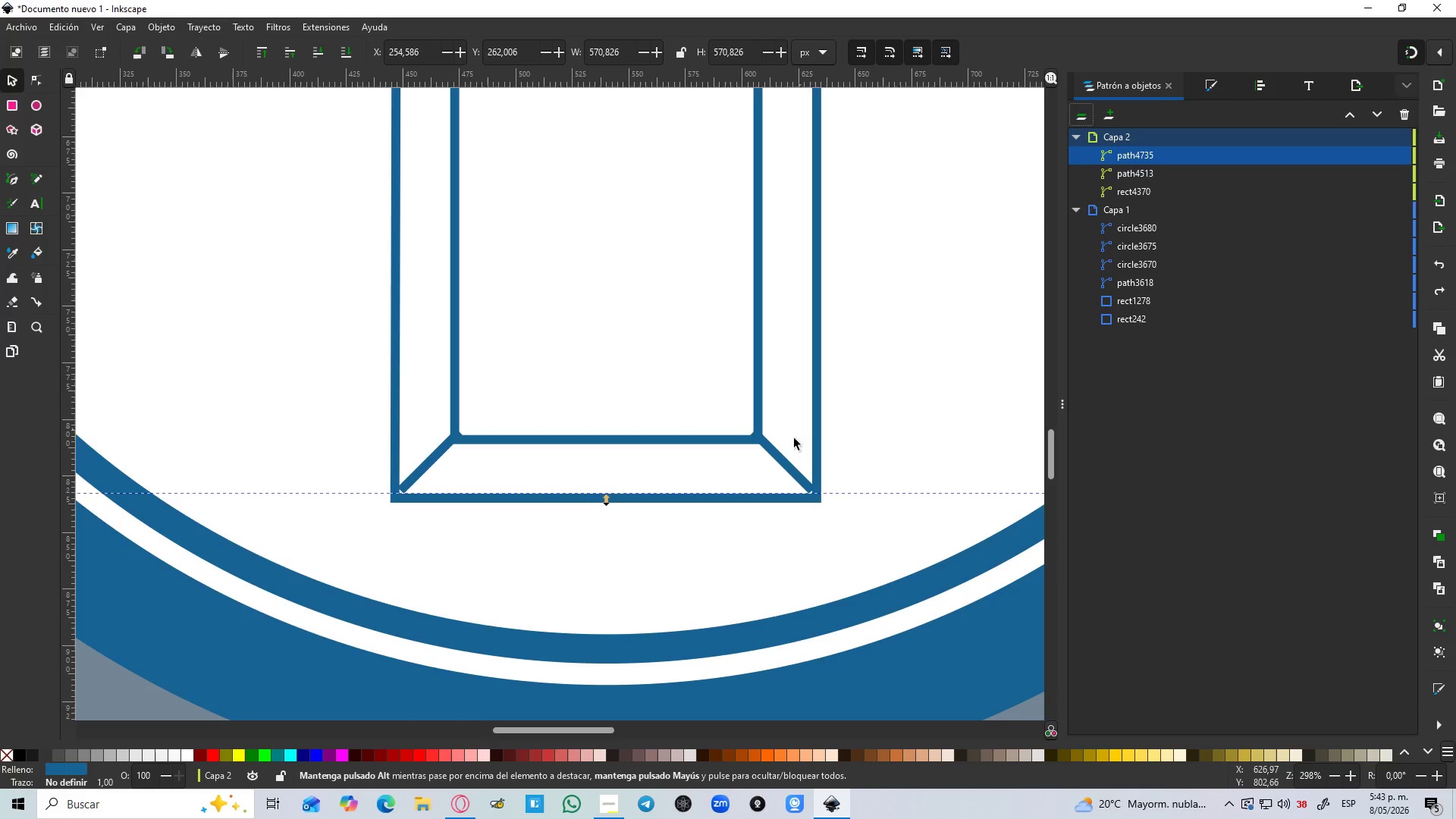 
left_click_drag(start_coordinate=[777, 460], to_coordinate=[779, 471])
 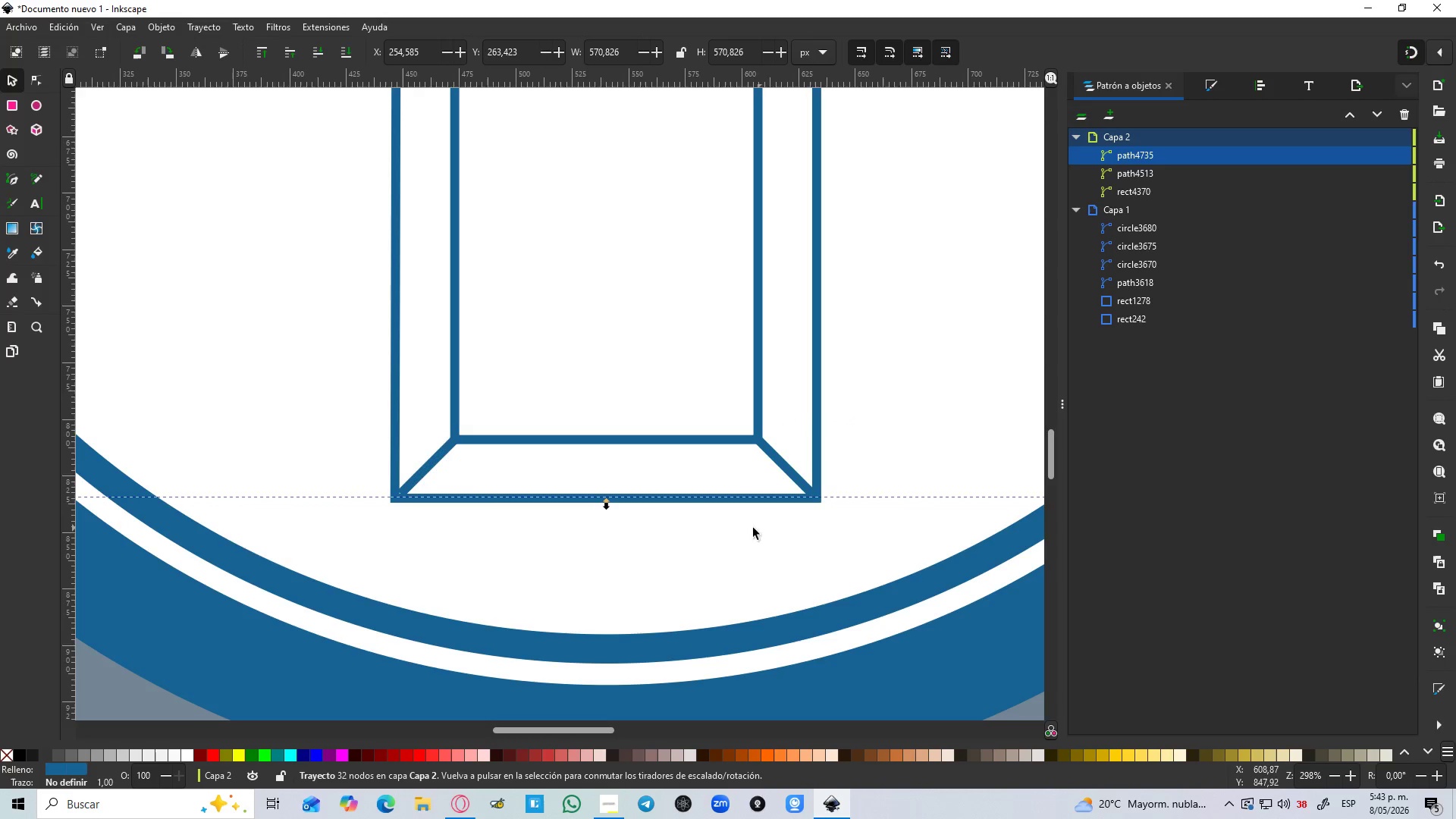 
hold_key(key=ControlLeft, duration=0.94)
scroll: coordinate [379, 524], scroll_direction: up, amount: 3.0
 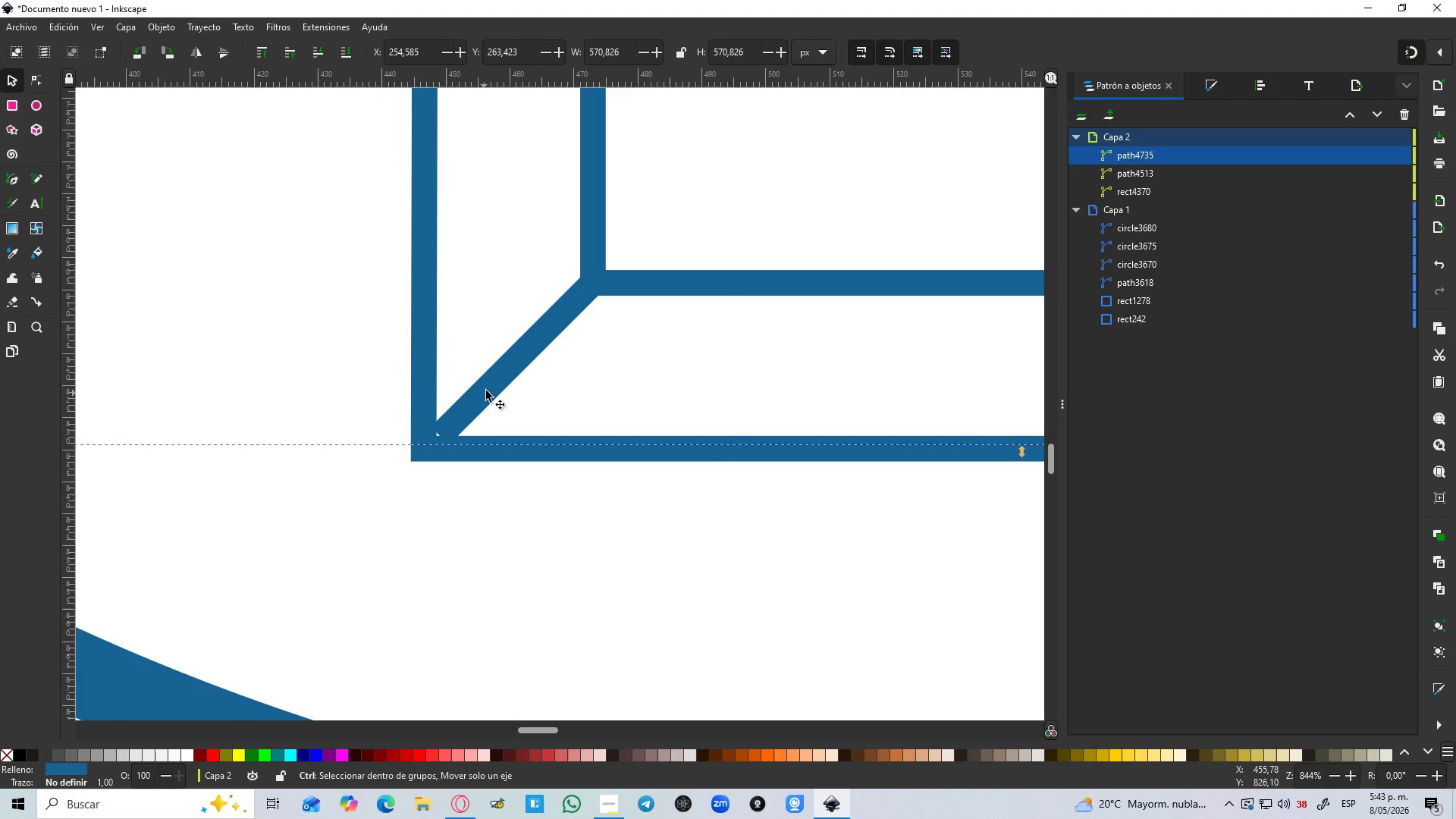 
left_click_drag(start_coordinate=[488, 390], to_coordinate=[479, 404])
 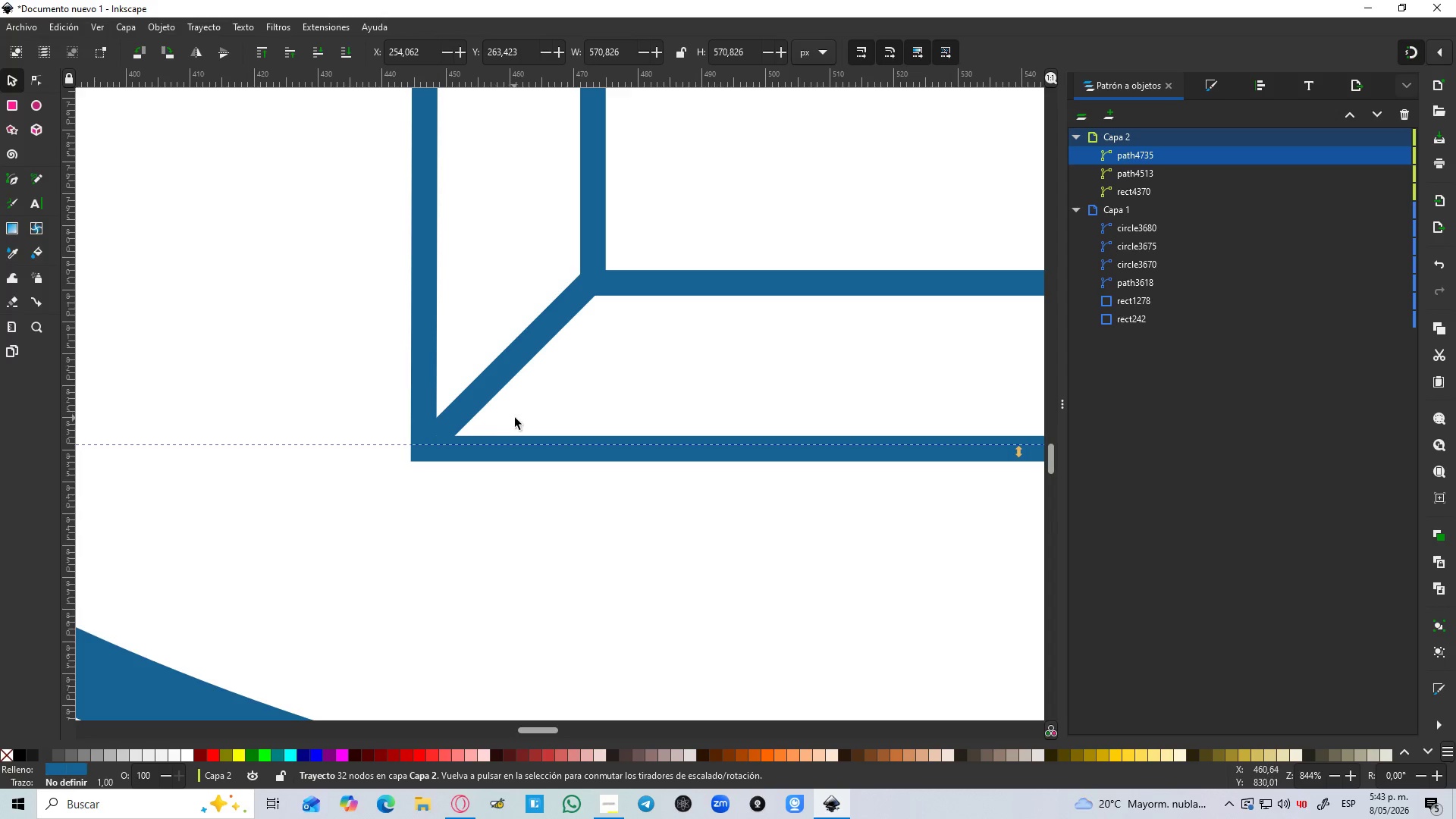 
hold_key(key=ControlLeft, duration=0.41)
scroll: coordinate [518, 418], scroll_direction: down, amount: 2.0
 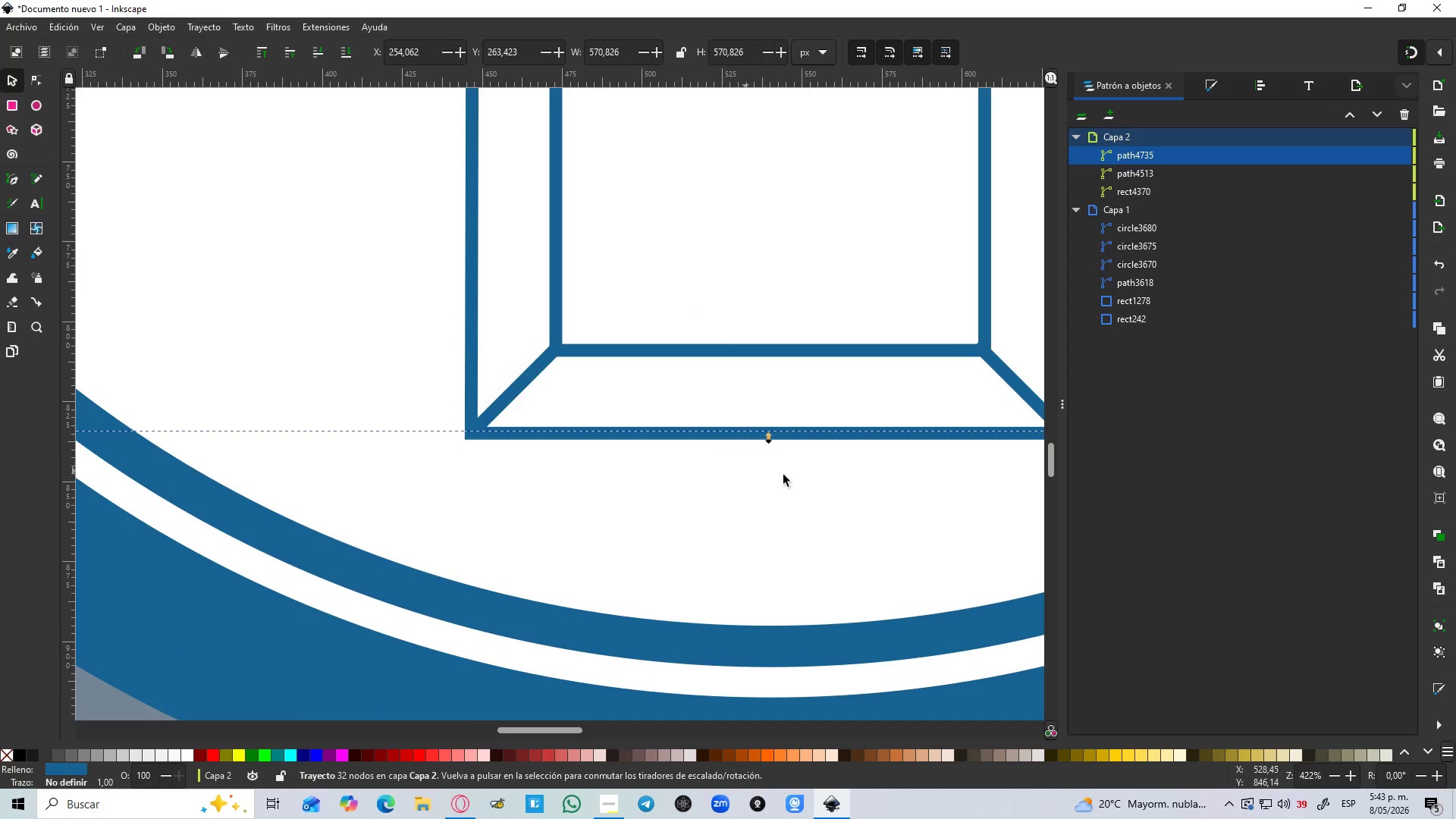 
hold_key(key=Space, duration=0.41)
 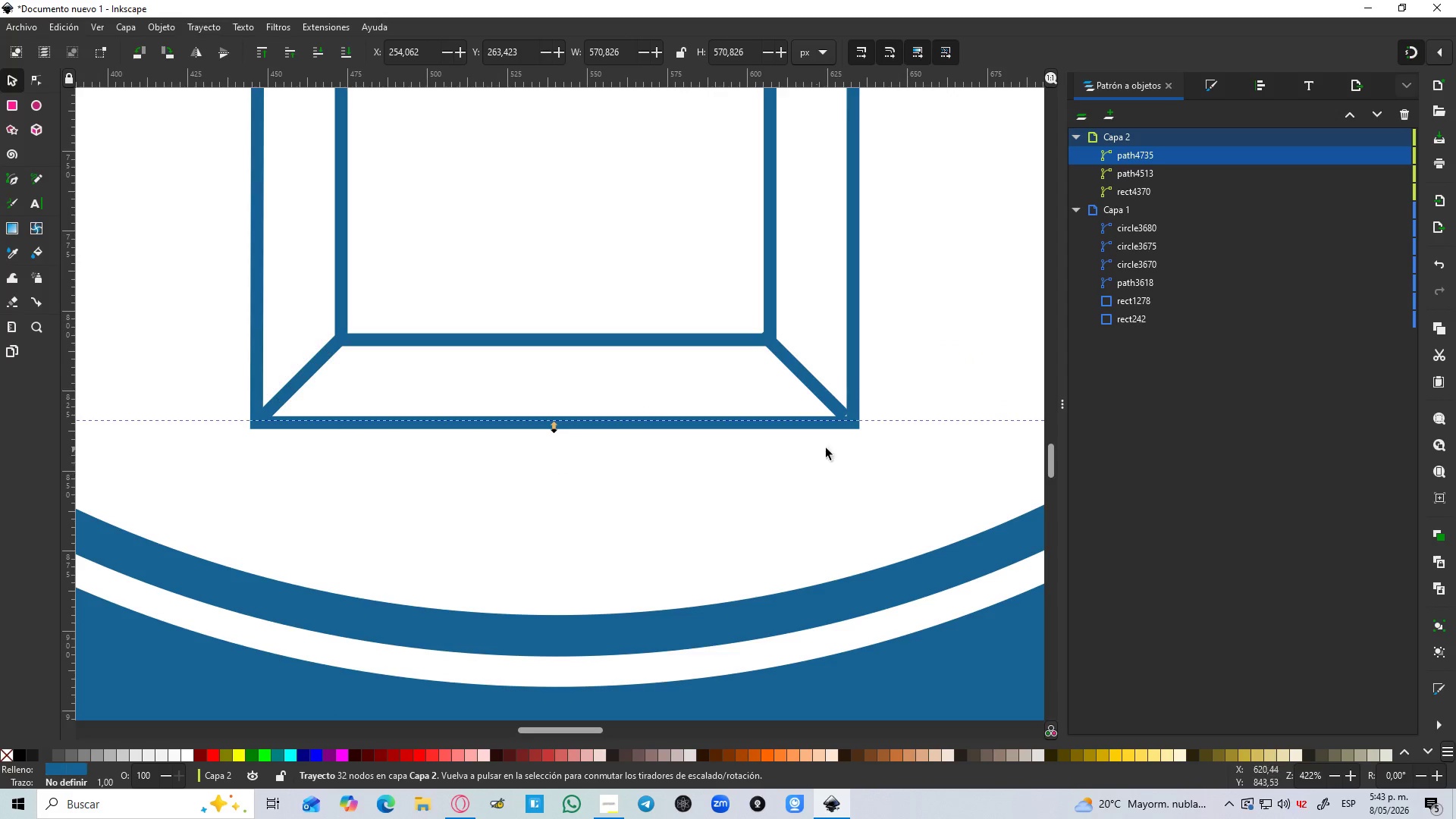 
hold_key(key=ControlLeft, duration=1.52)
scroll: coordinate [873, 431], scroll_direction: up, amount: 2.0
 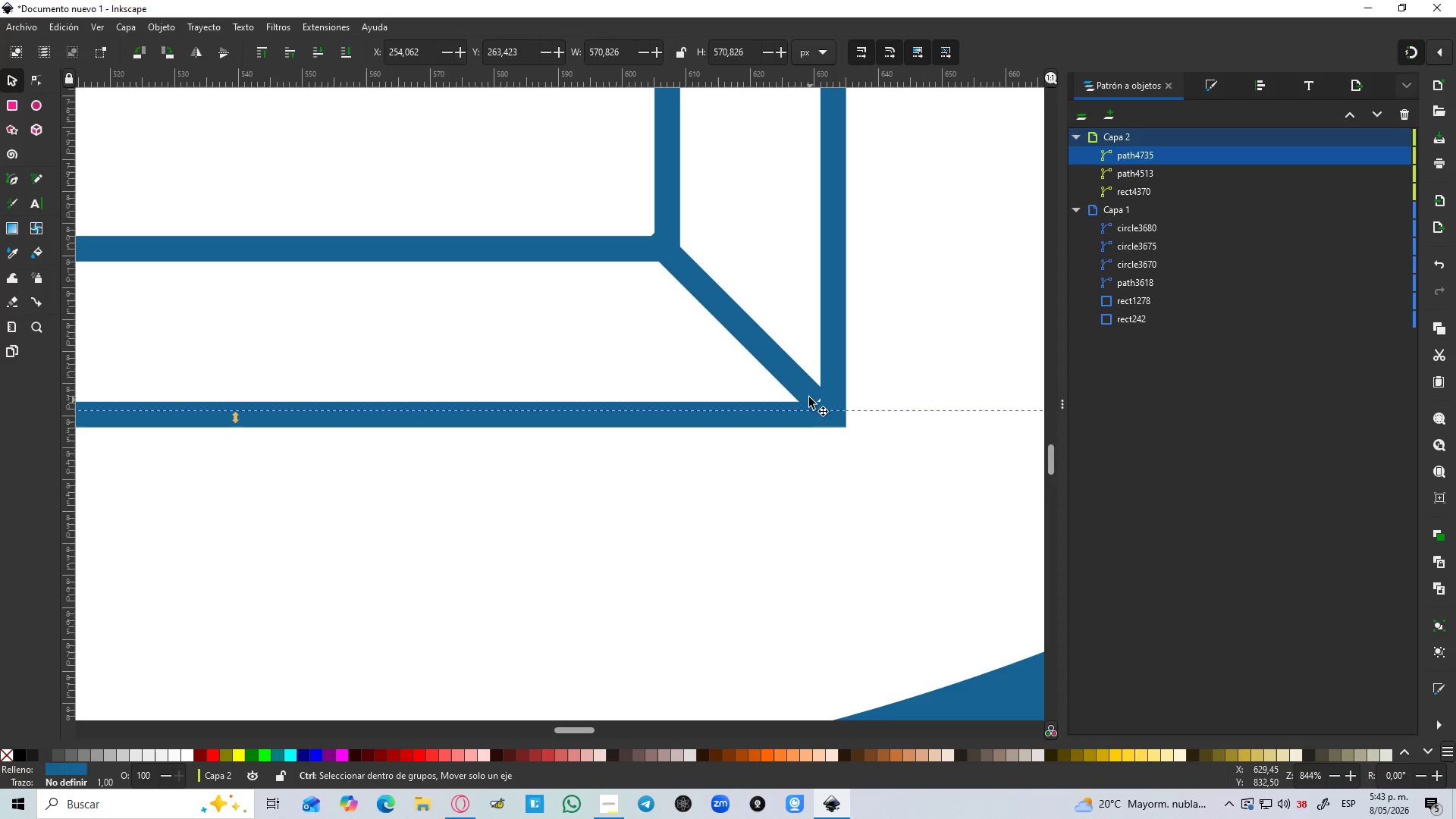 
left_click_drag(start_coordinate=[808, 396], to_coordinate=[812, 396])
 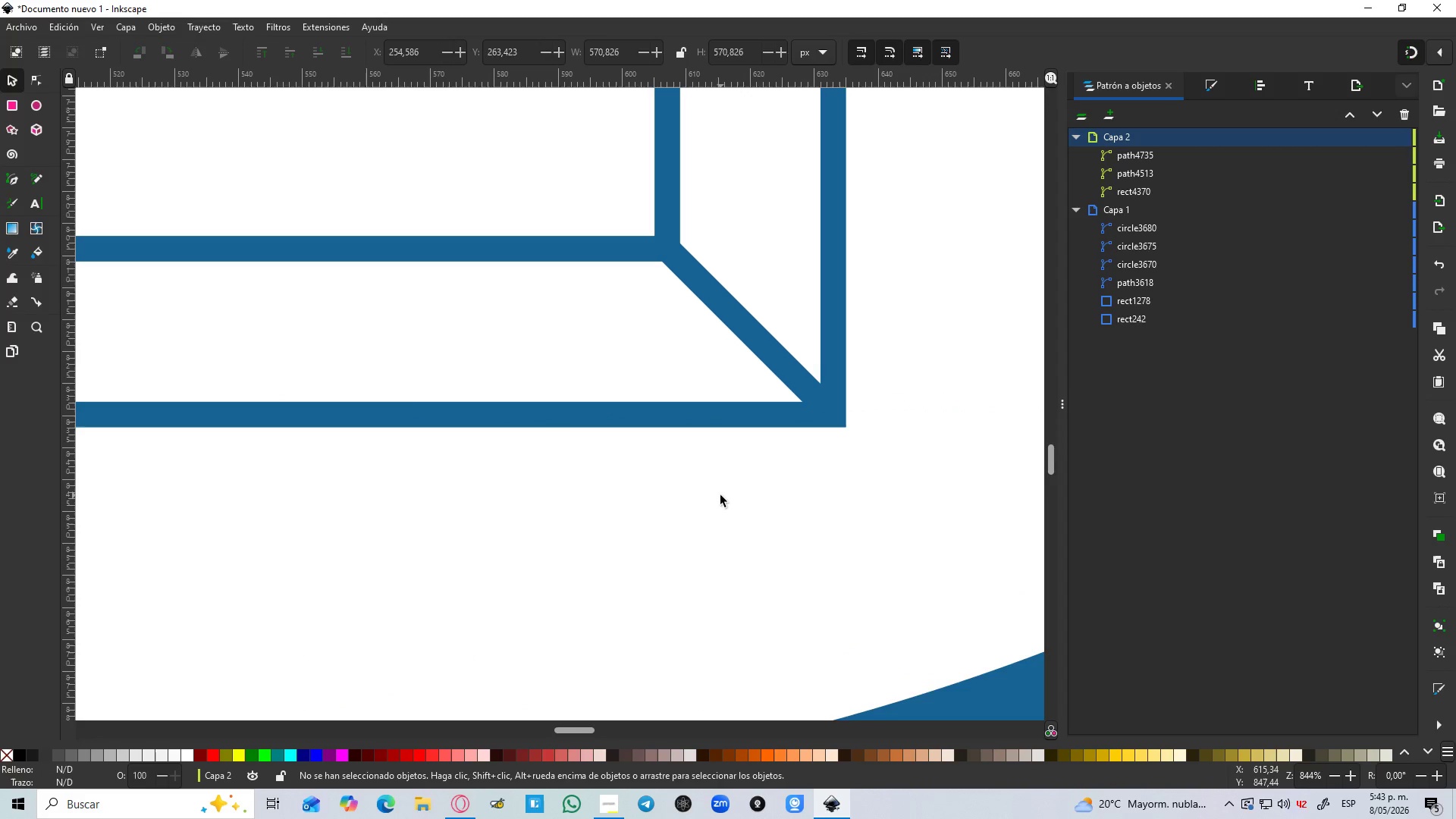 
hold_key(key=ControlLeft, duration=0.55)
 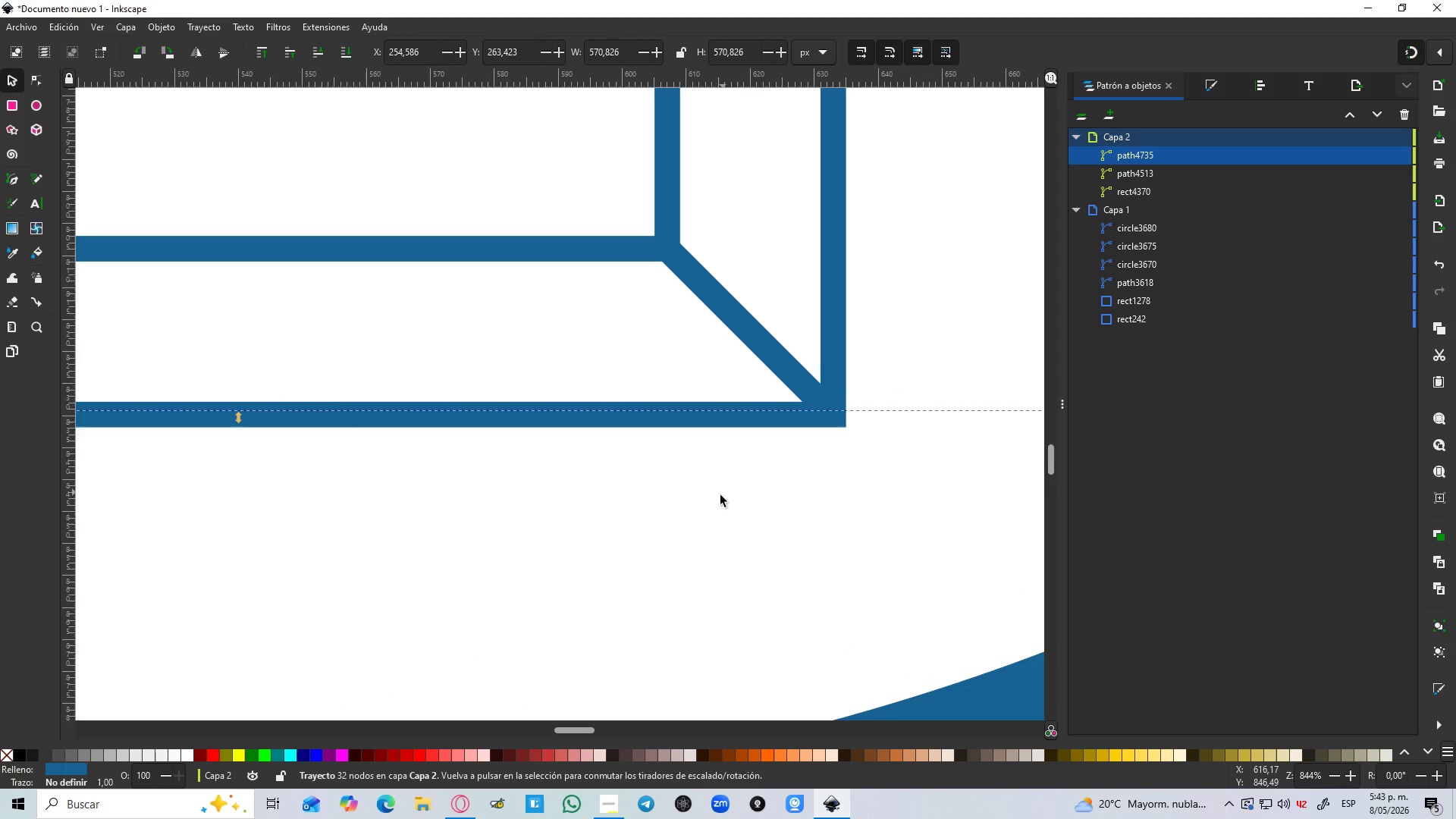 
left_click([720, 495])
 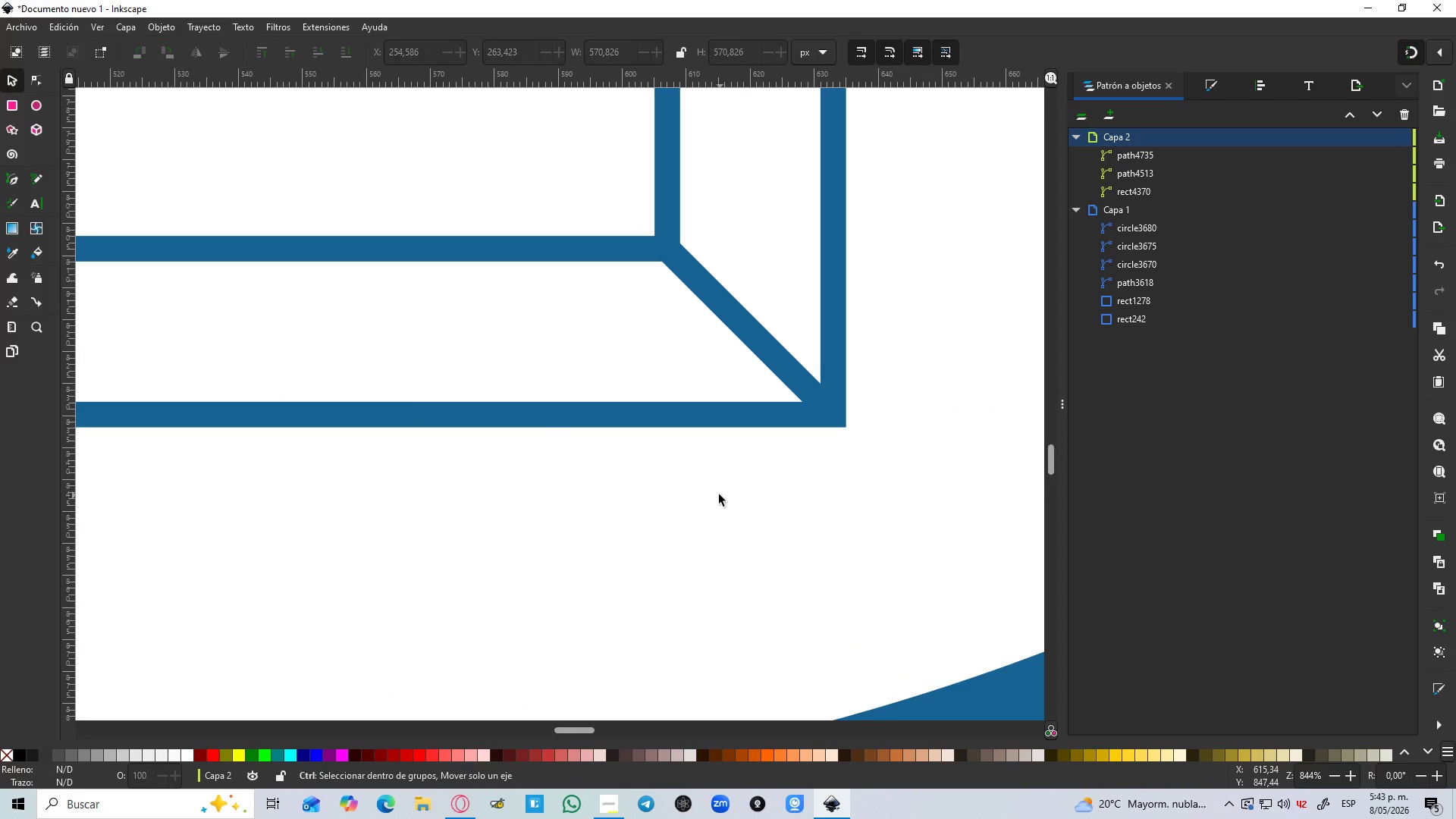 
hold_key(key=ControlLeft, duration=1.5)
scroll: coordinate [708, 491], scroll_direction: down, amount: 2.0
 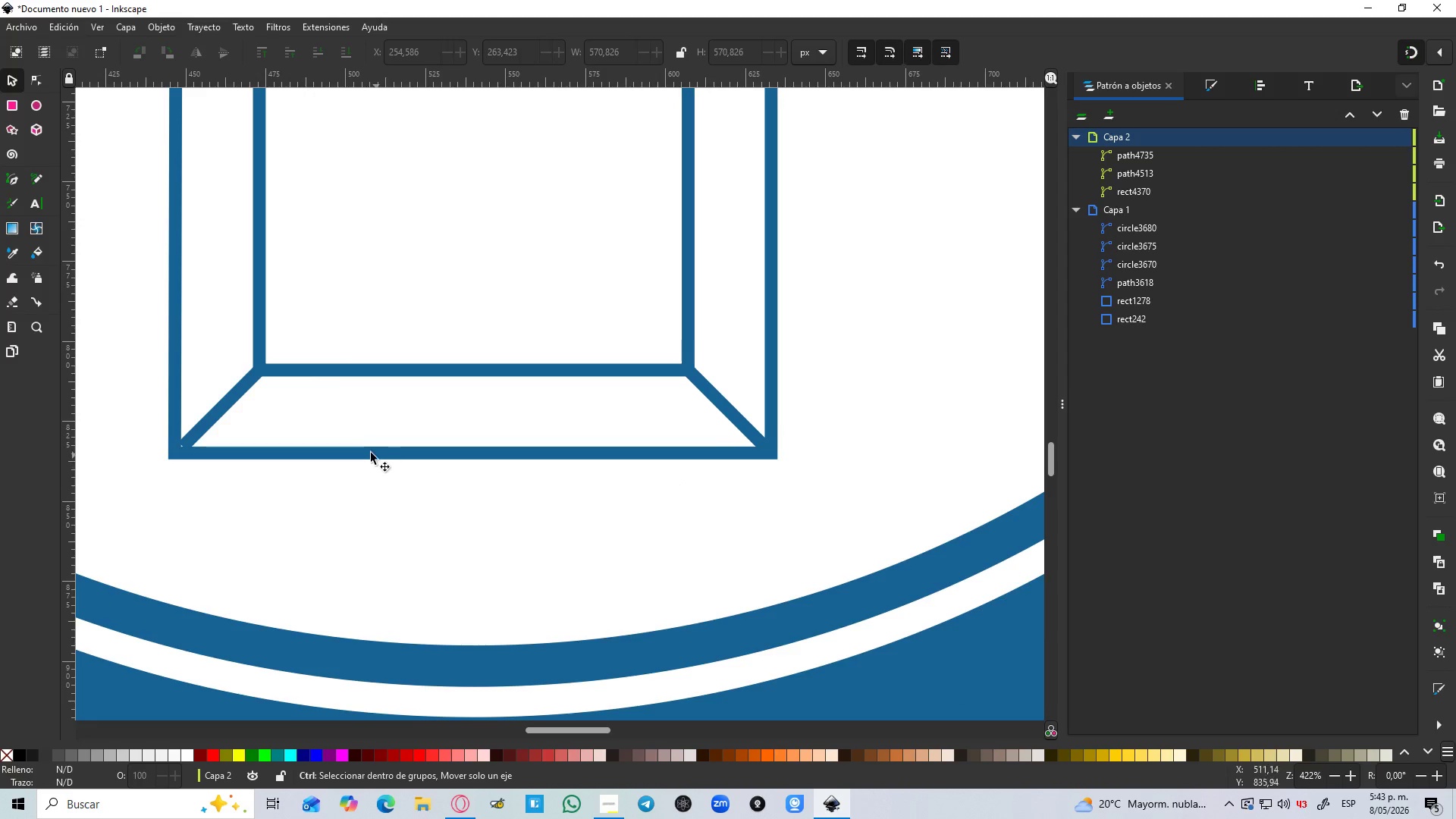 
key(Control+ControlLeft)
 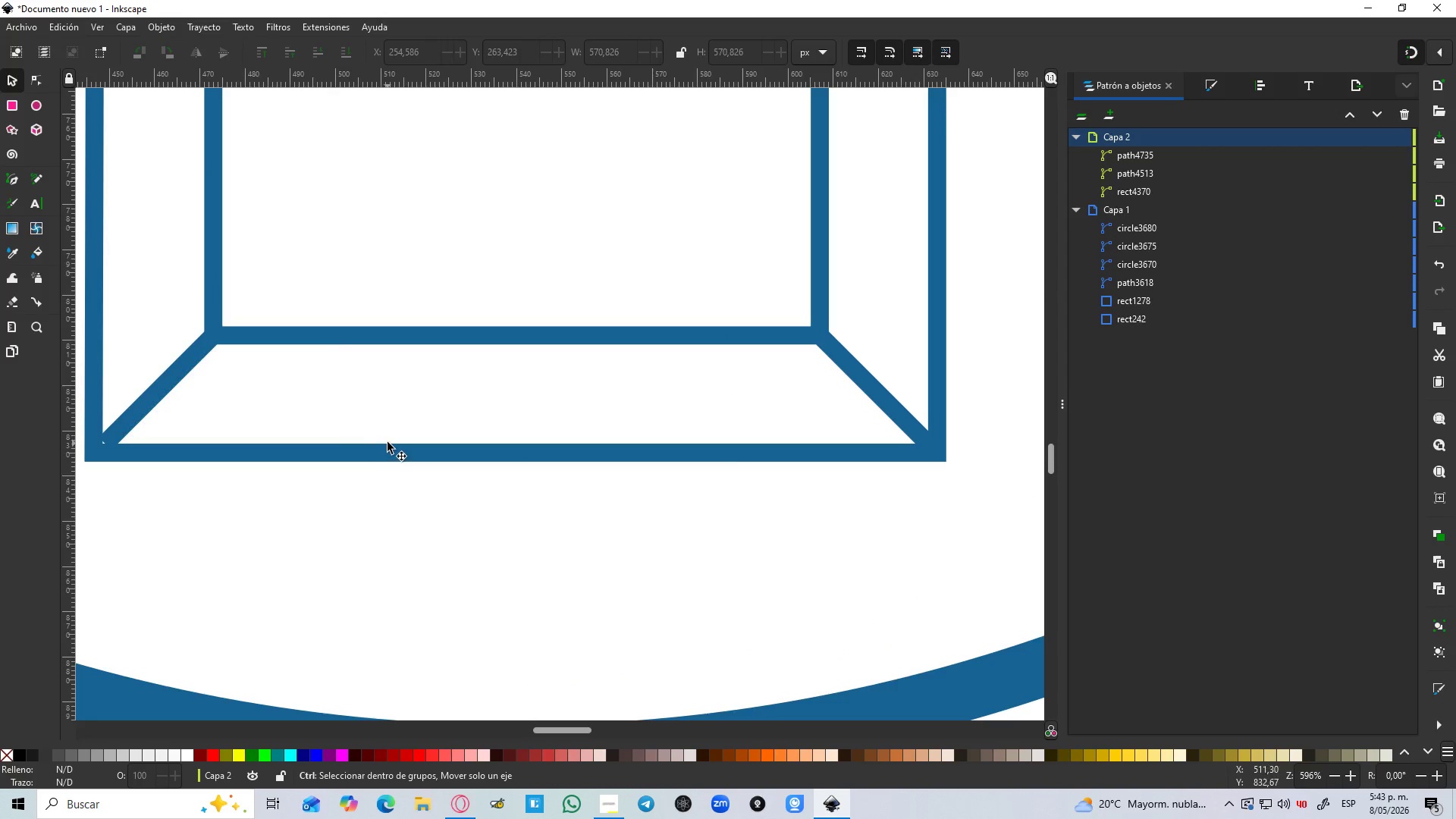 
key(Control+ControlLeft)
 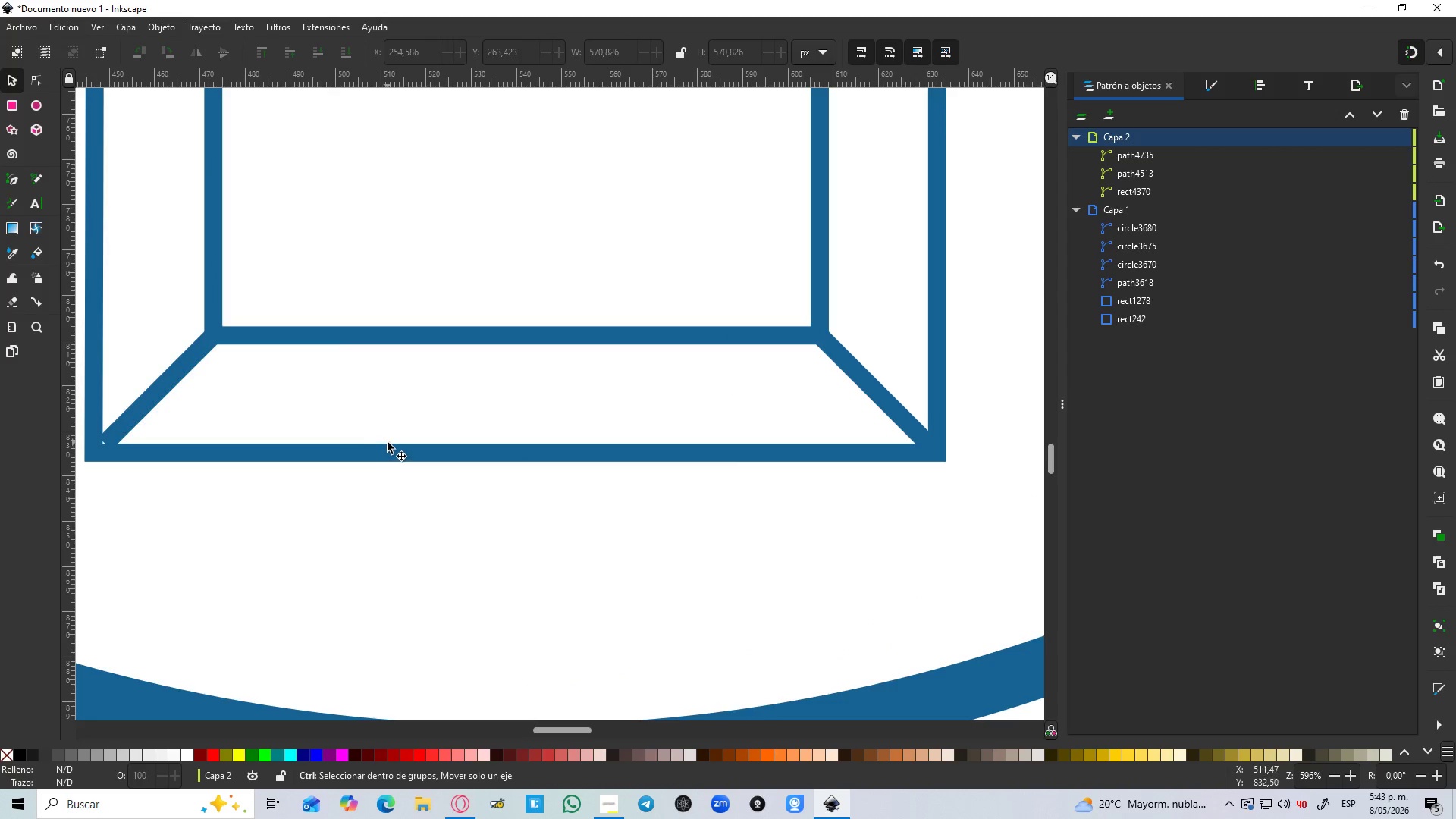 
key(Control+ControlLeft)
 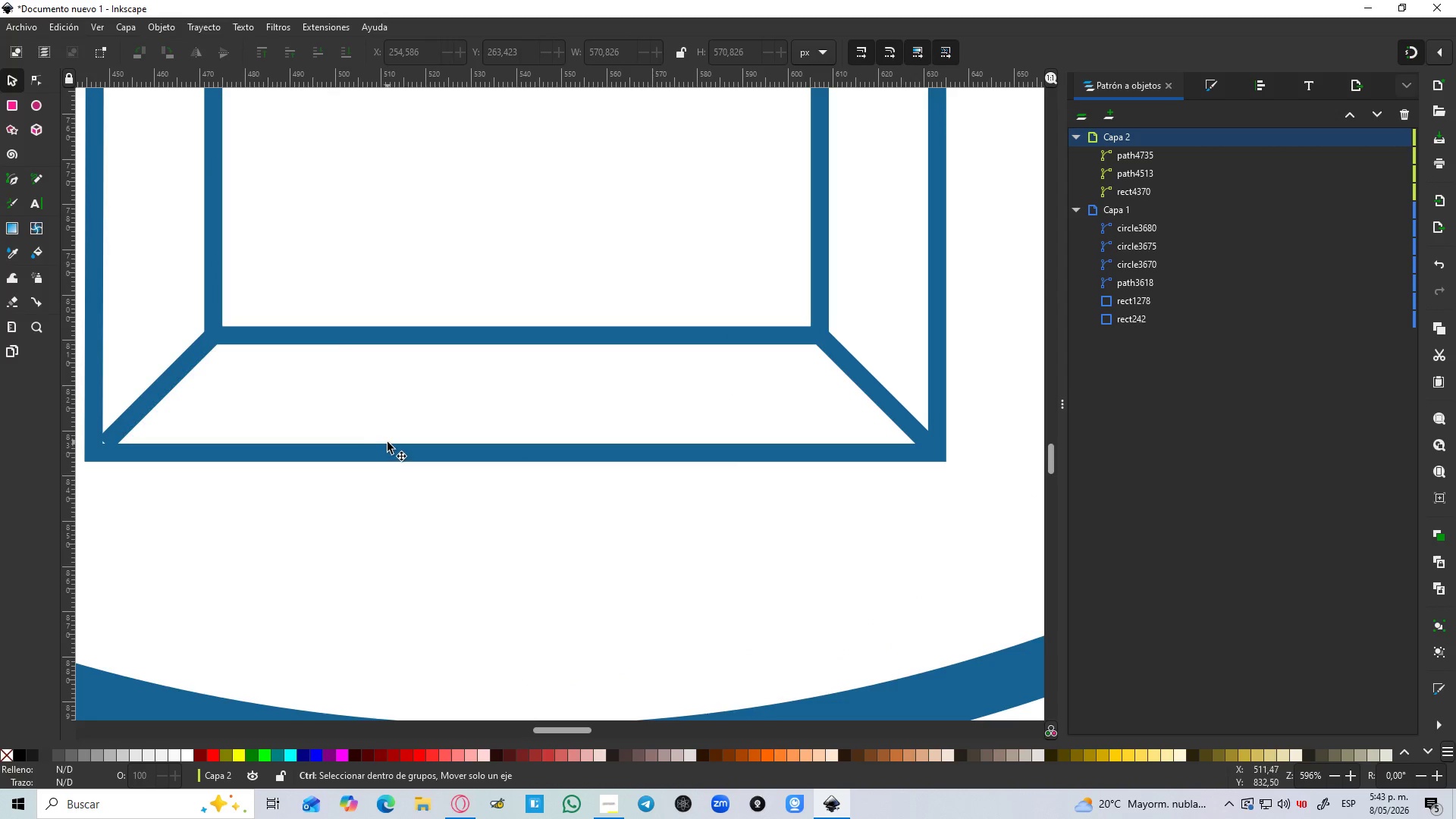 
key(Control+ControlLeft)
 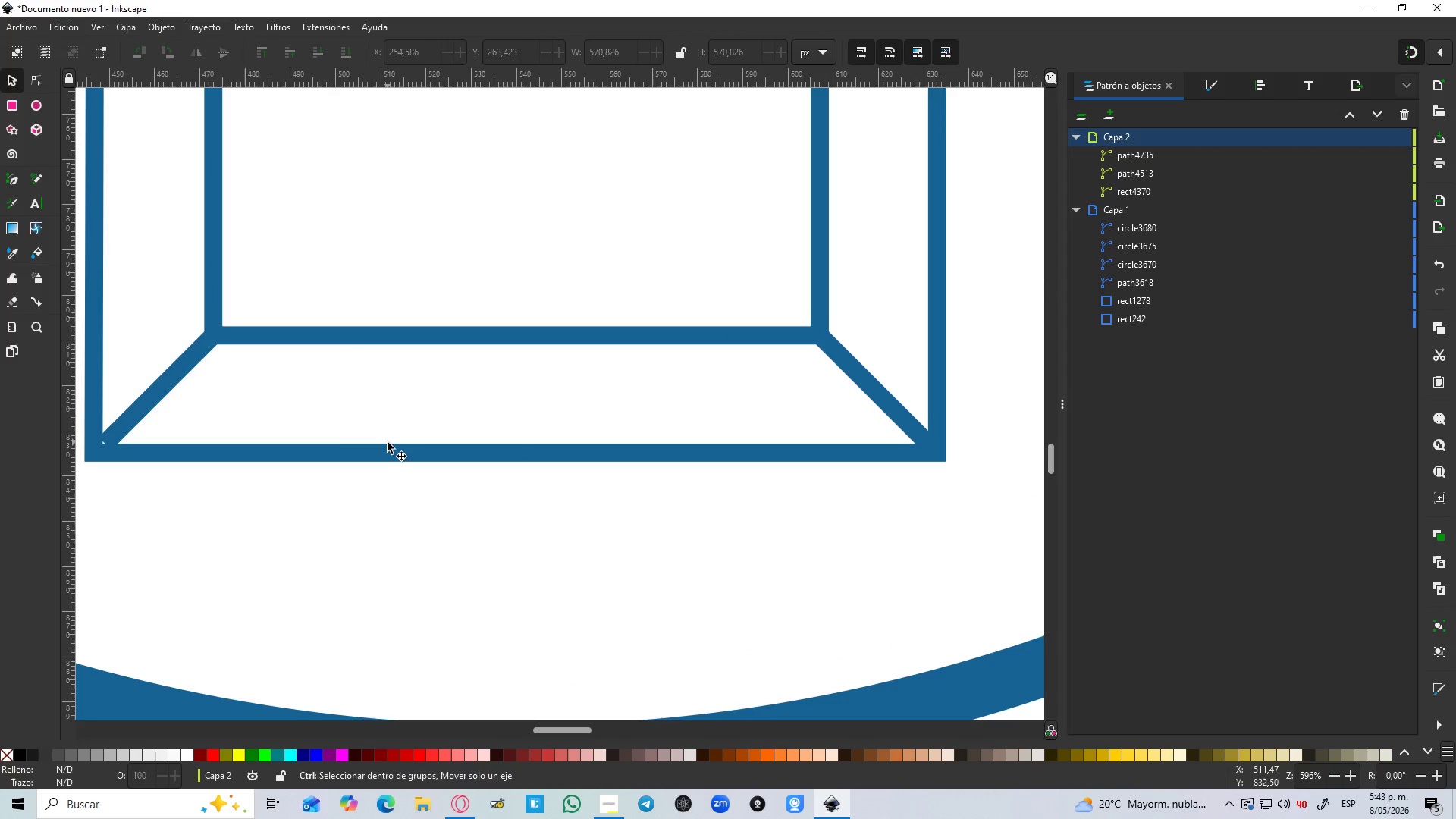 
key(Control+ControlLeft)
 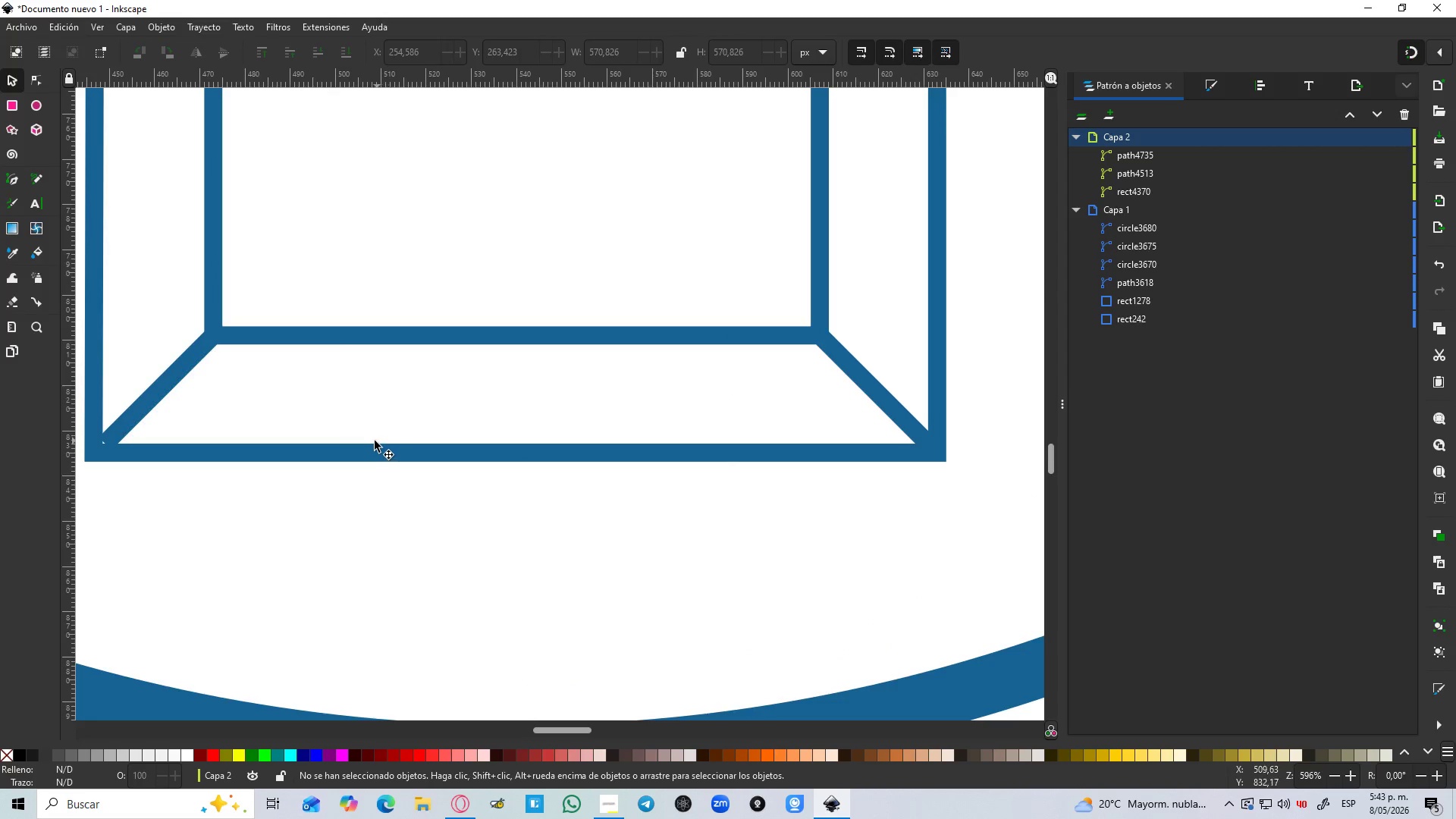 
scroll: coordinate [371, 453], scroll_direction: up, amount: 1.0
 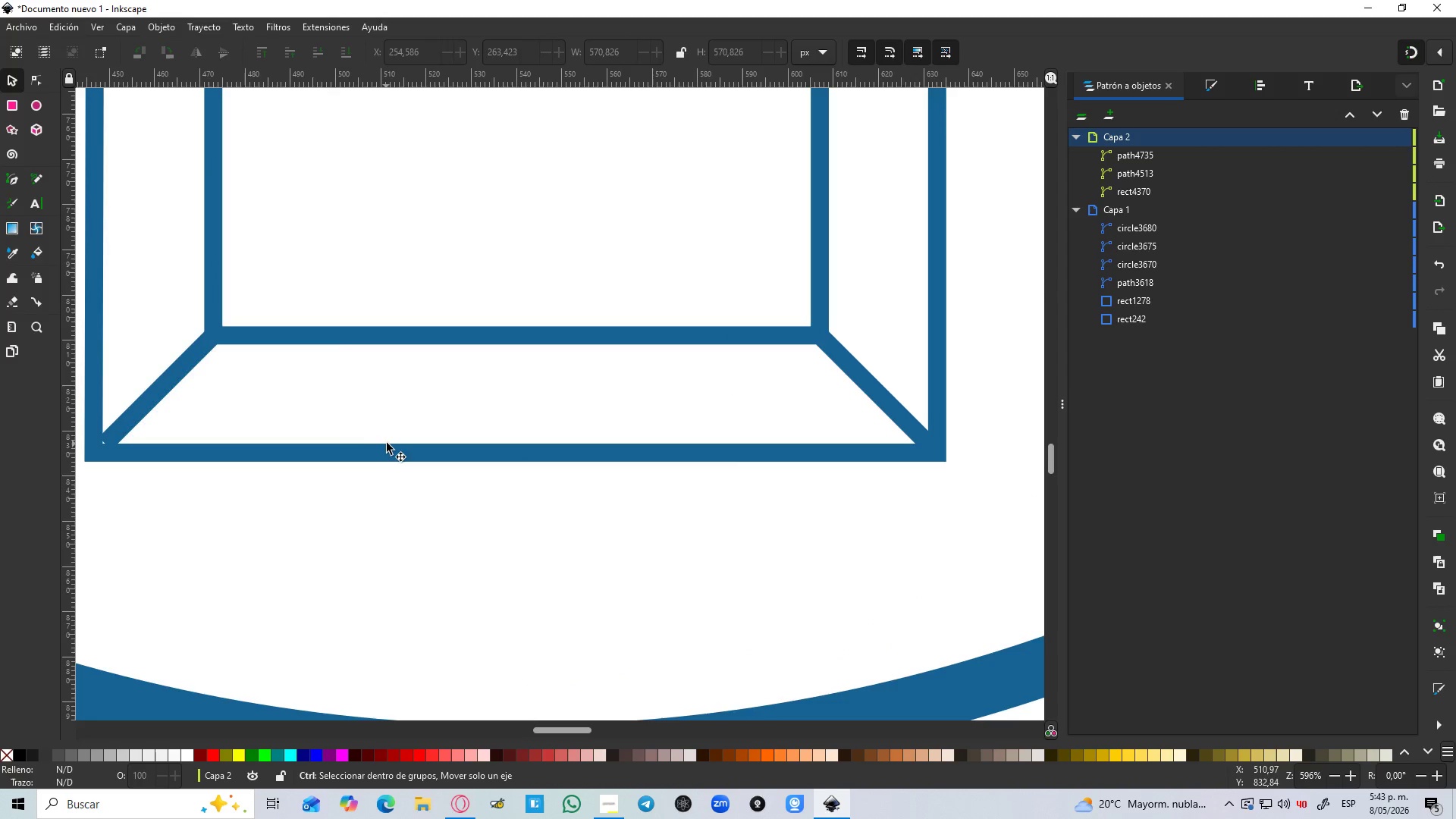 
key(Control+Z)
 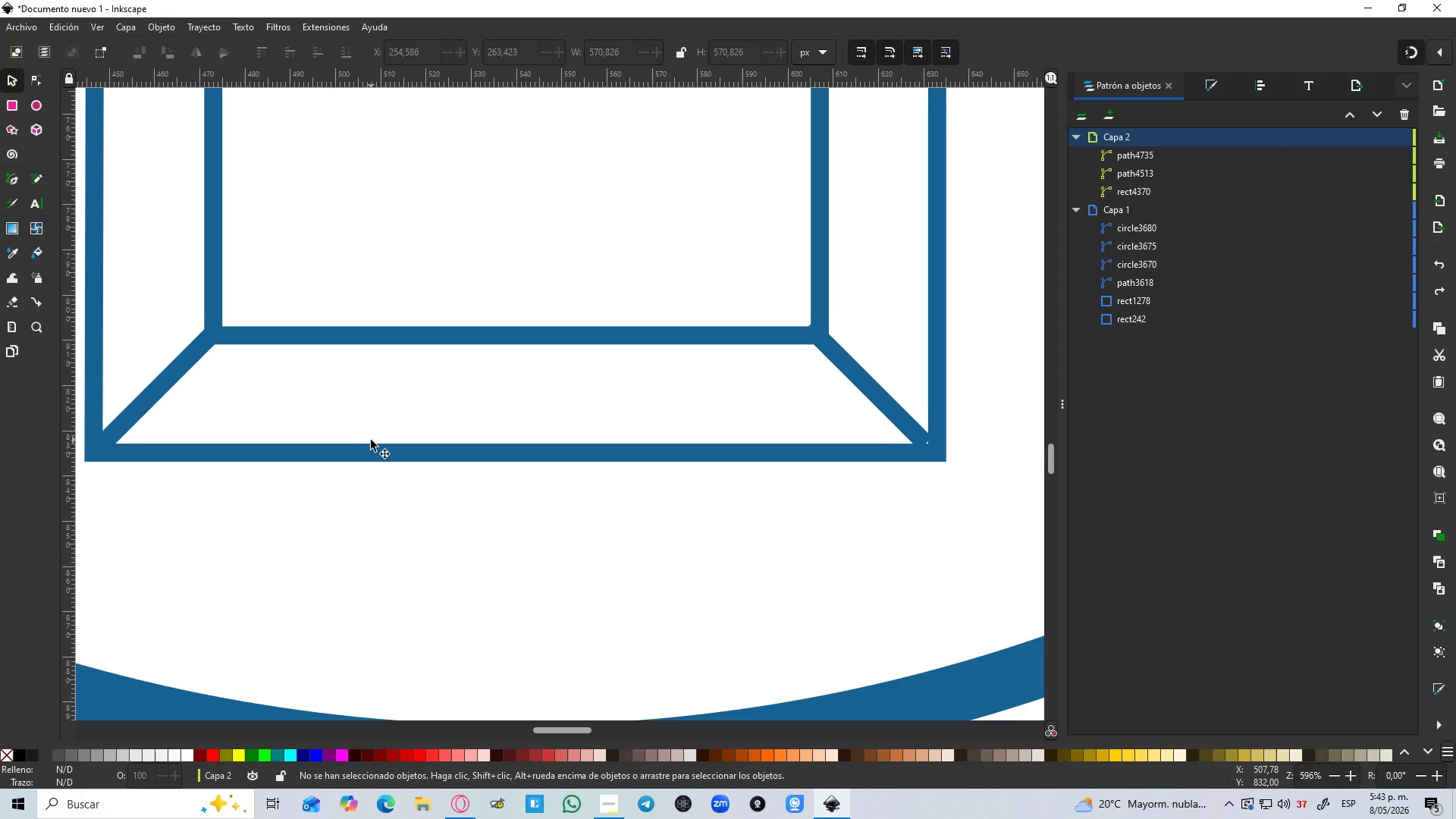 
key(Control+Z)
 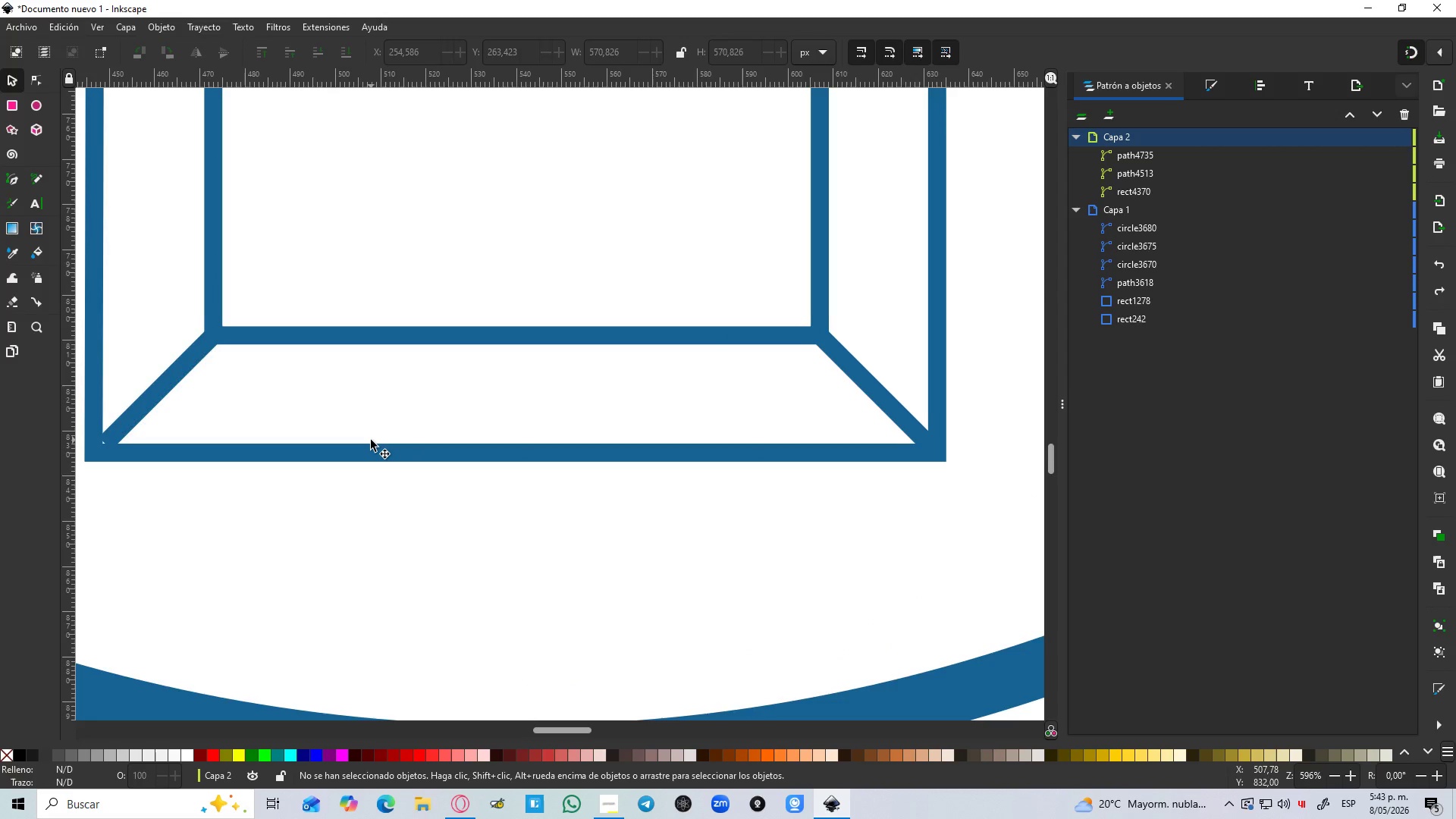 
key(Control+Z)
 